 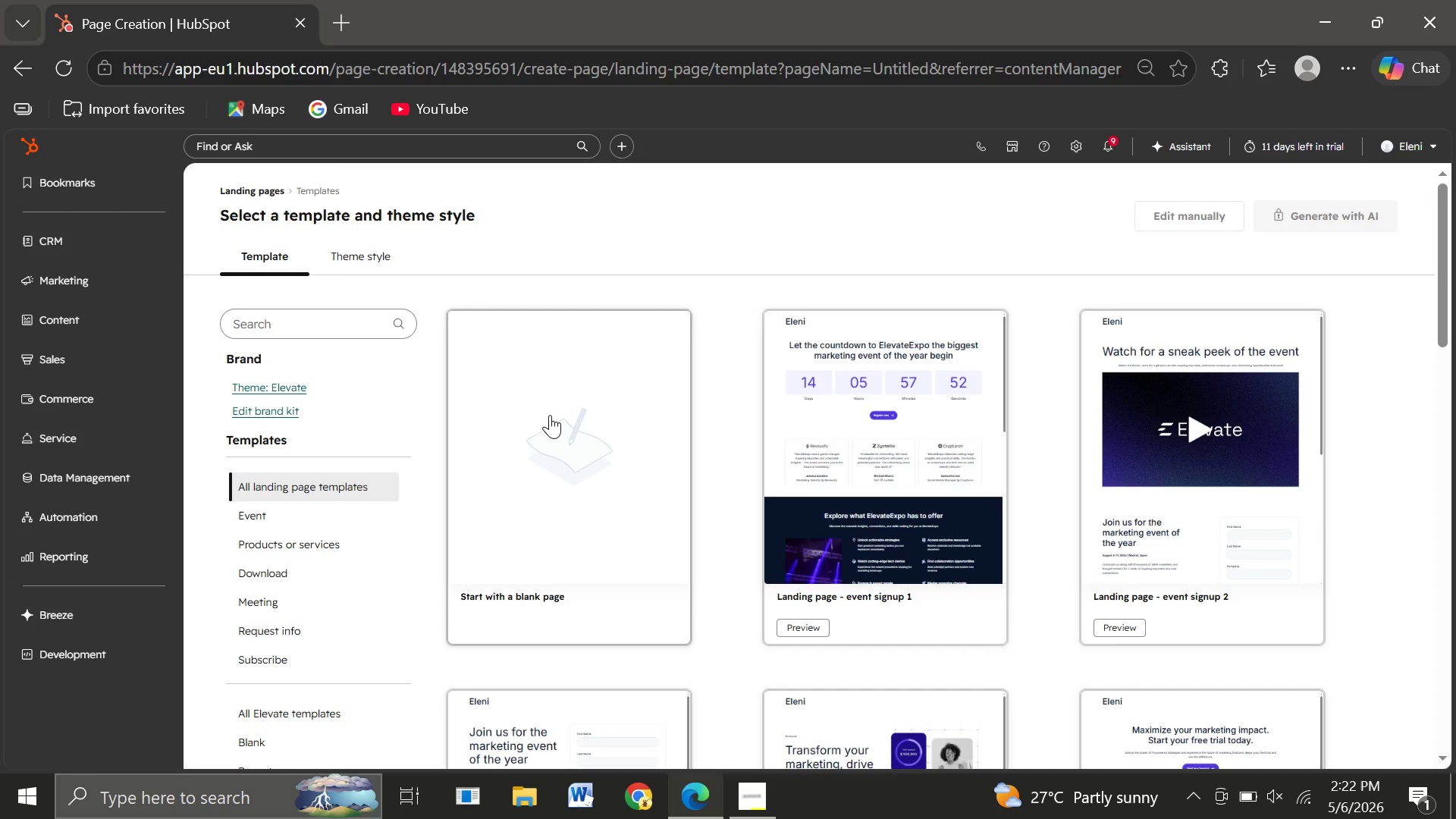 
mouse_move([841, 476])
 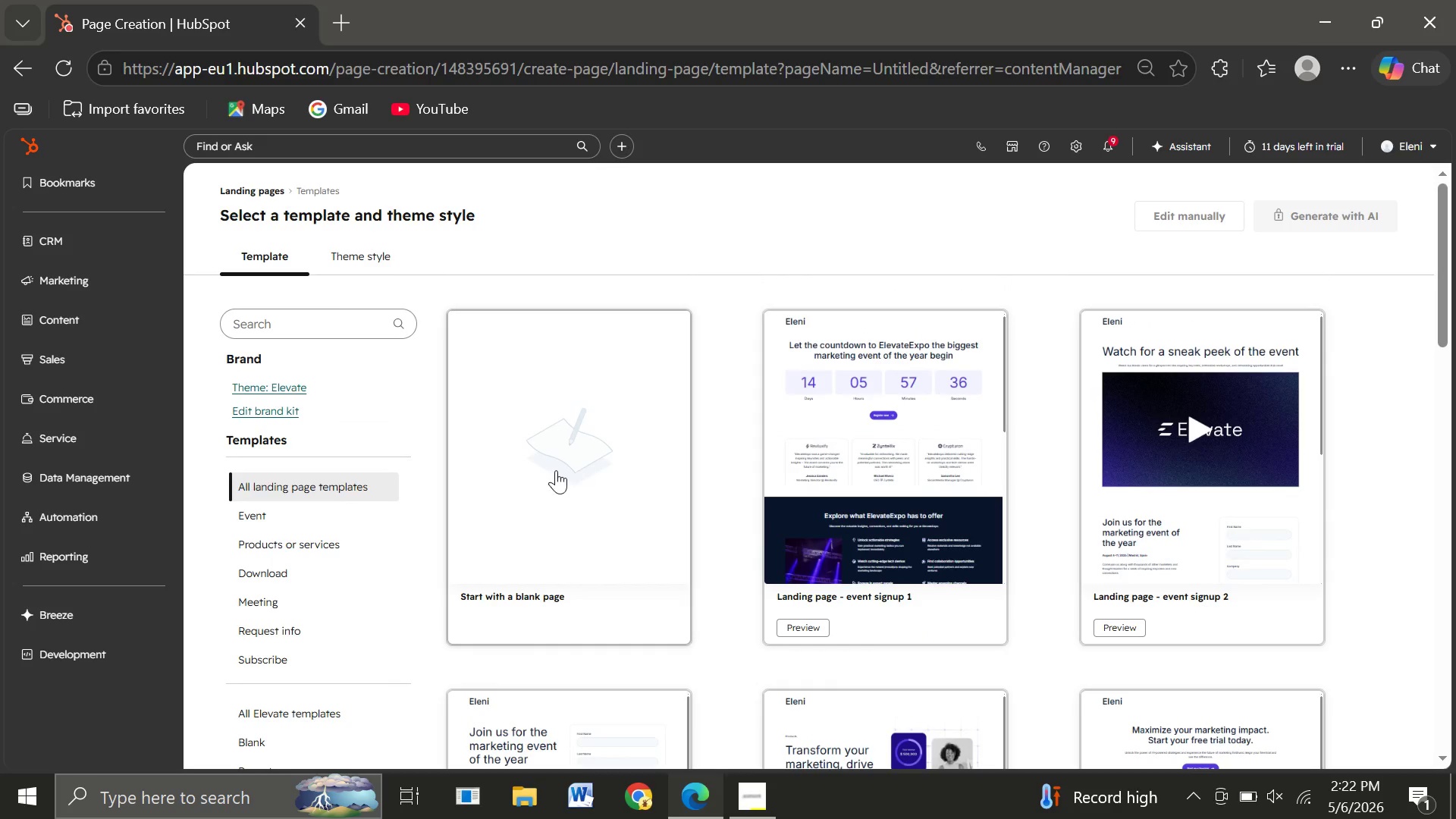 
left_click([556, 470])
 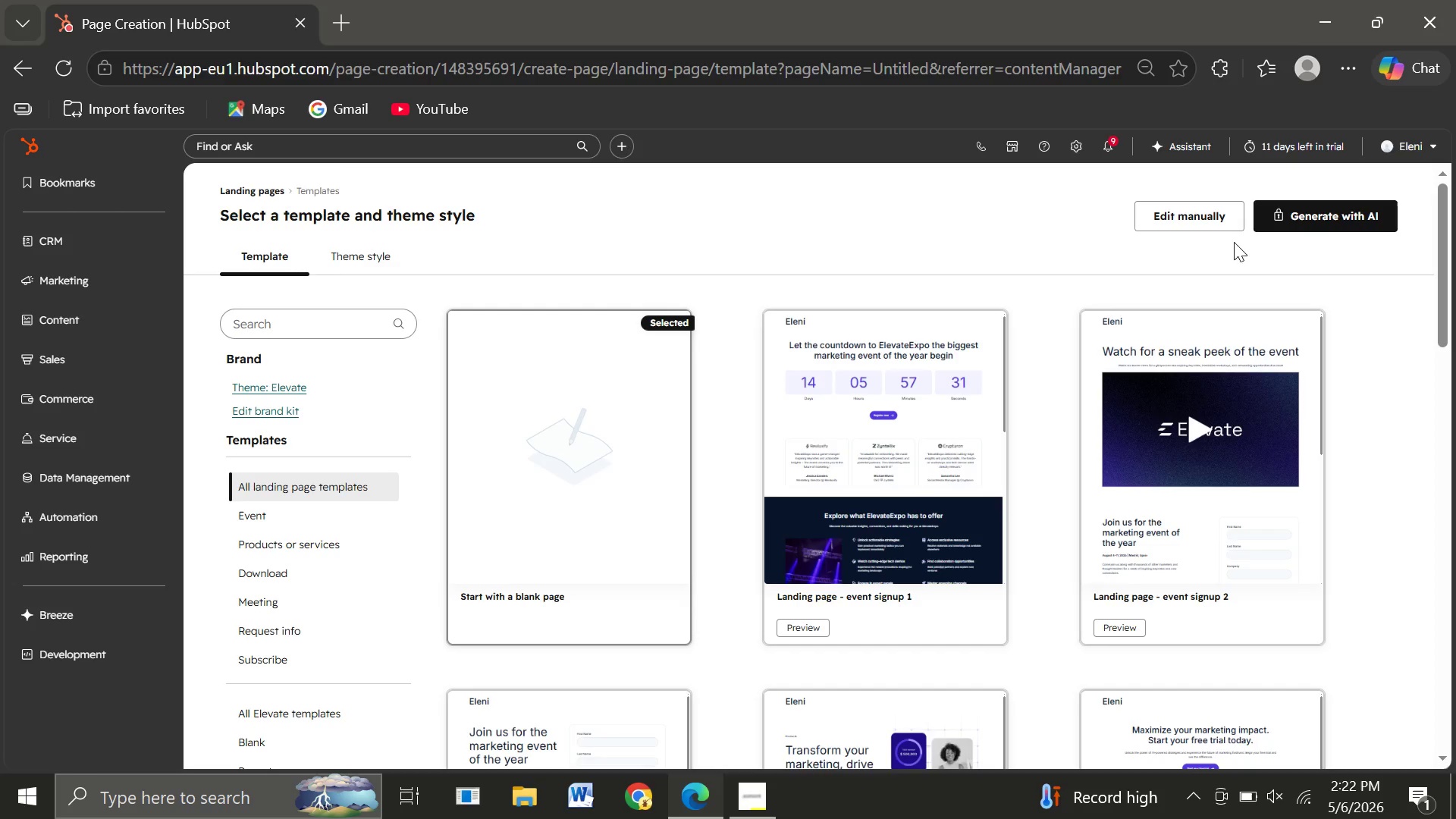 
wait(5.83)
 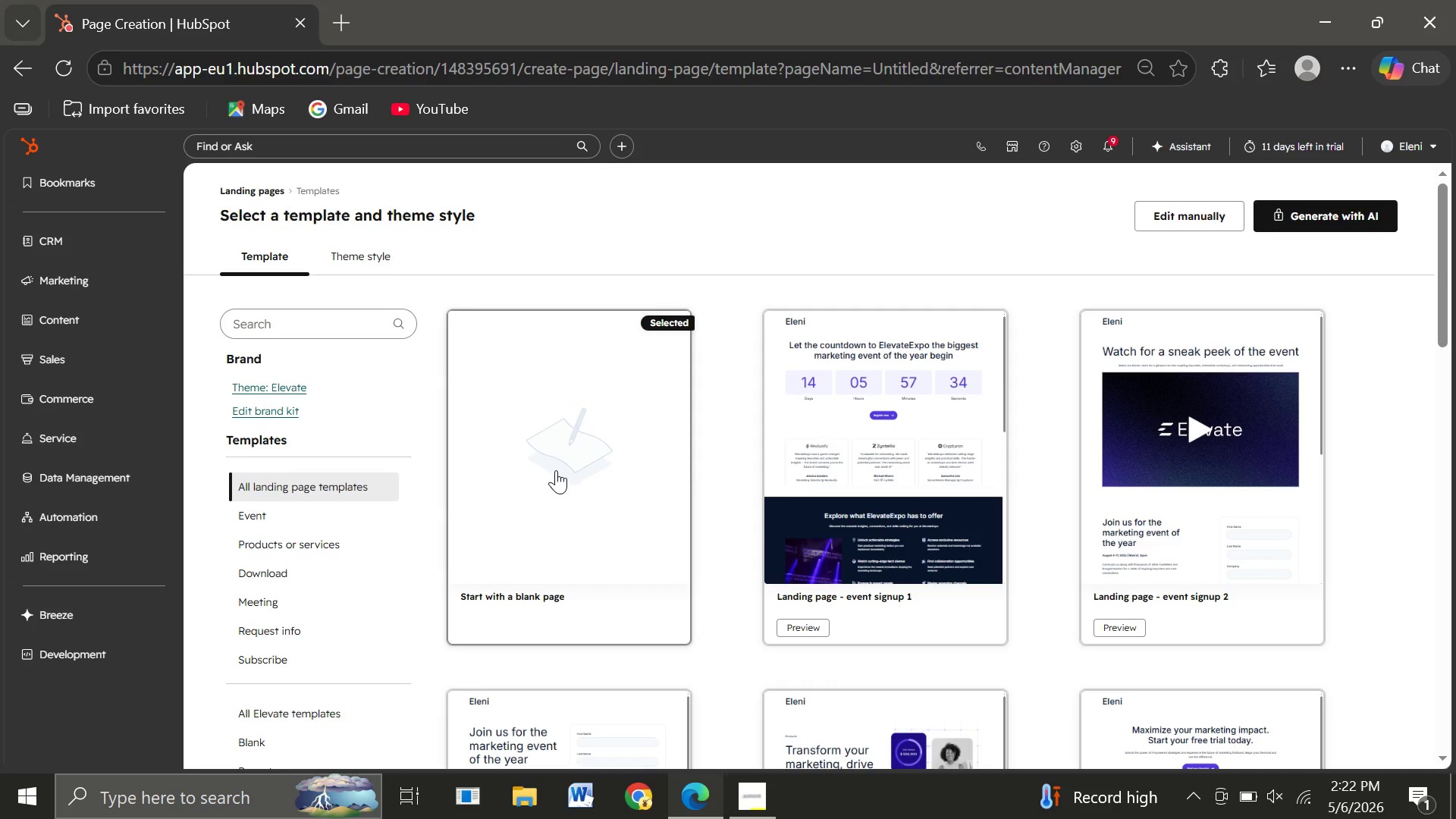 
left_click([1188, 214])
 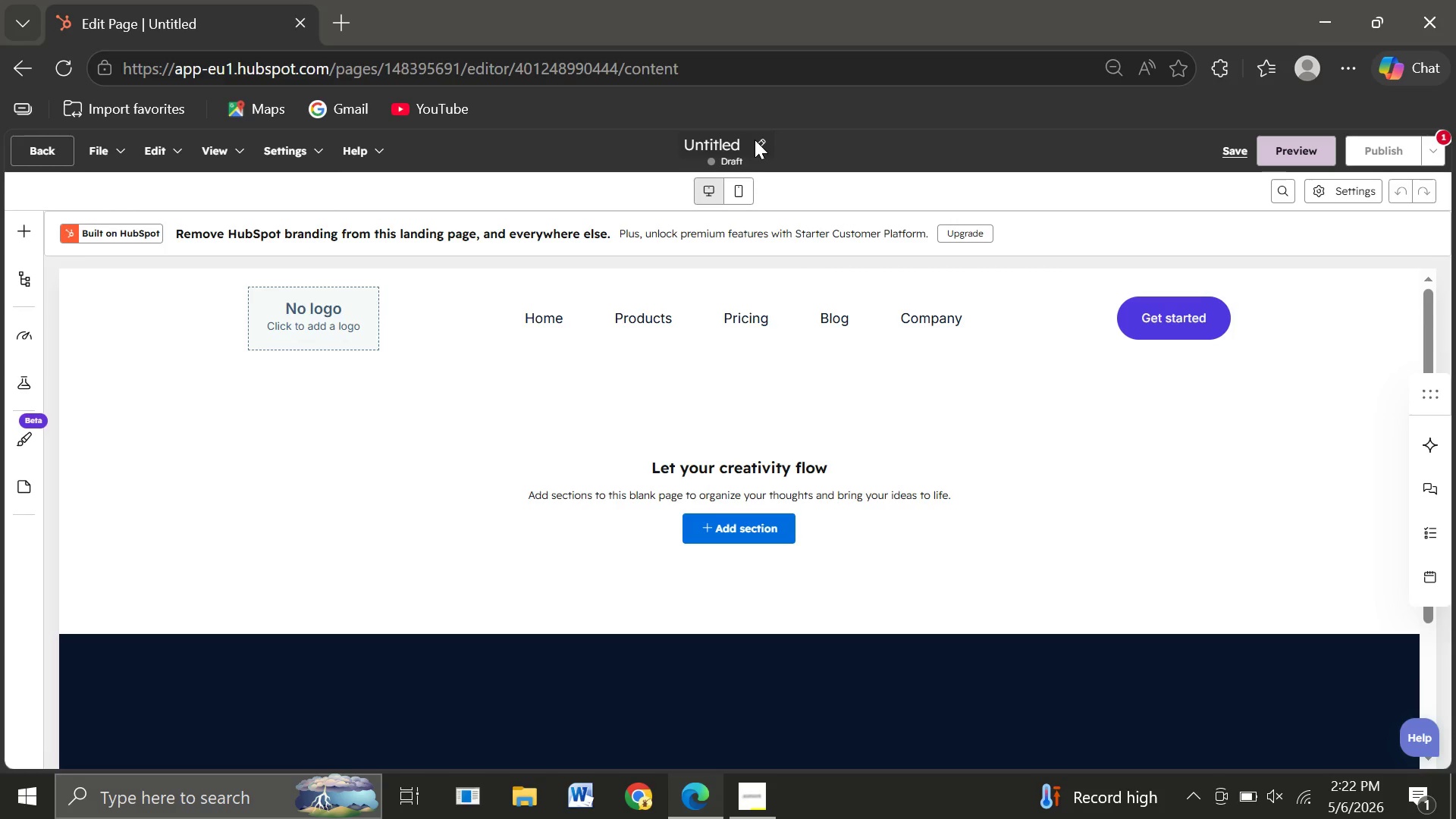 
wait(27.47)
 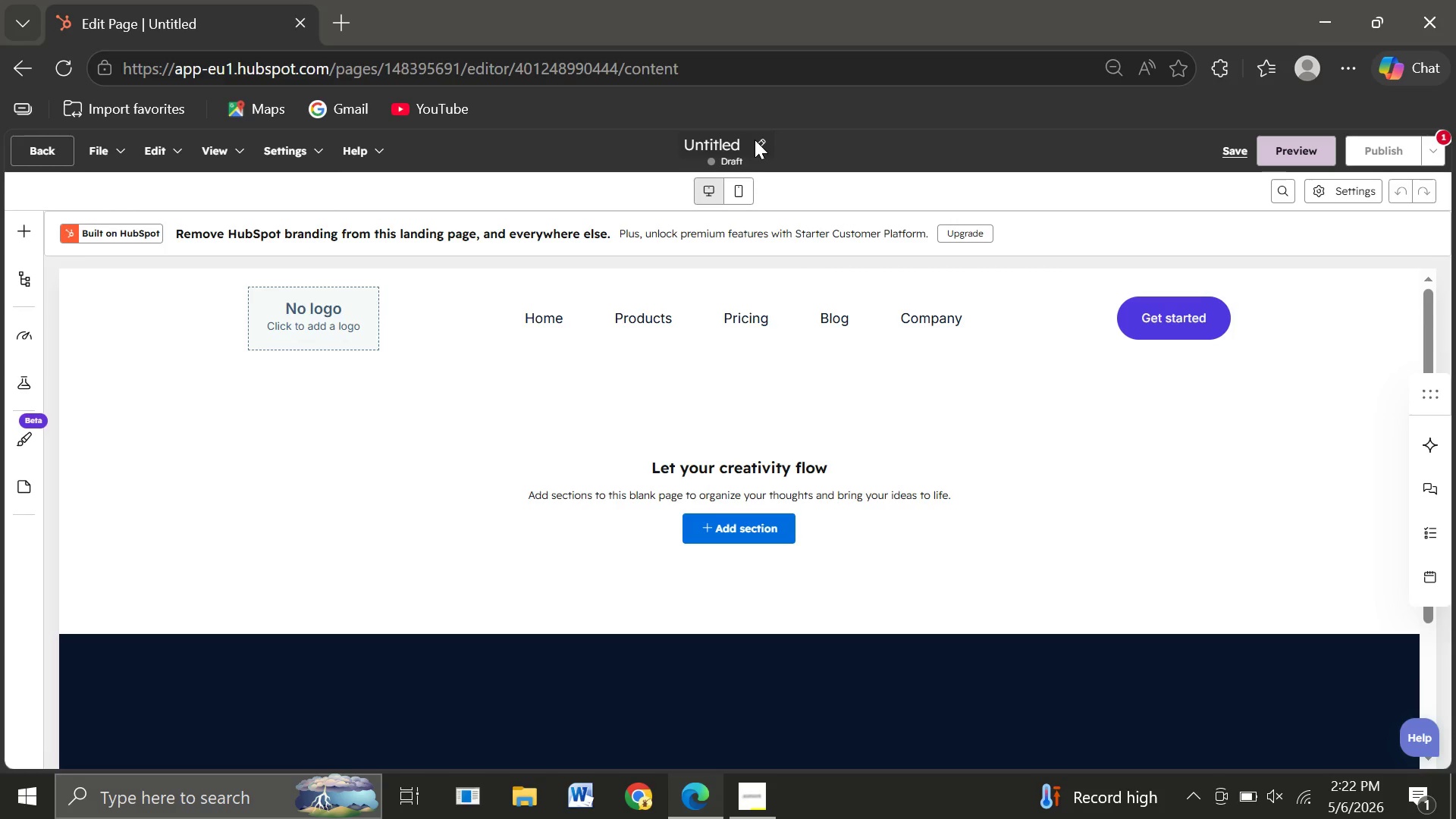 
left_click([757, 141])
 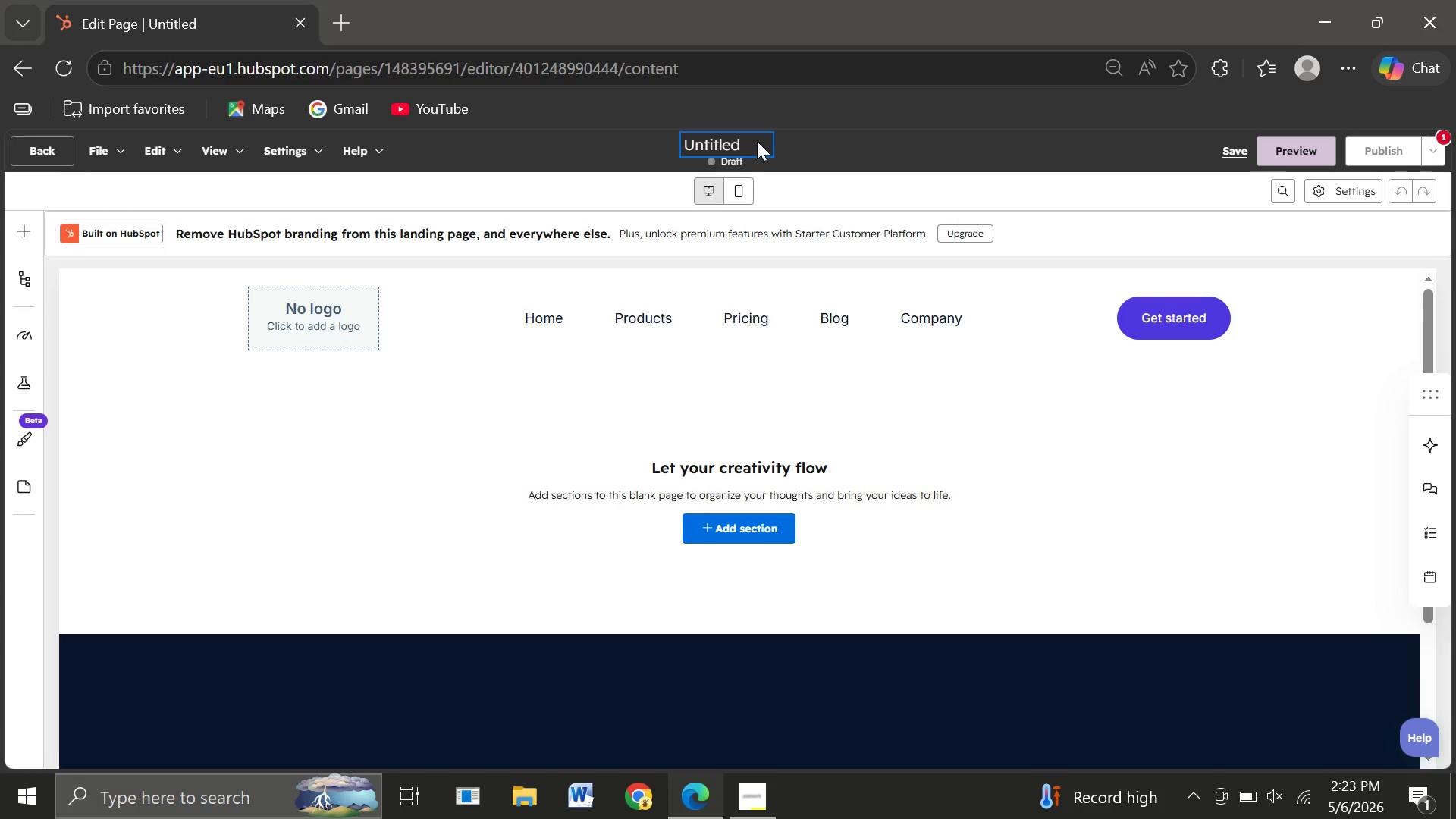 
key(Backspace)
 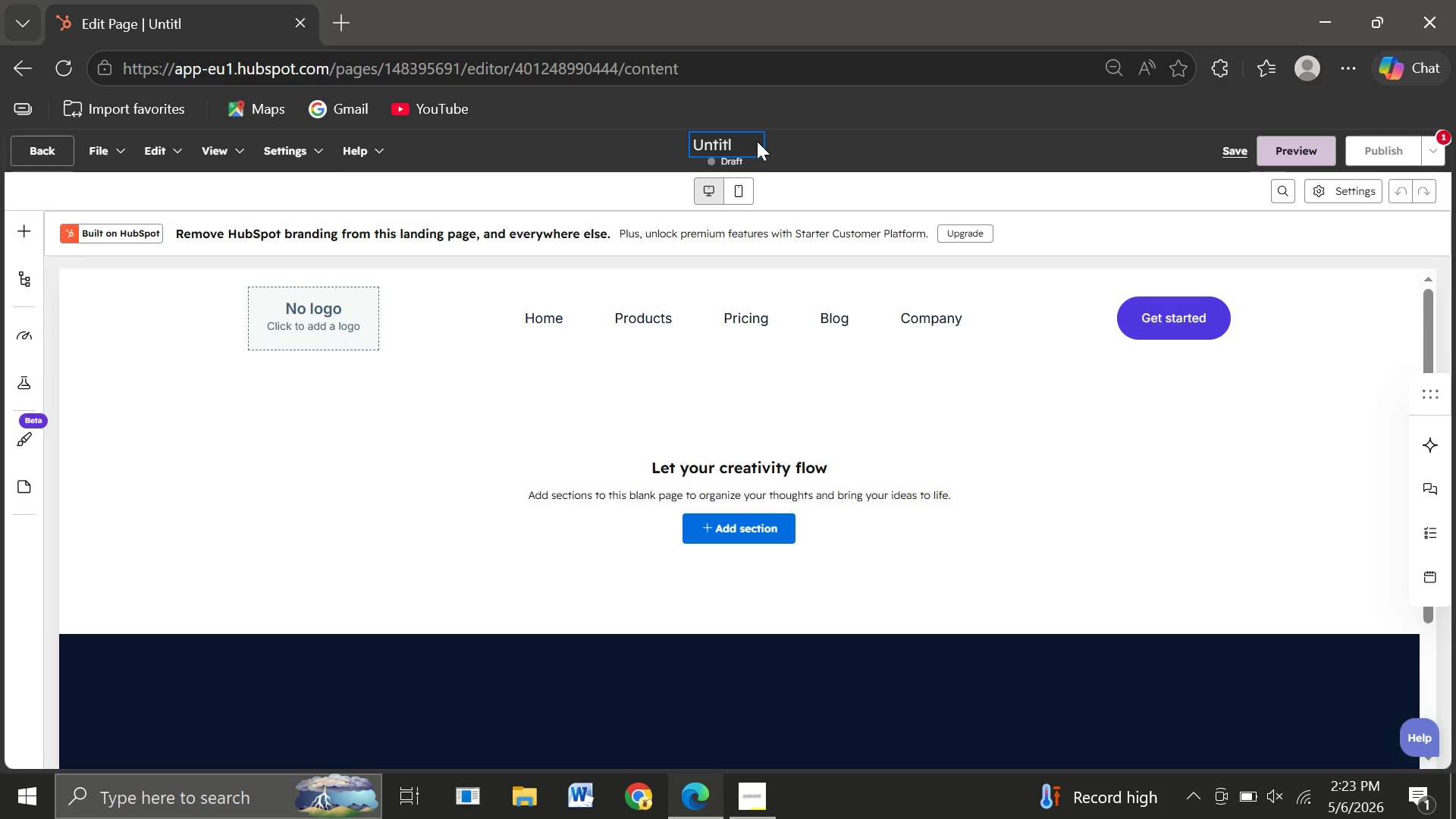 
key(Backspace)
 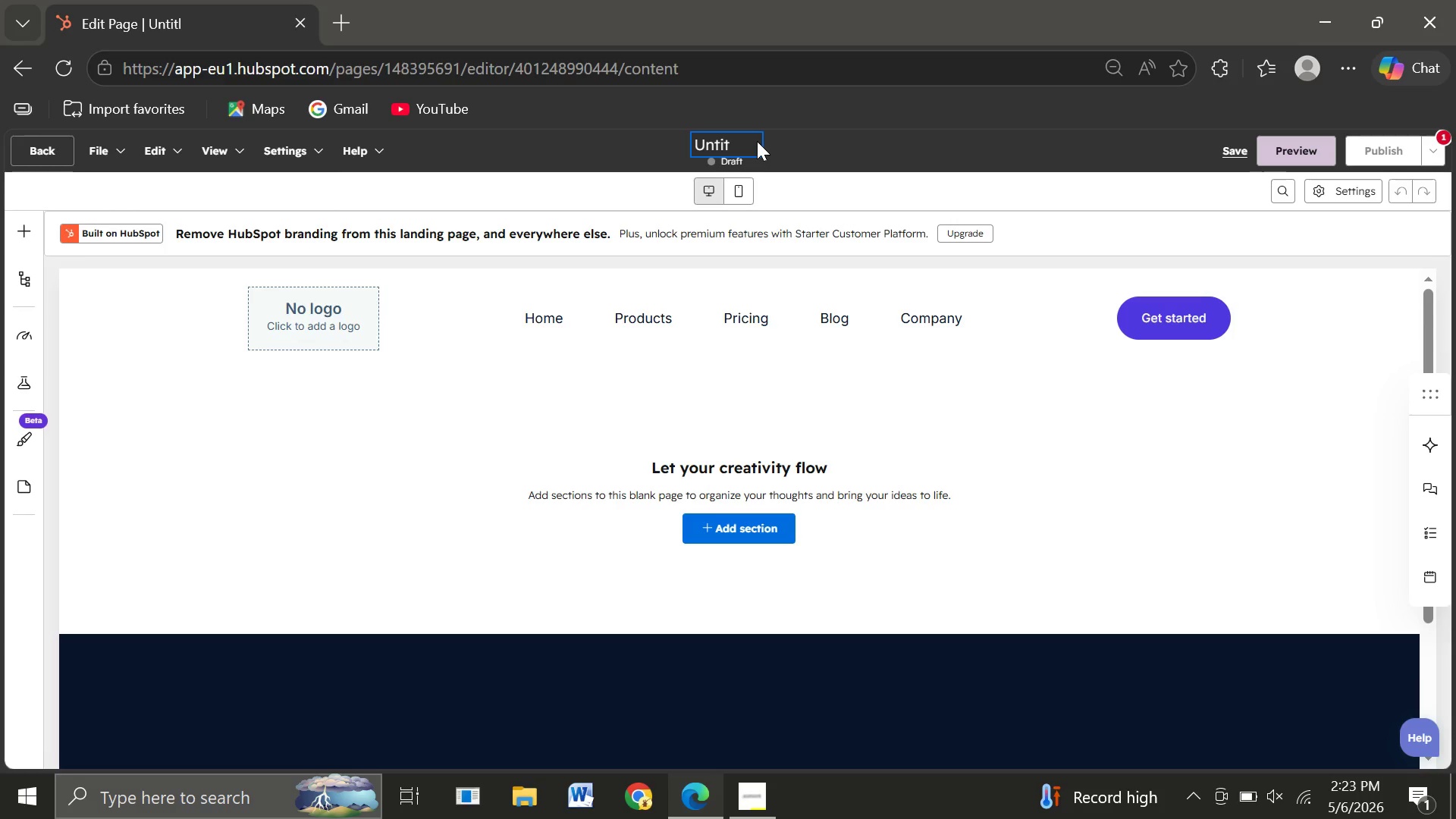 
key(Backspace)
 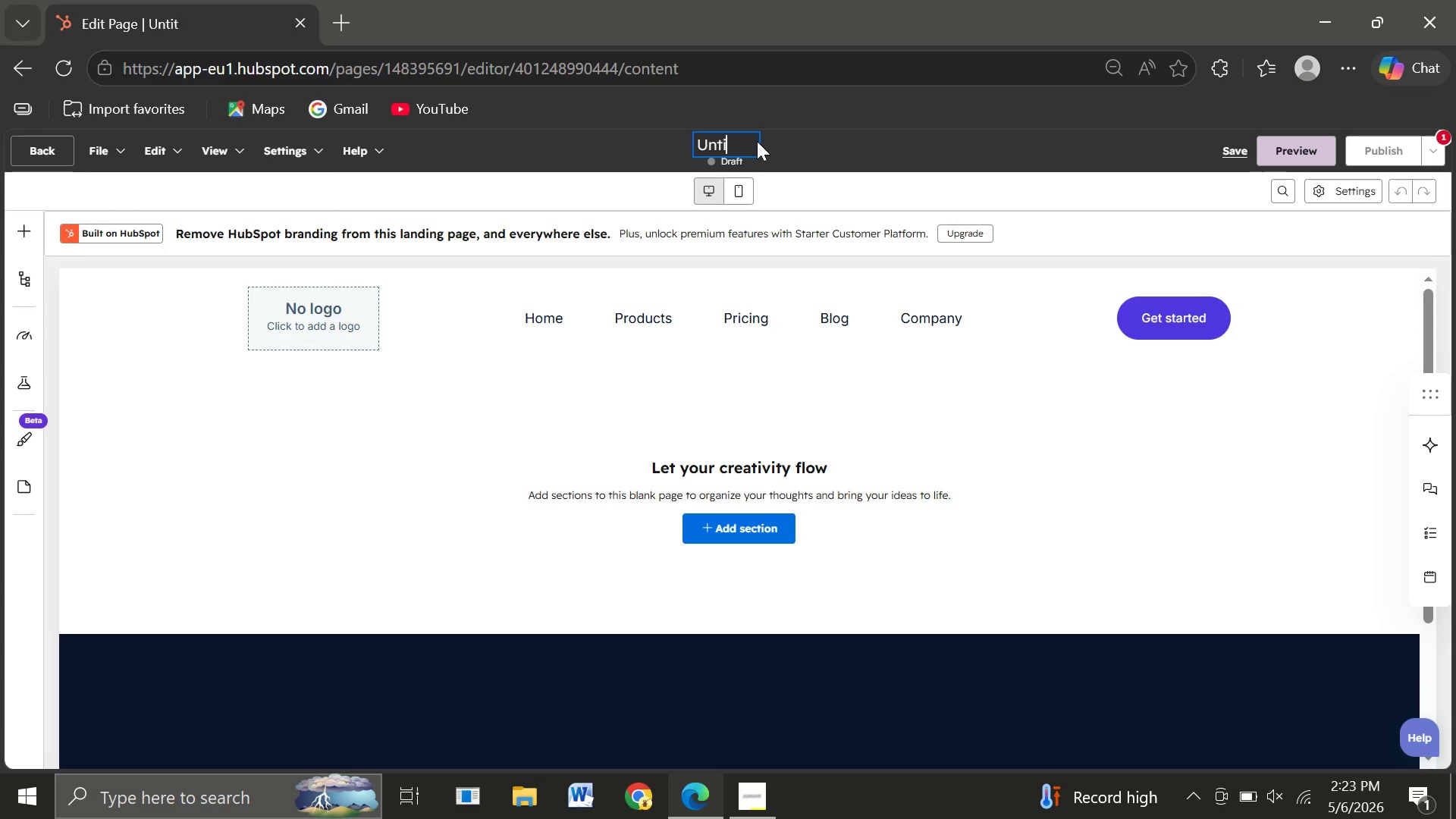 
key(Backspace)
 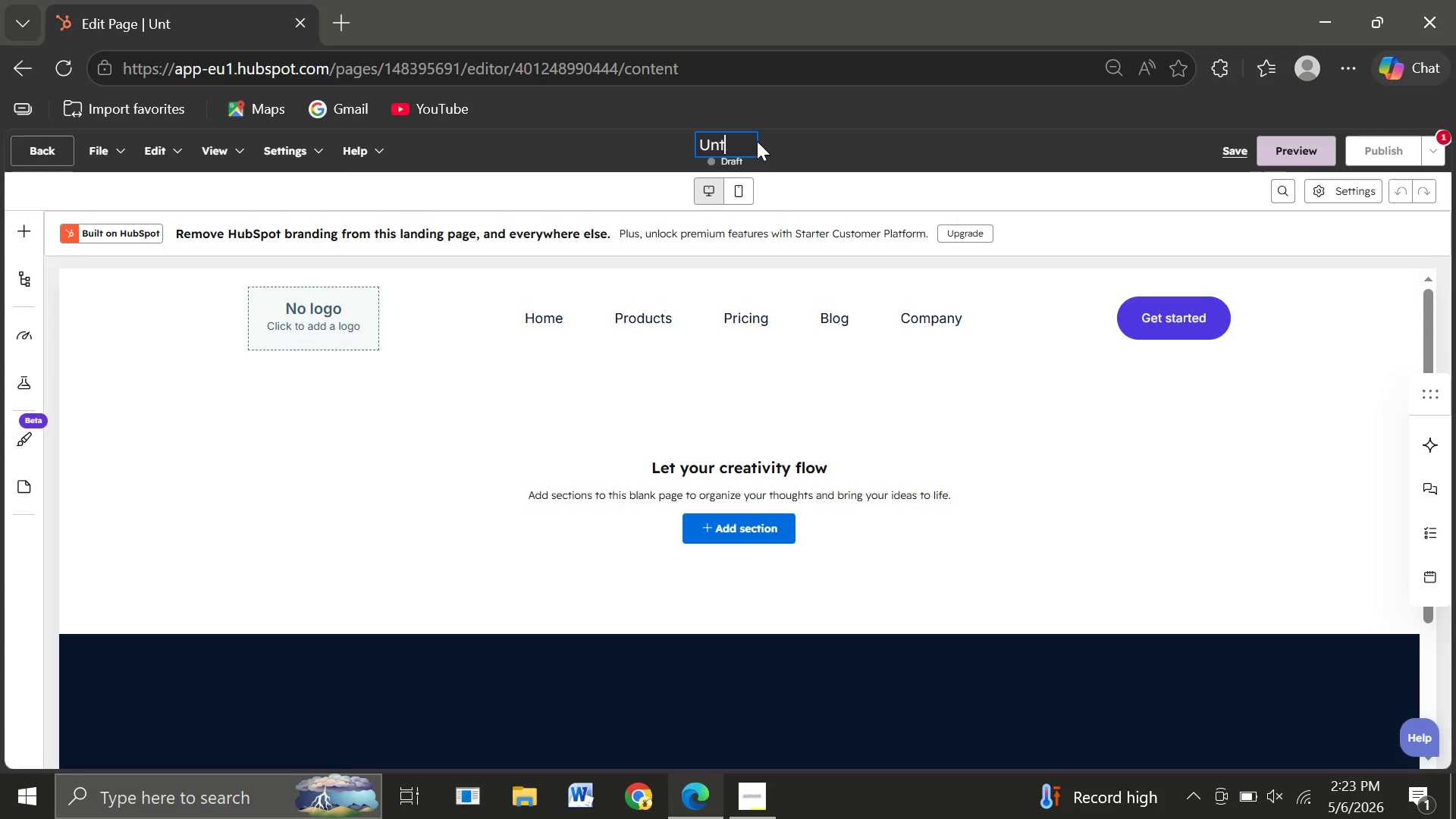 
key(Backspace)
 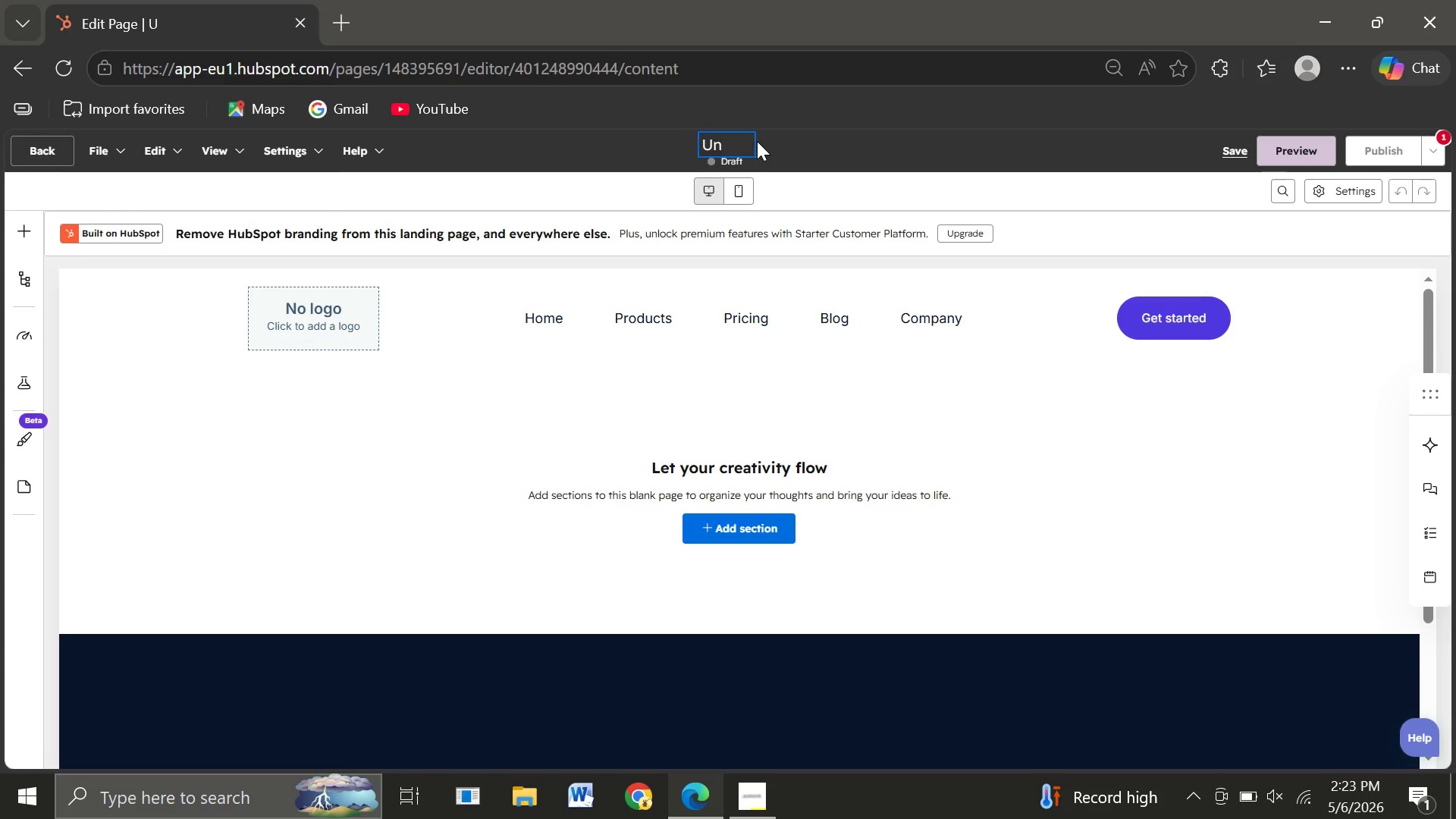 
key(Backspace)
 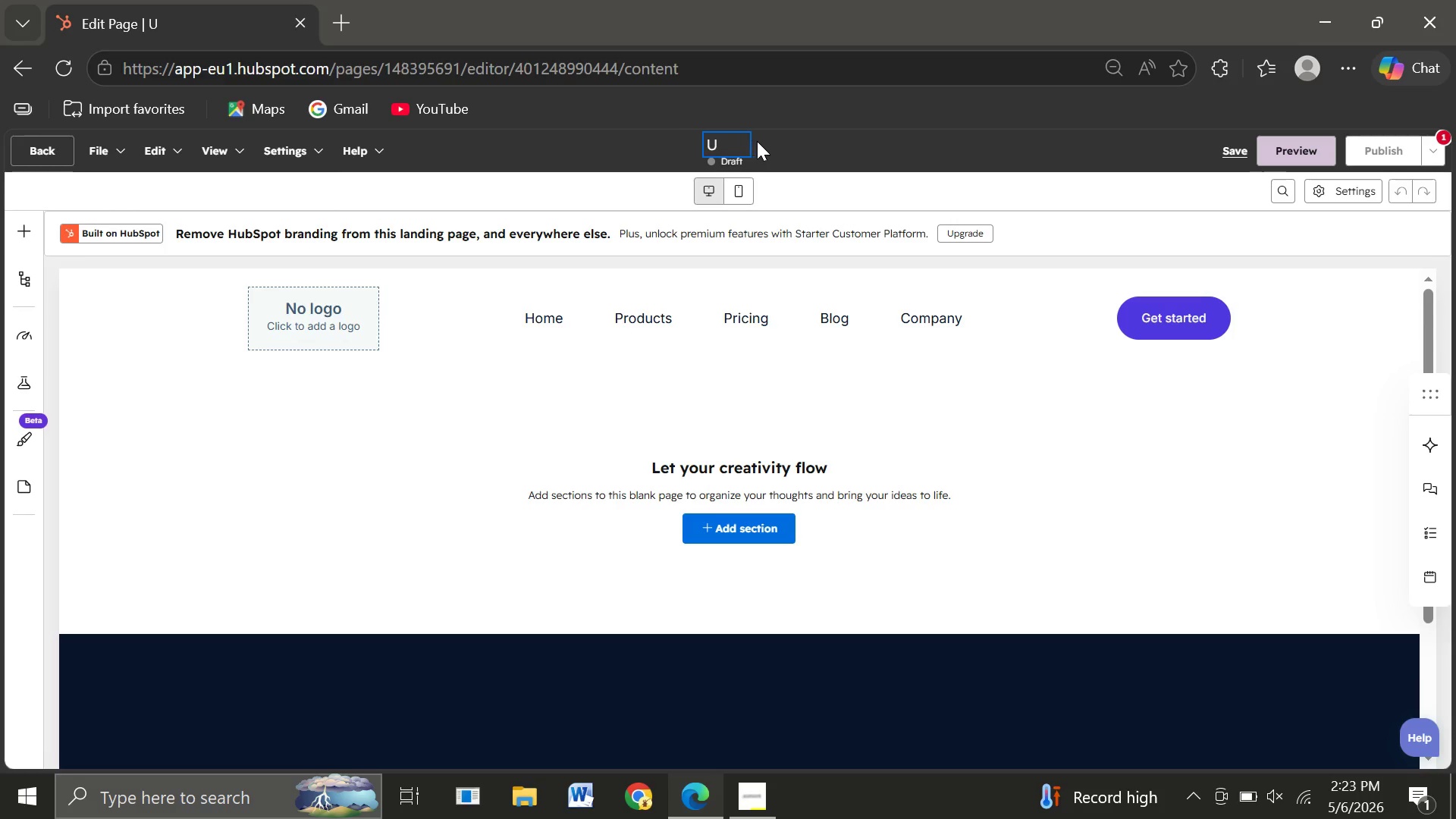 
key(Backspace)
 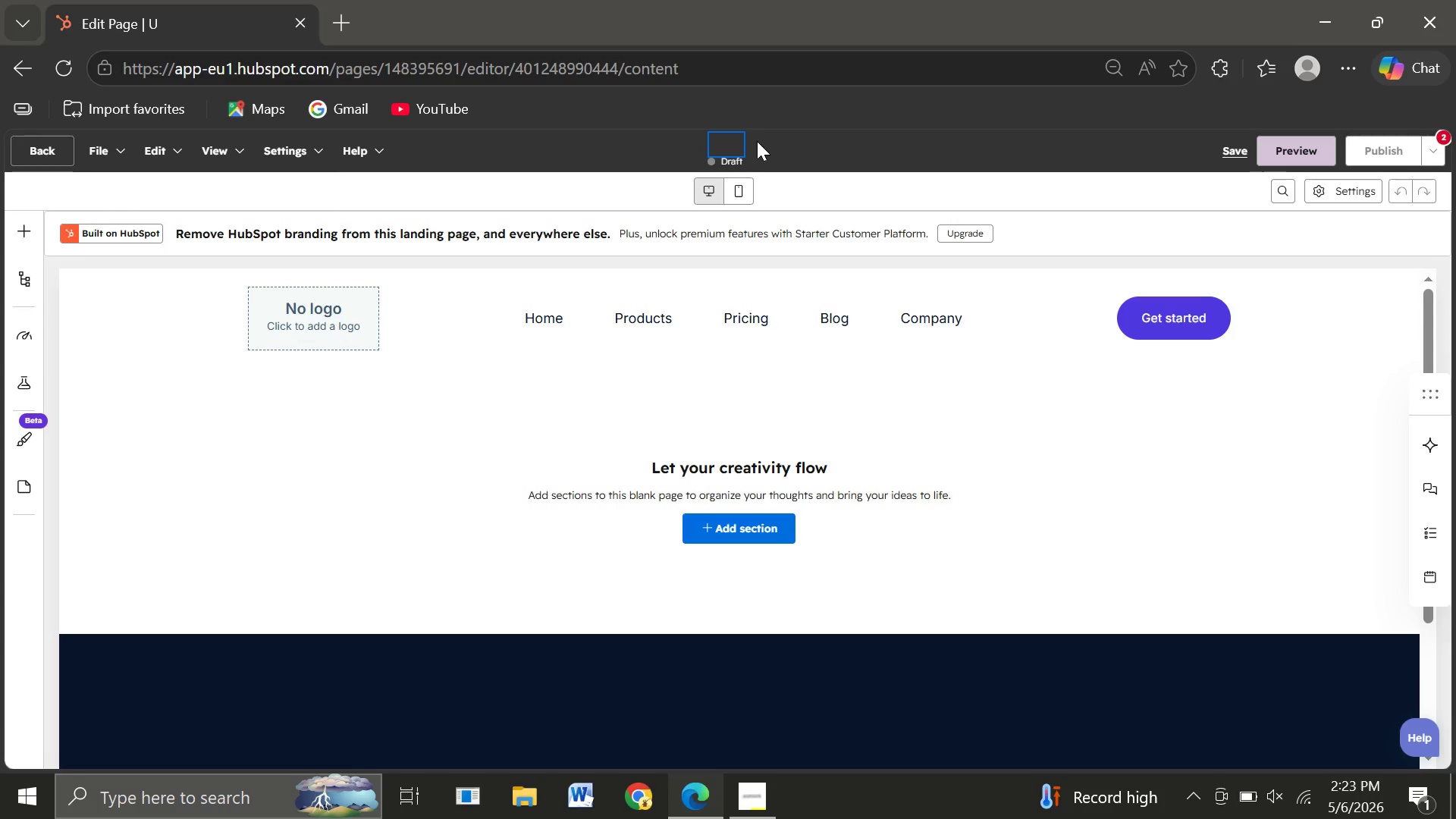 
key(Backspace)
 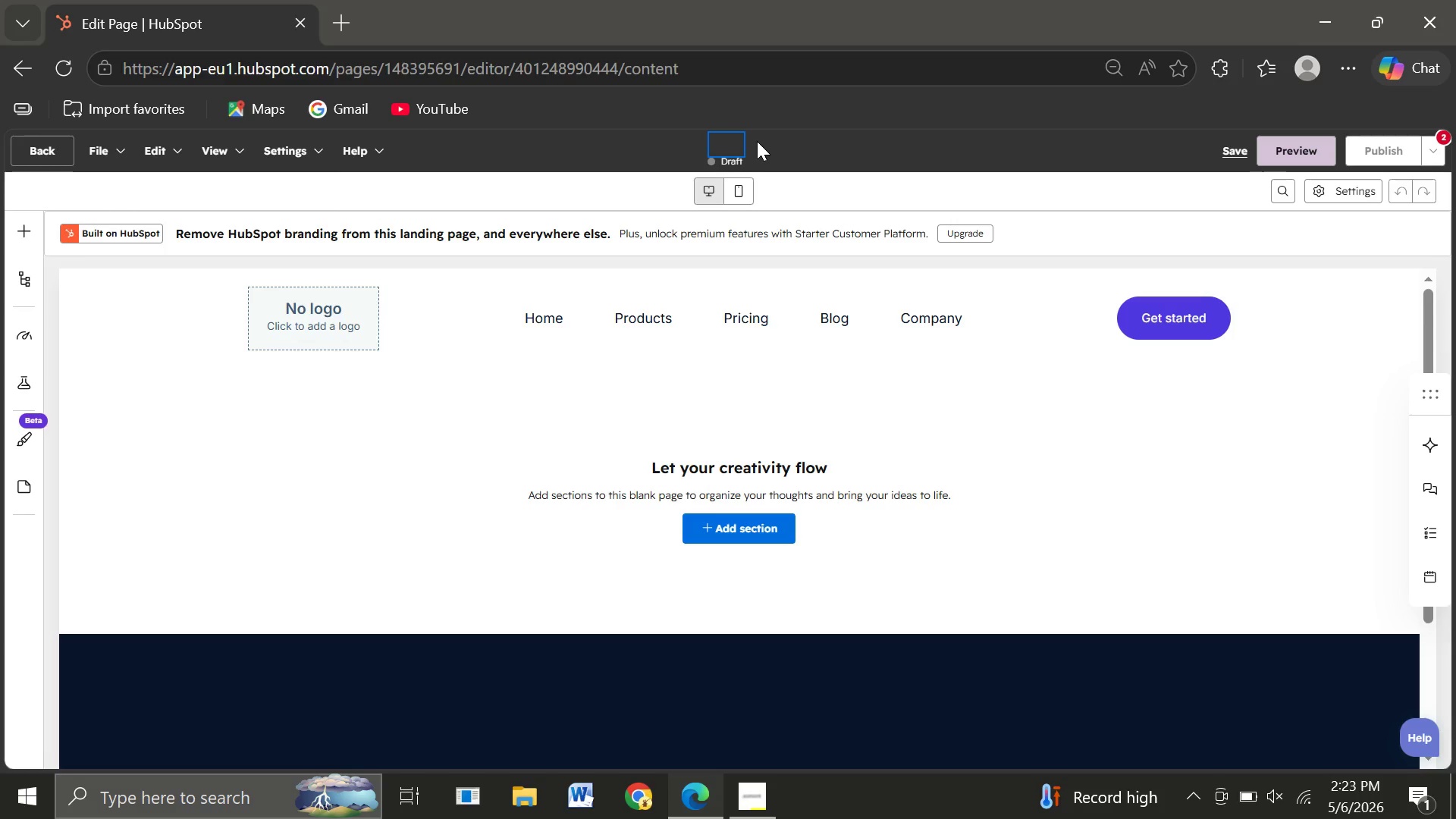 
key(Shift+2)
 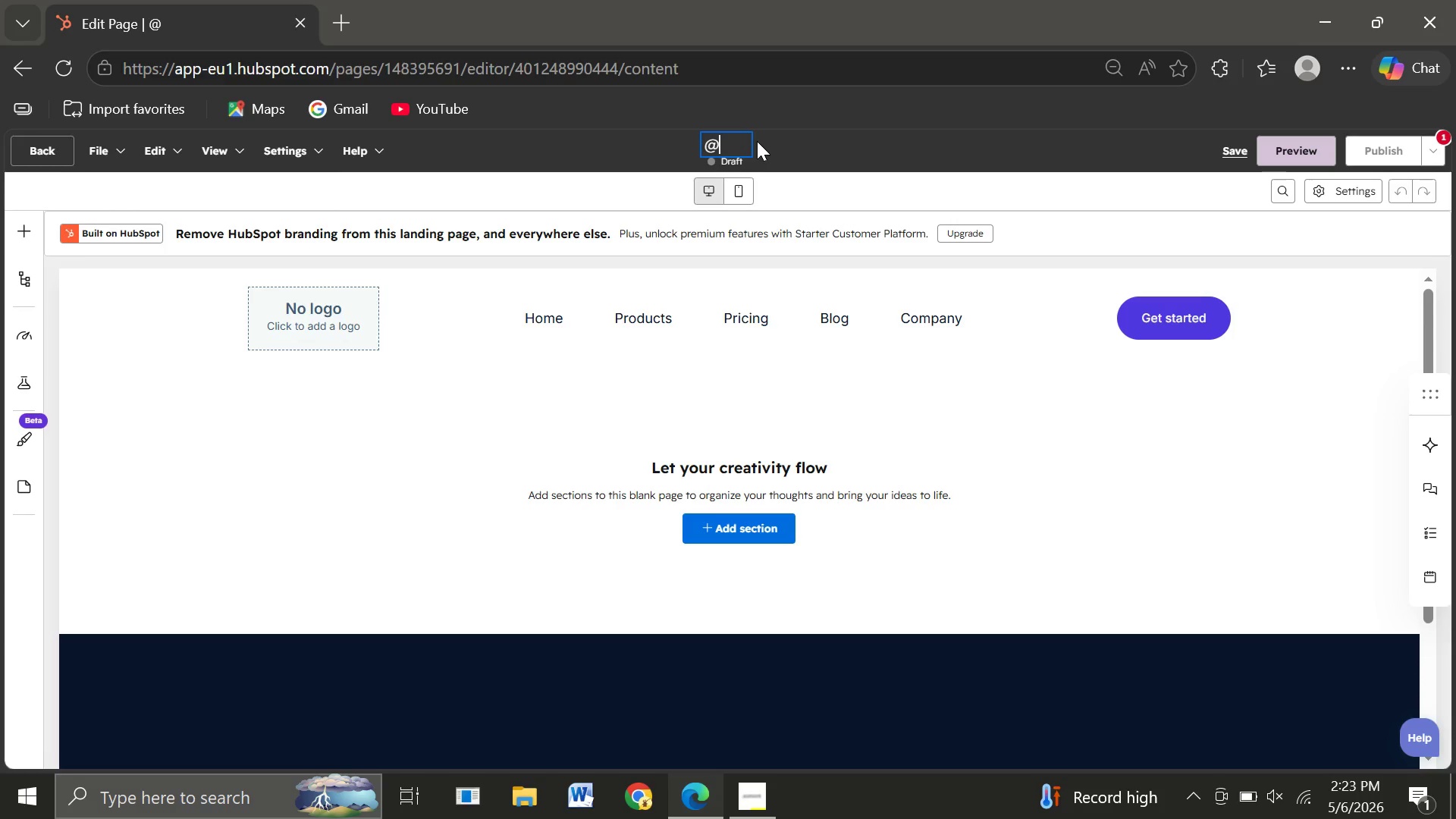 
key(PrintScreen)
 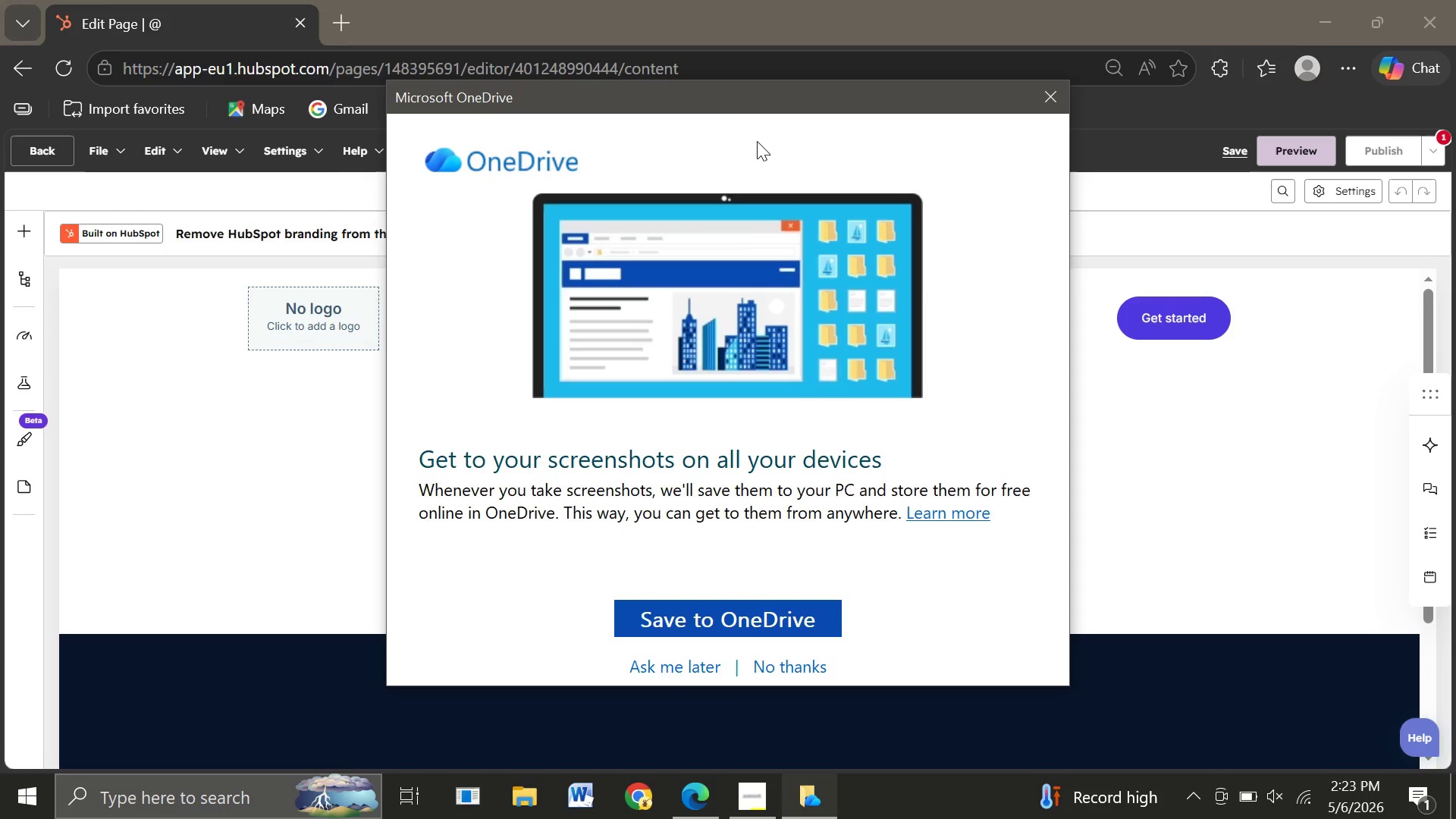 
key(Backspace)
 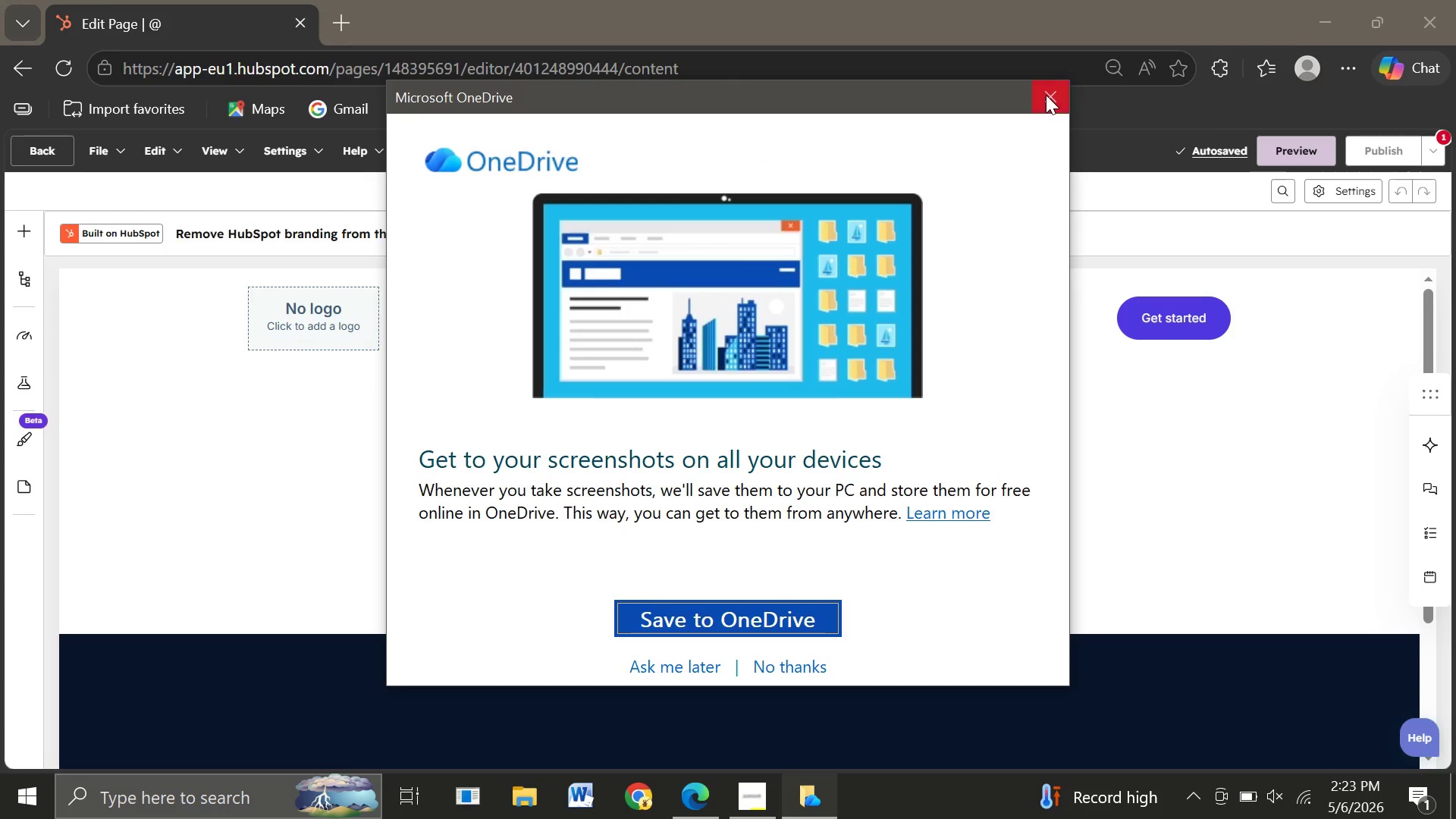 
left_click([1046, 95])
 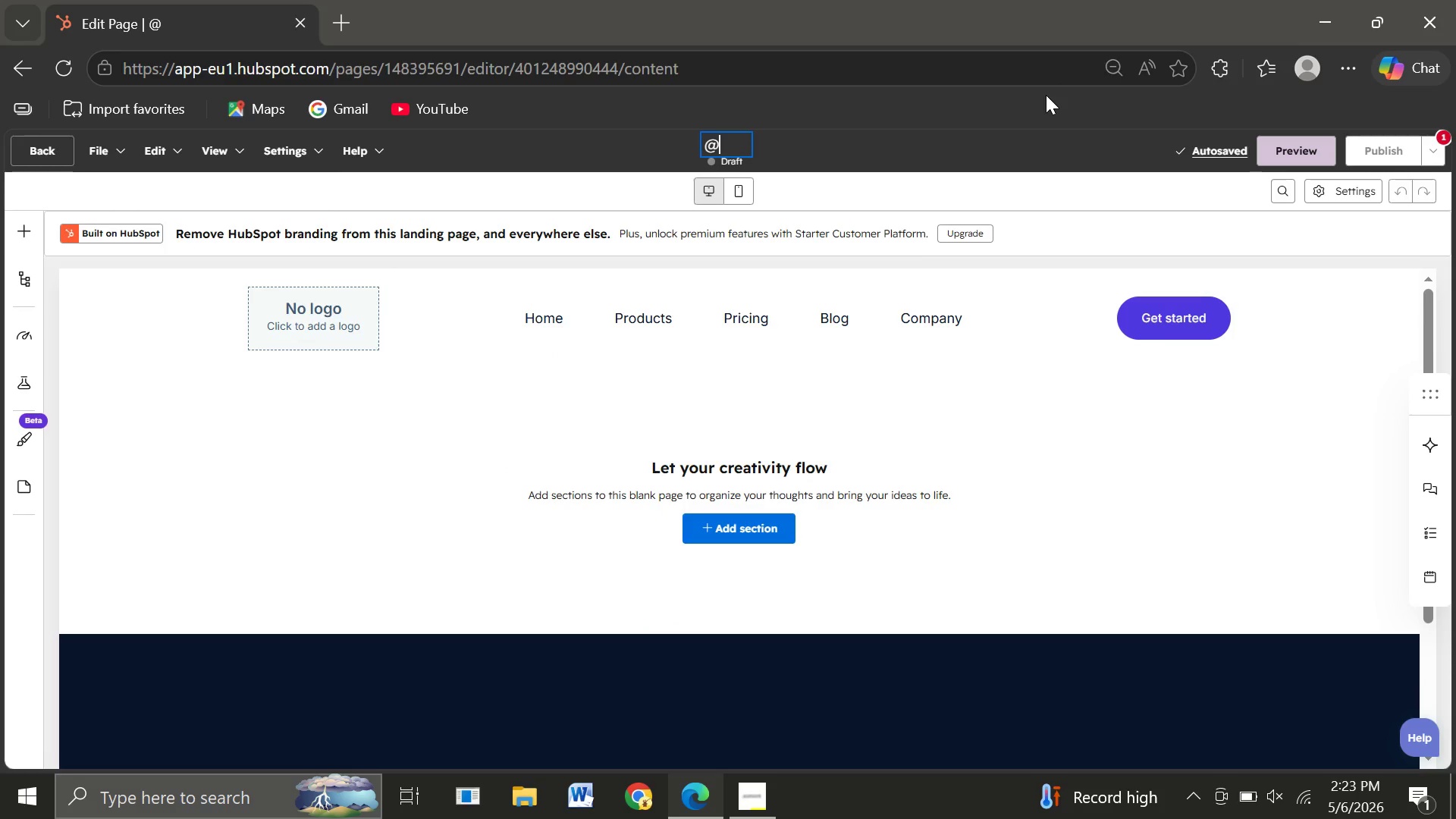 
key(Backspace)
type(2024 Construction )
 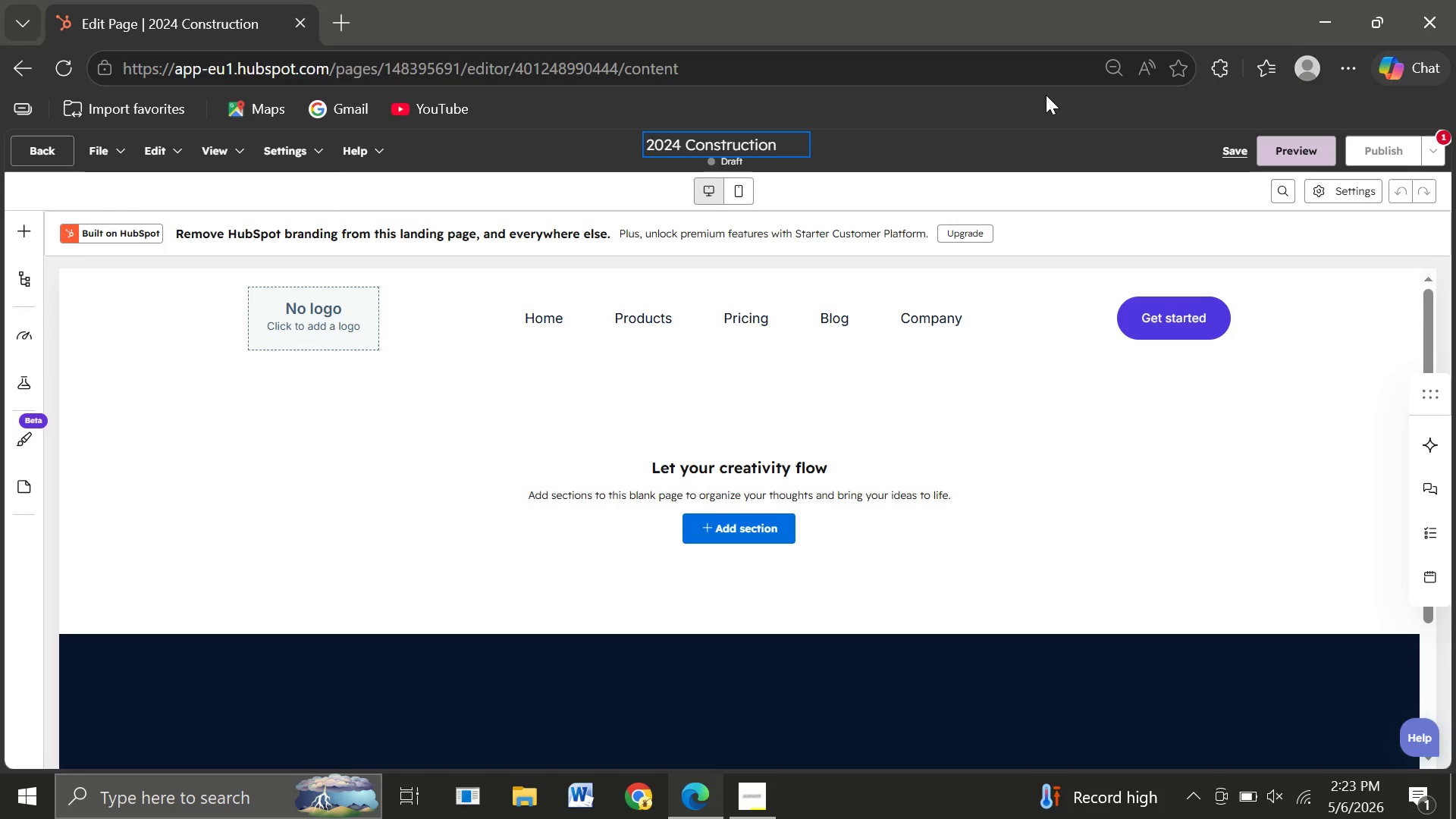 
hold_key(key=ShiftLeft, duration=1.53)
 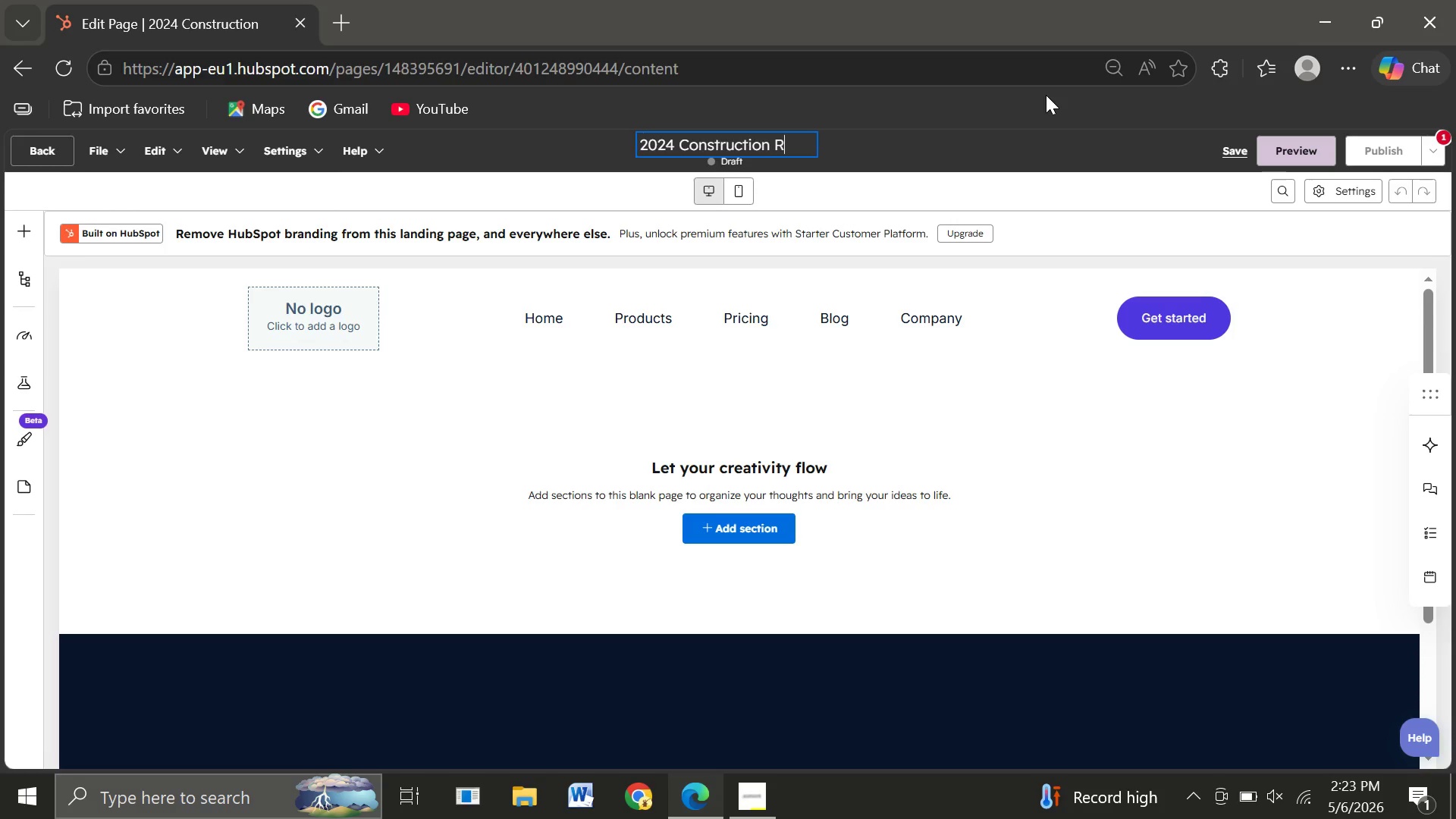 
type(Risk & )
 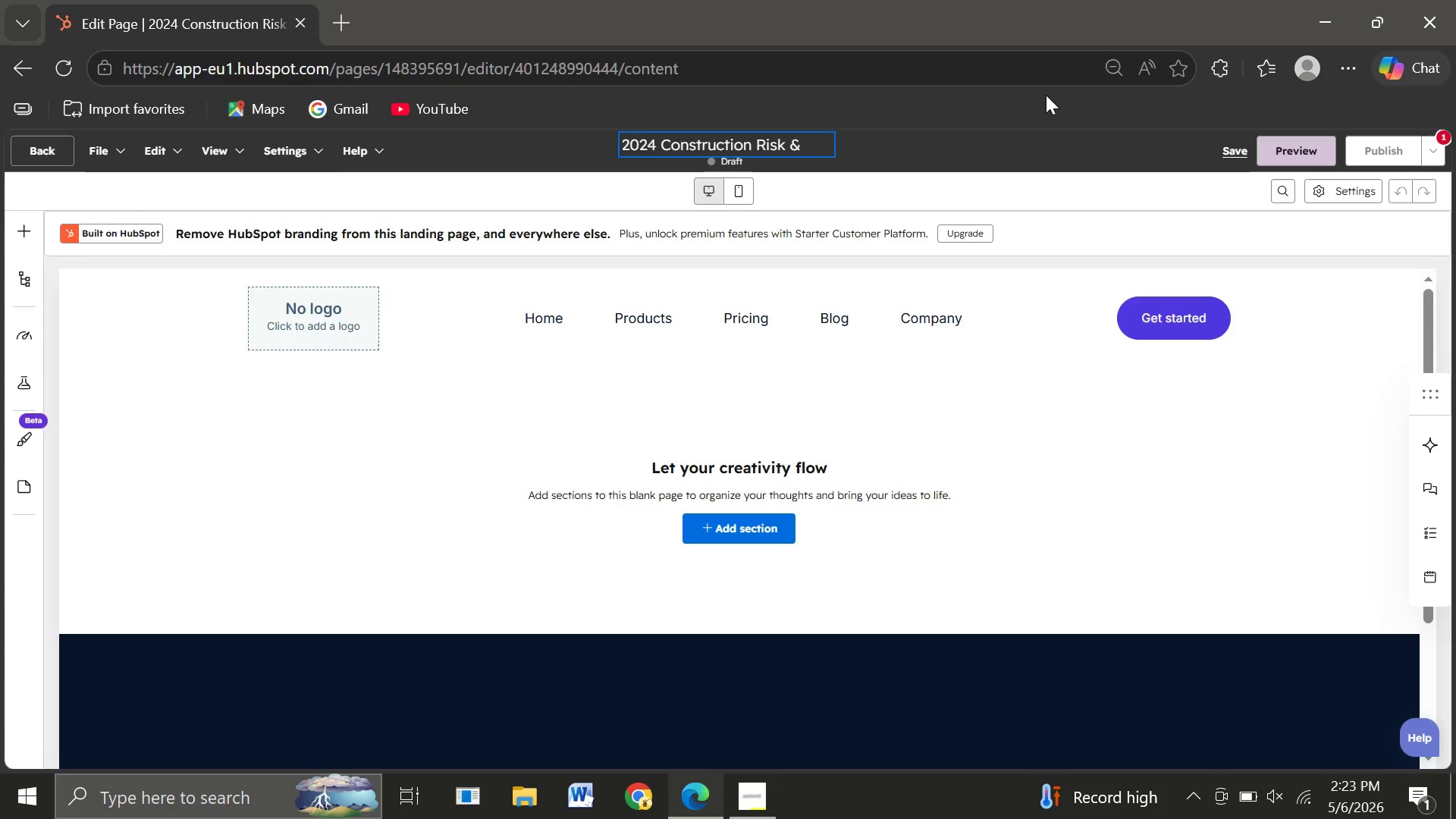 
type(Compliance Blueprint)
 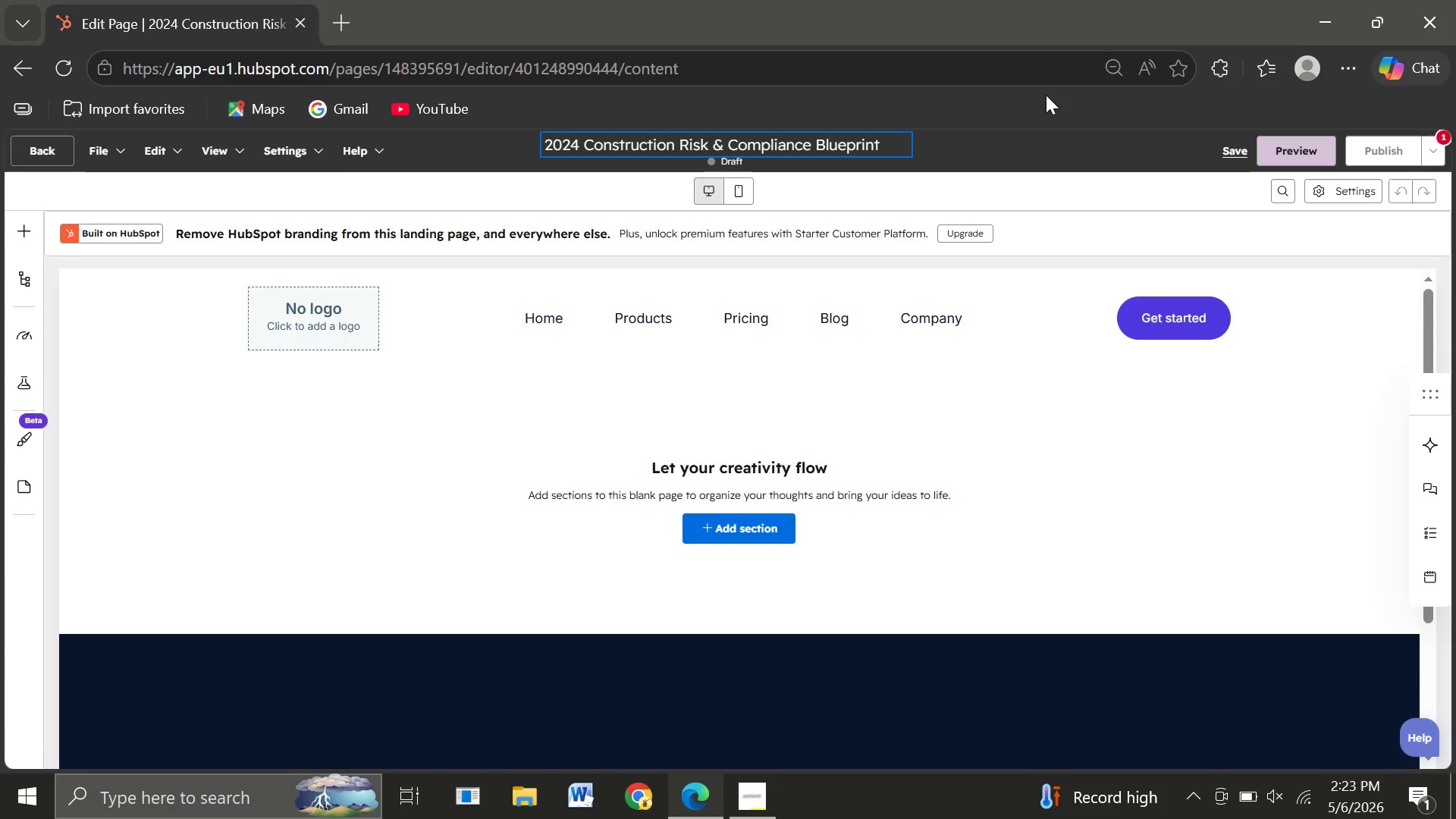 
wait(7.67)
 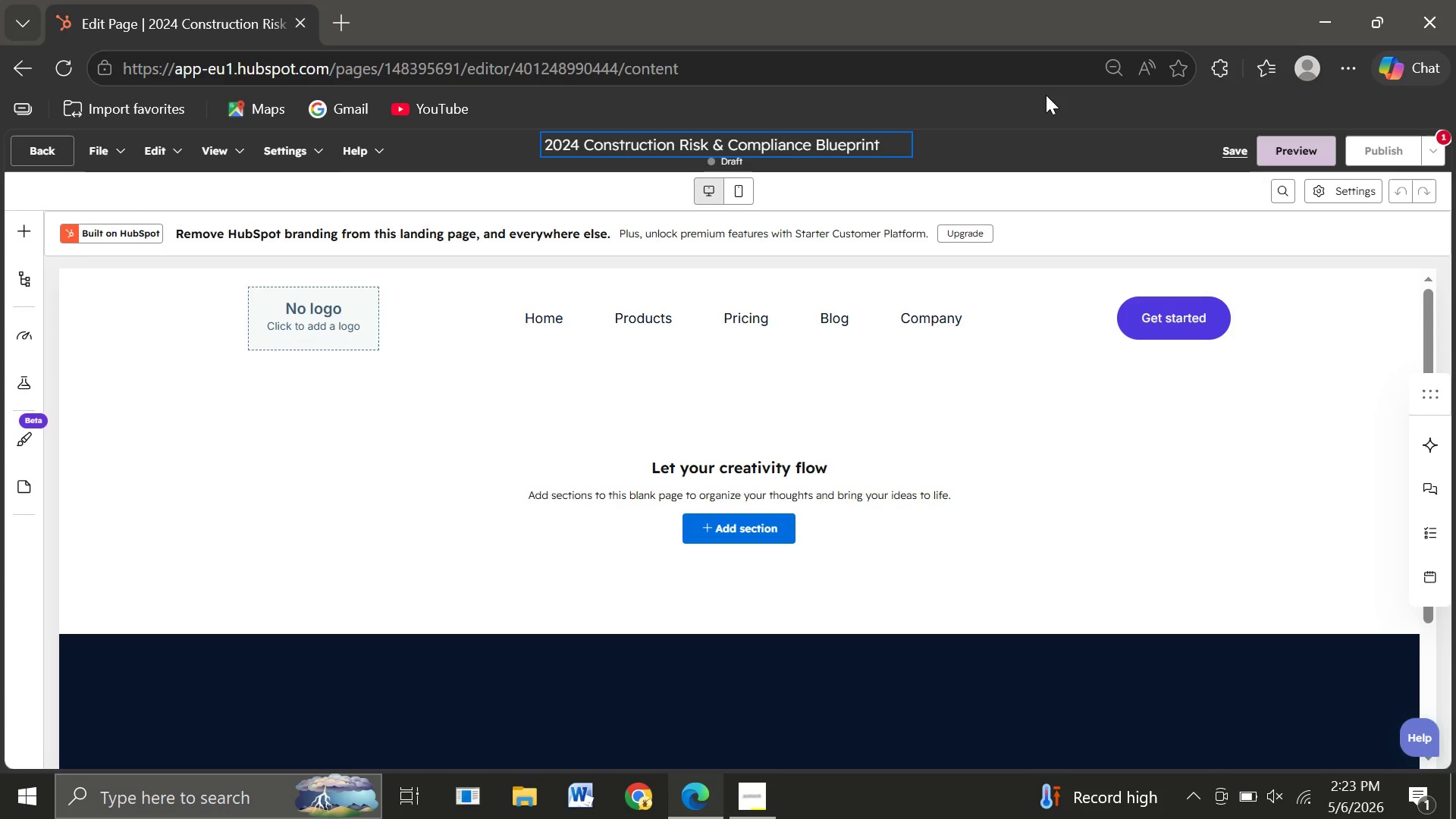 
scroll: coordinate [1046, 95], scroll_direction: none, amount: 0.0
 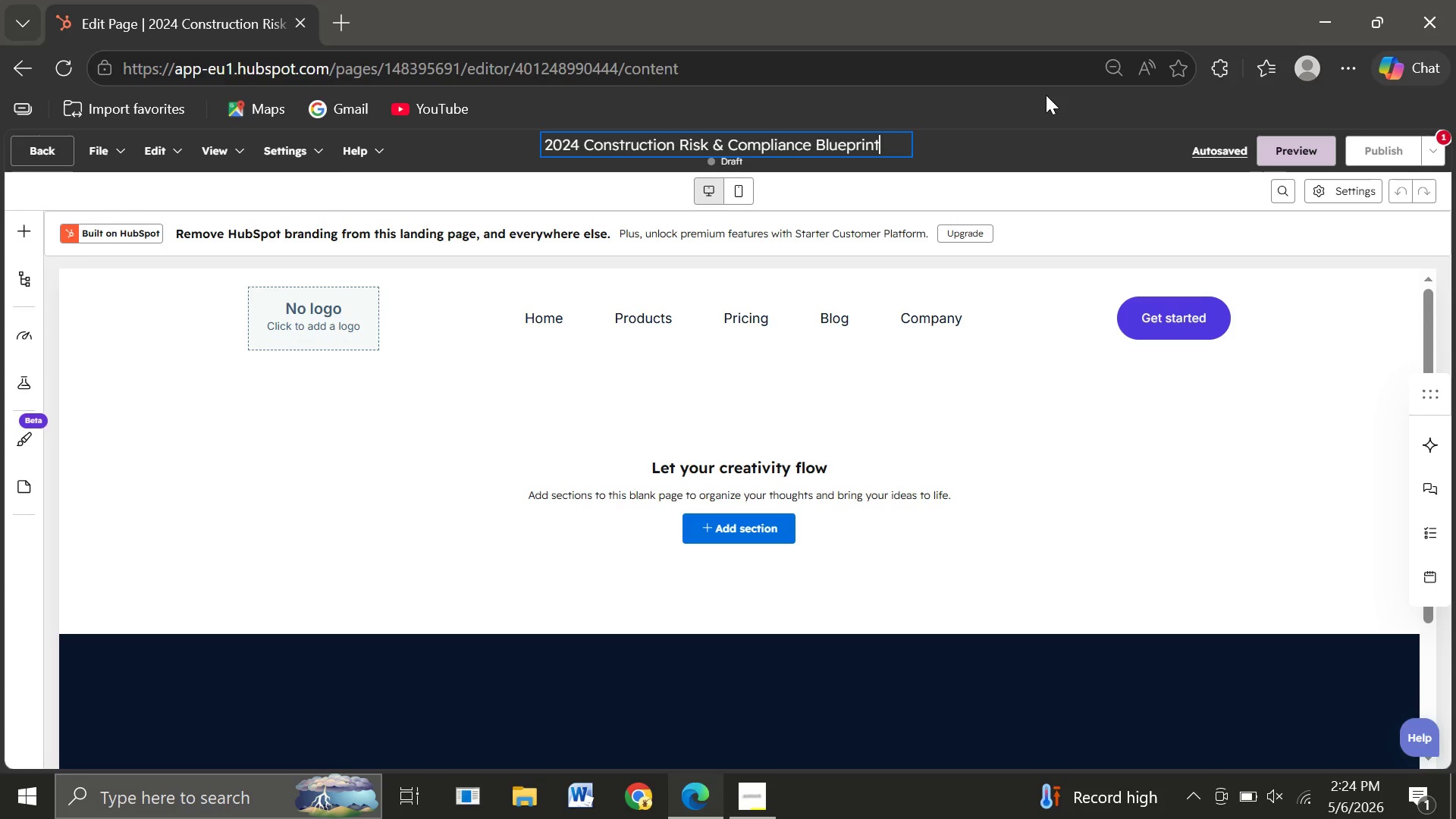 
wait(5.18)
 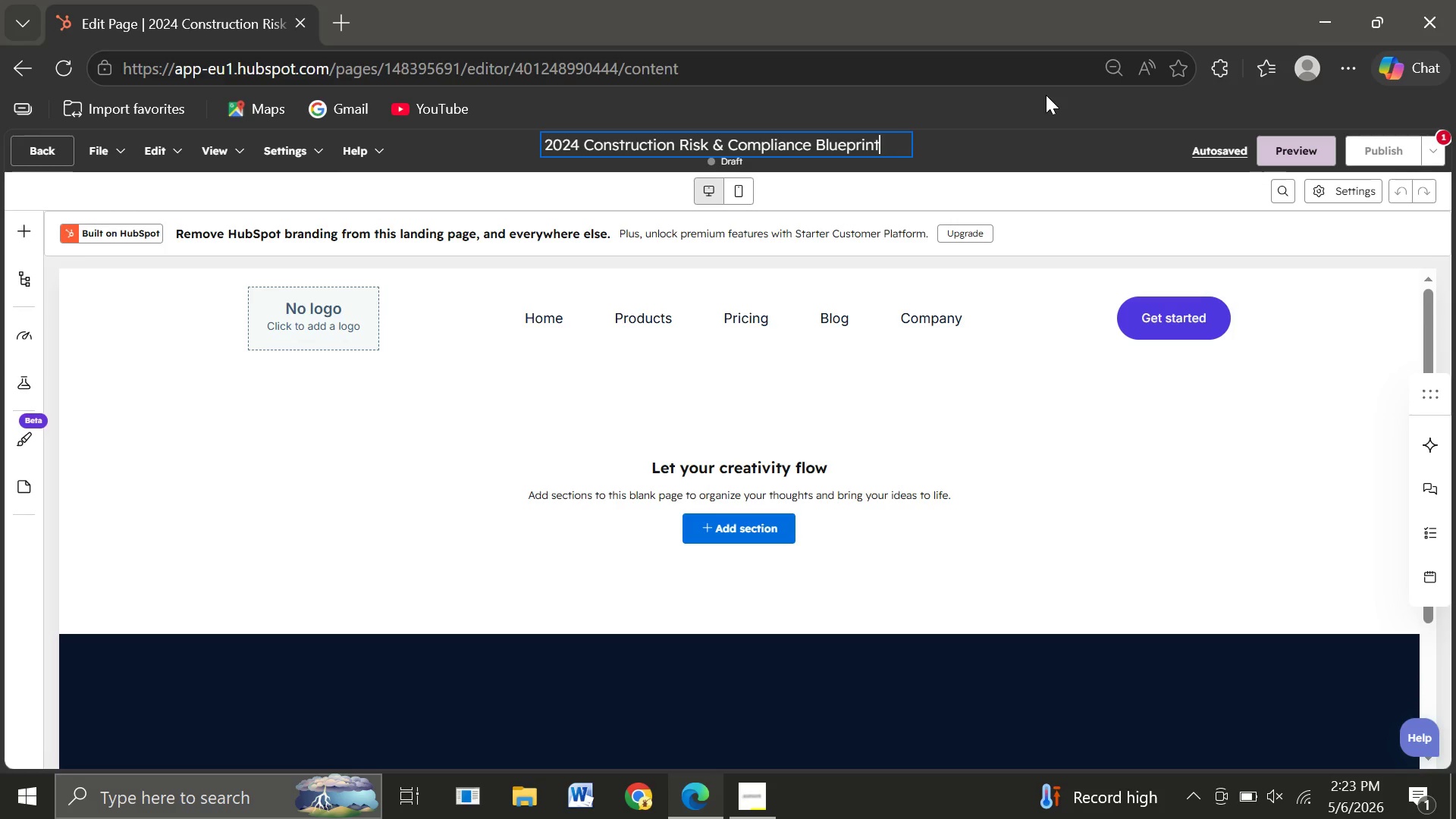 
key(Backspace)
 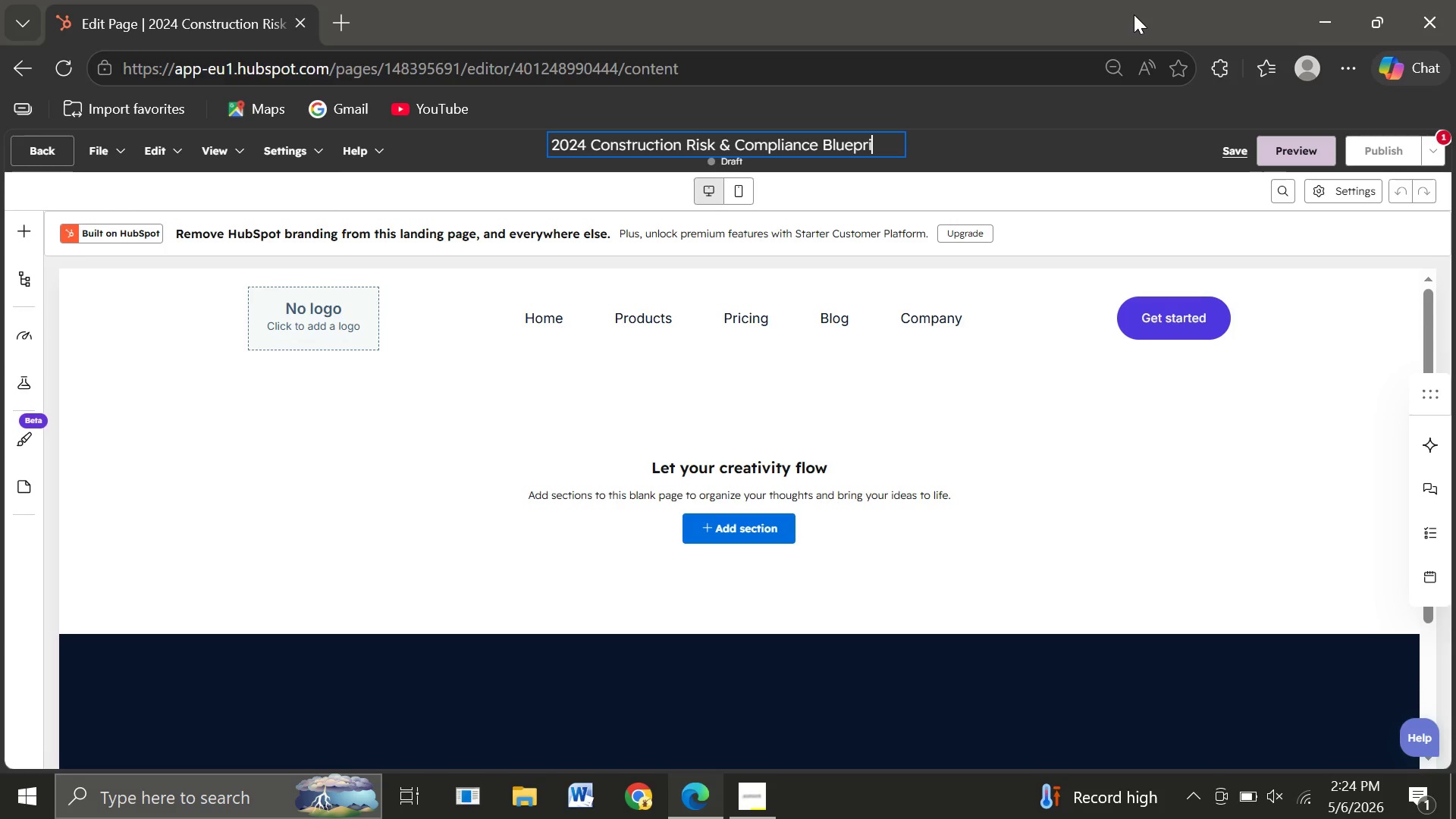 
hold_key(key=Backspace, duration=0.75)
 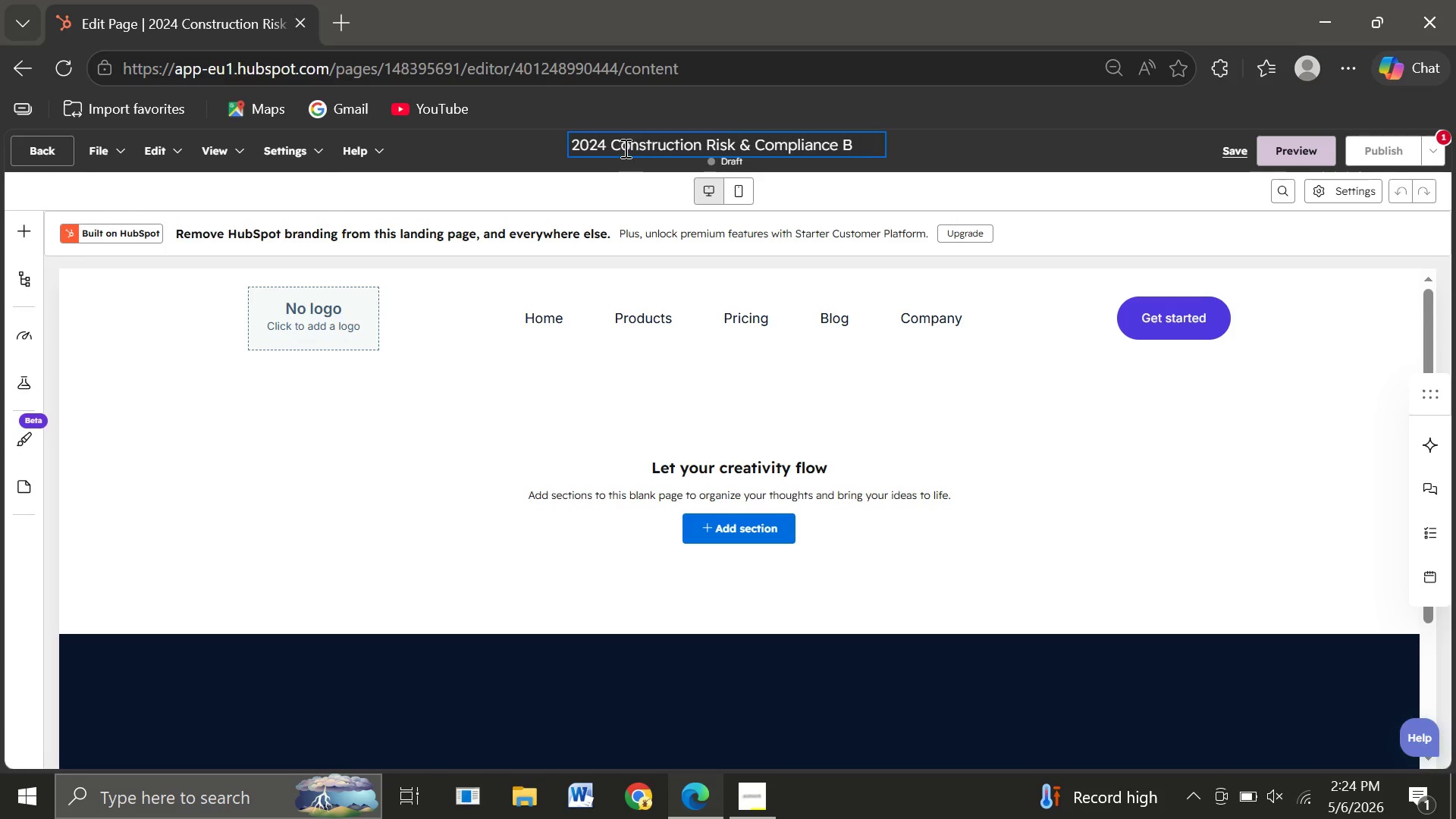 
left_click([613, 143])
 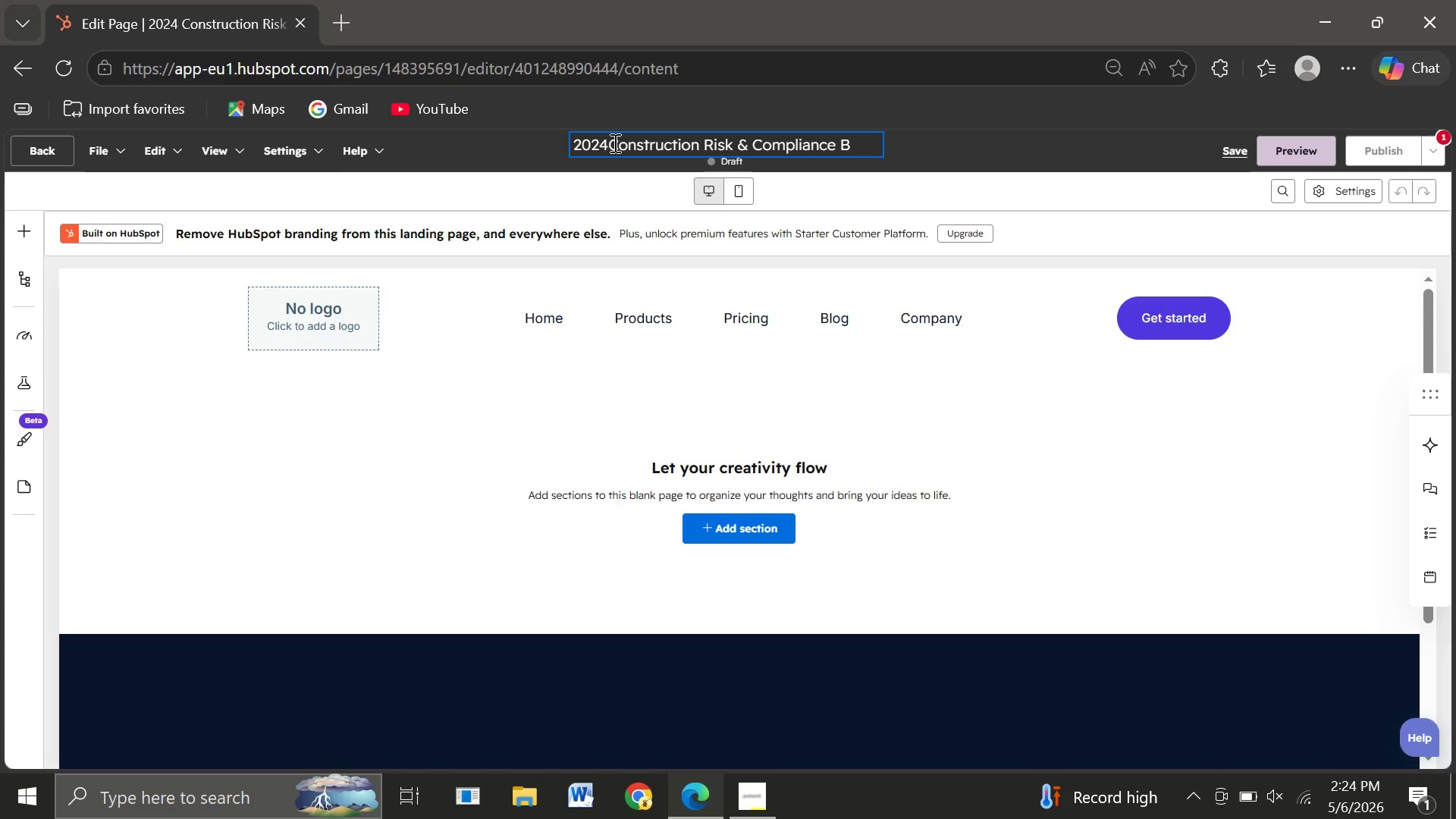 
hold_key(key=Backspace, duration=1.0)
 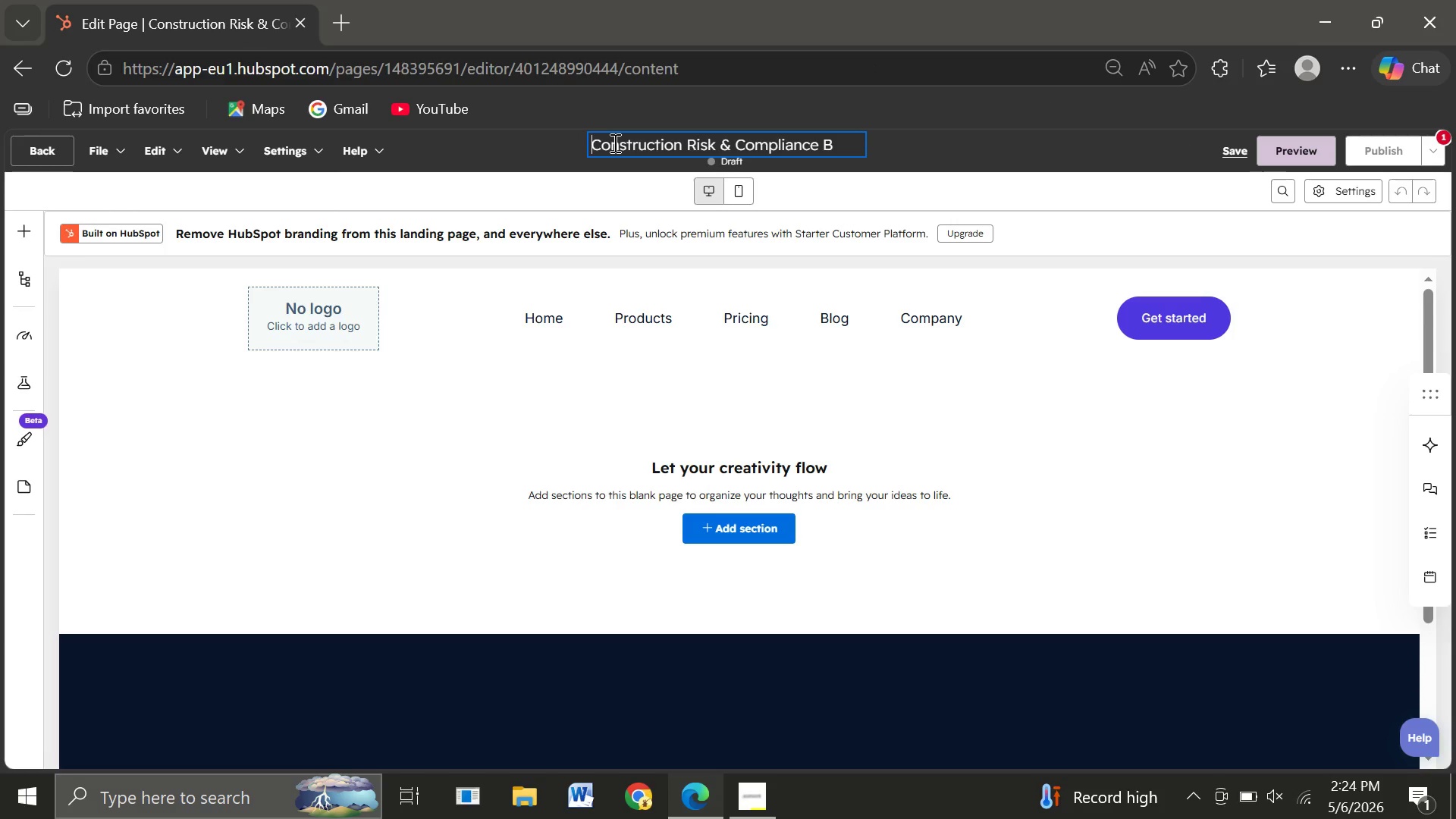 
key(Backspace)
 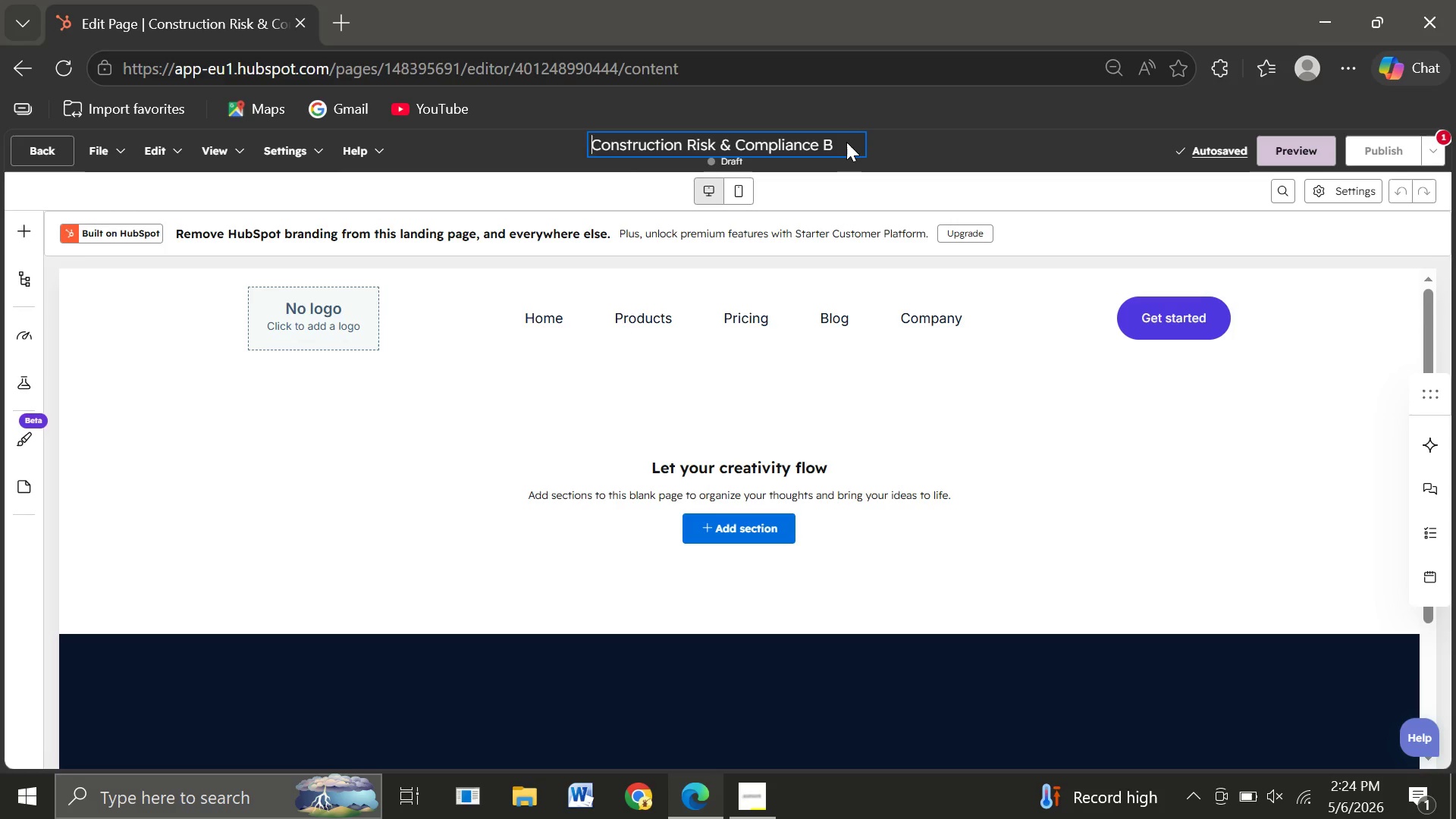 
wait(6.3)
 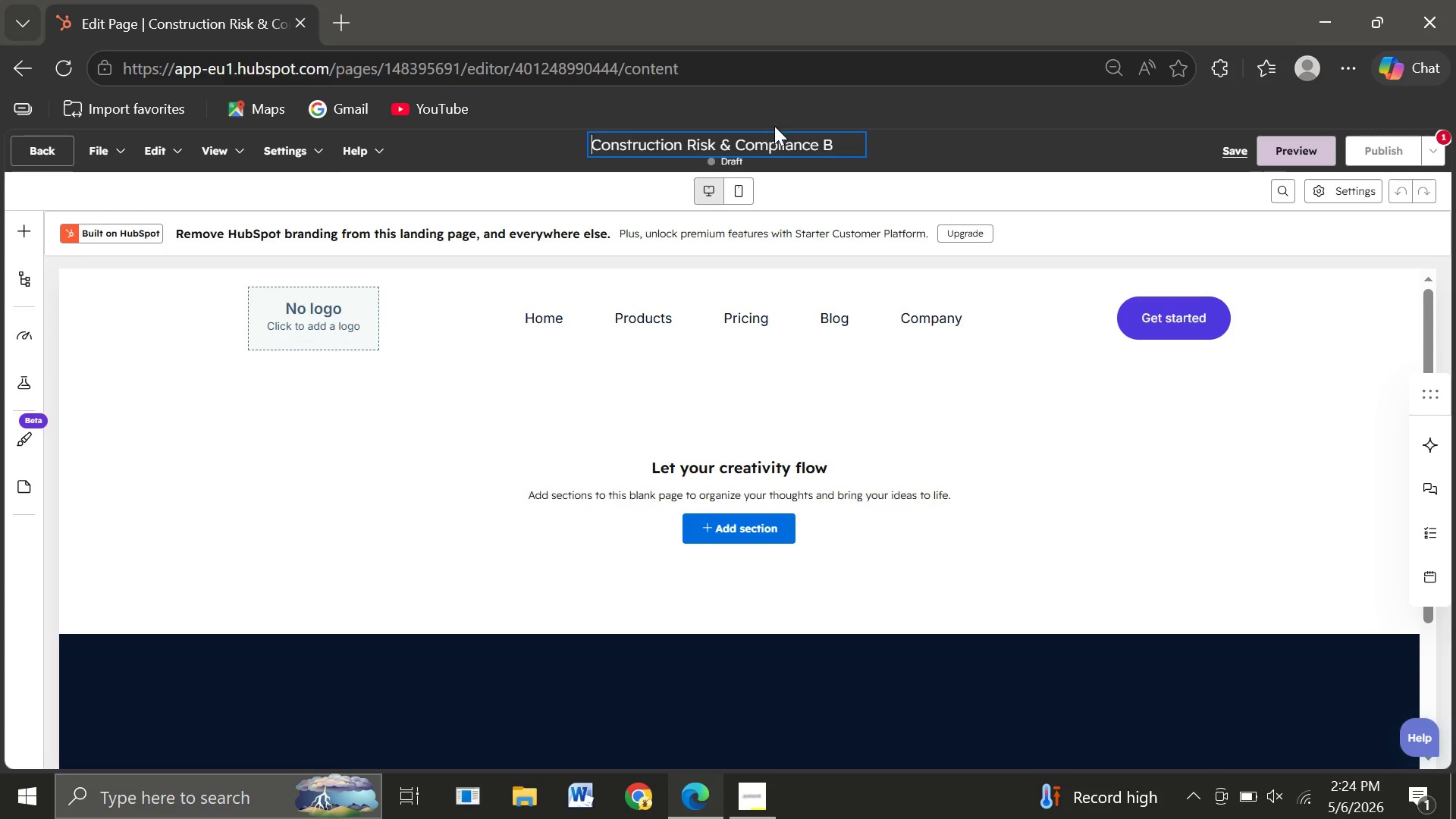 
left_click([842, 139])
 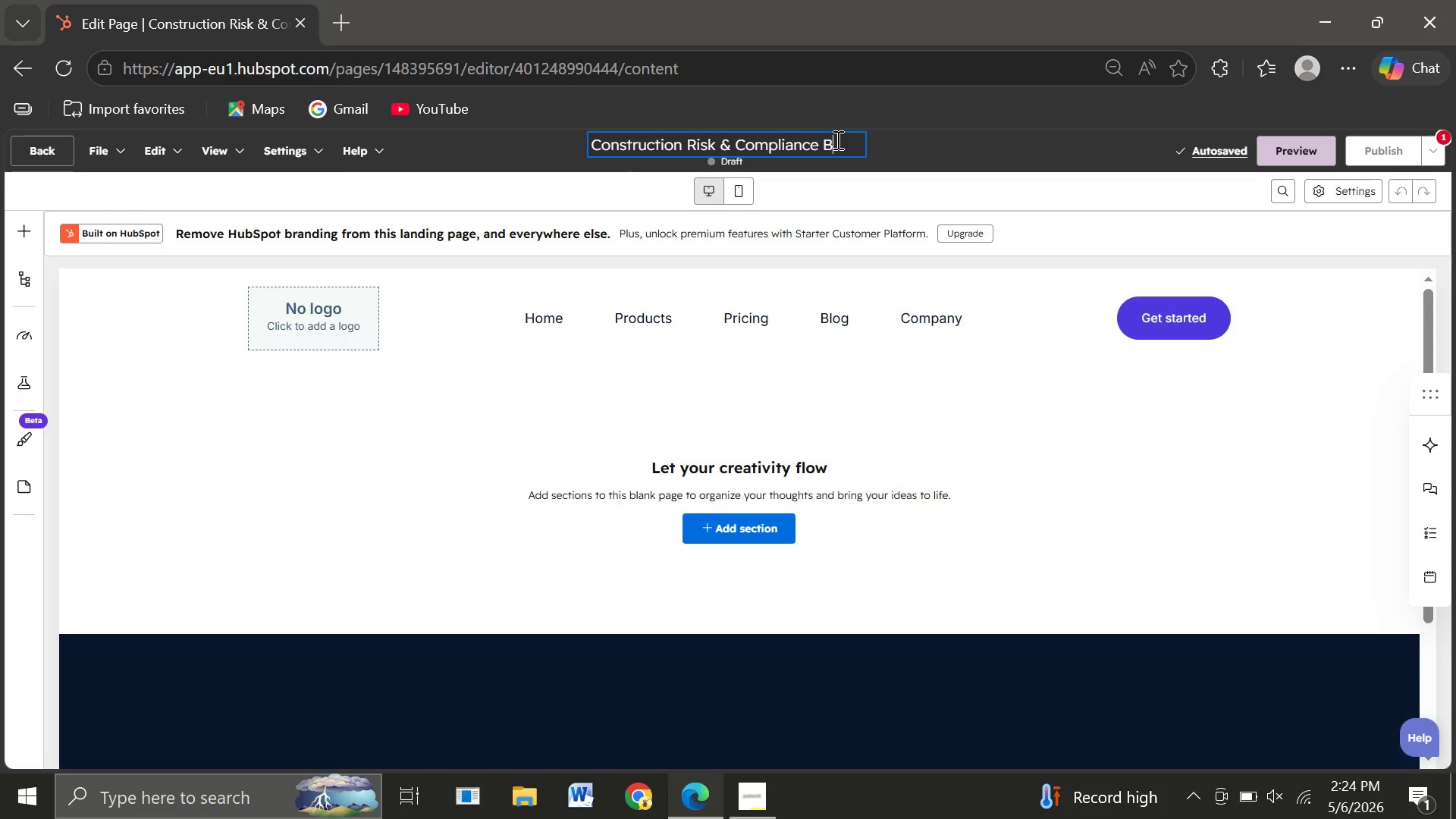 
double_click([836, 140])
 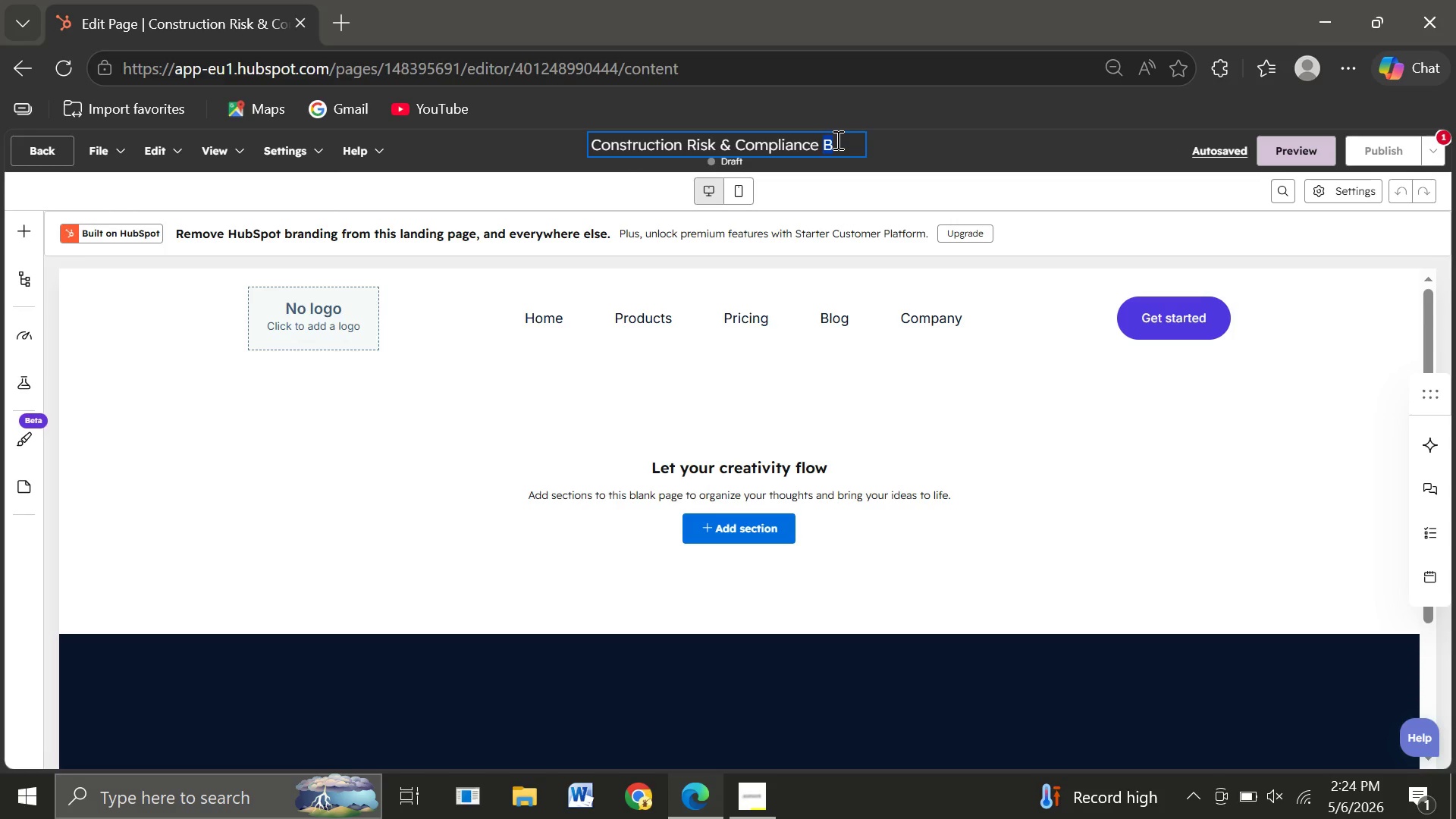 
left_click([836, 140])
 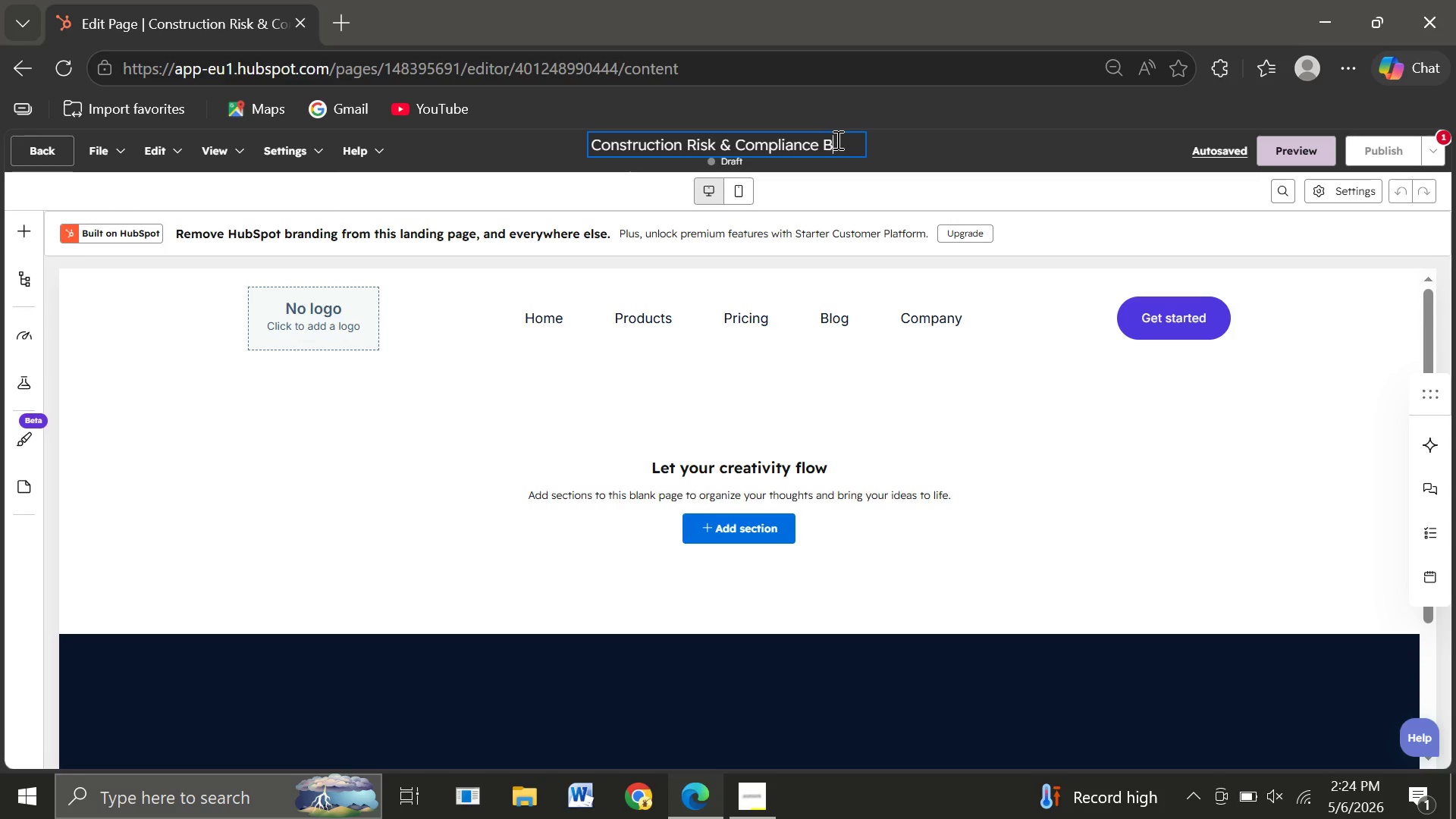 
key(L)
 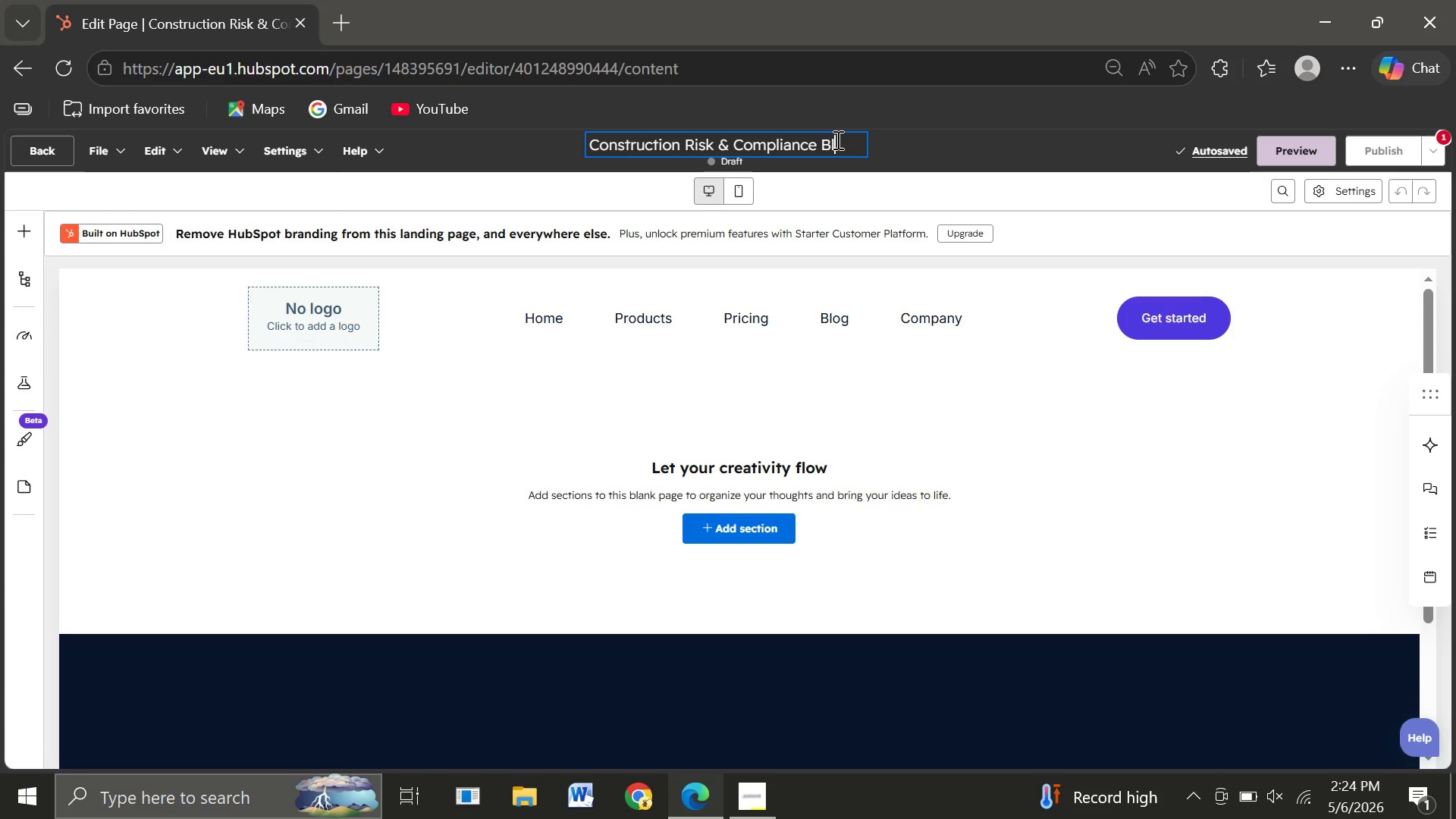 
wait(5.56)
 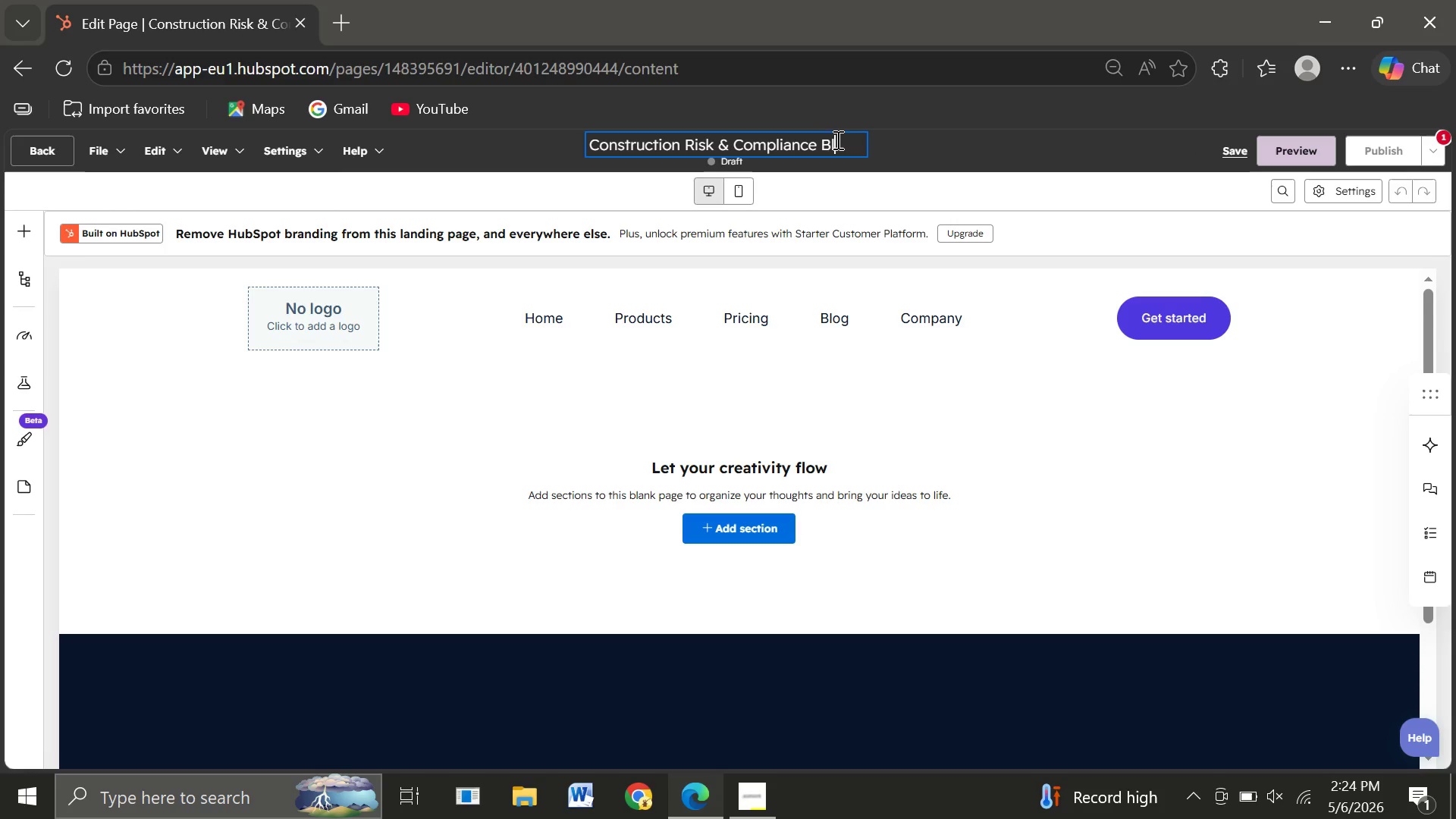 
type(ue)
 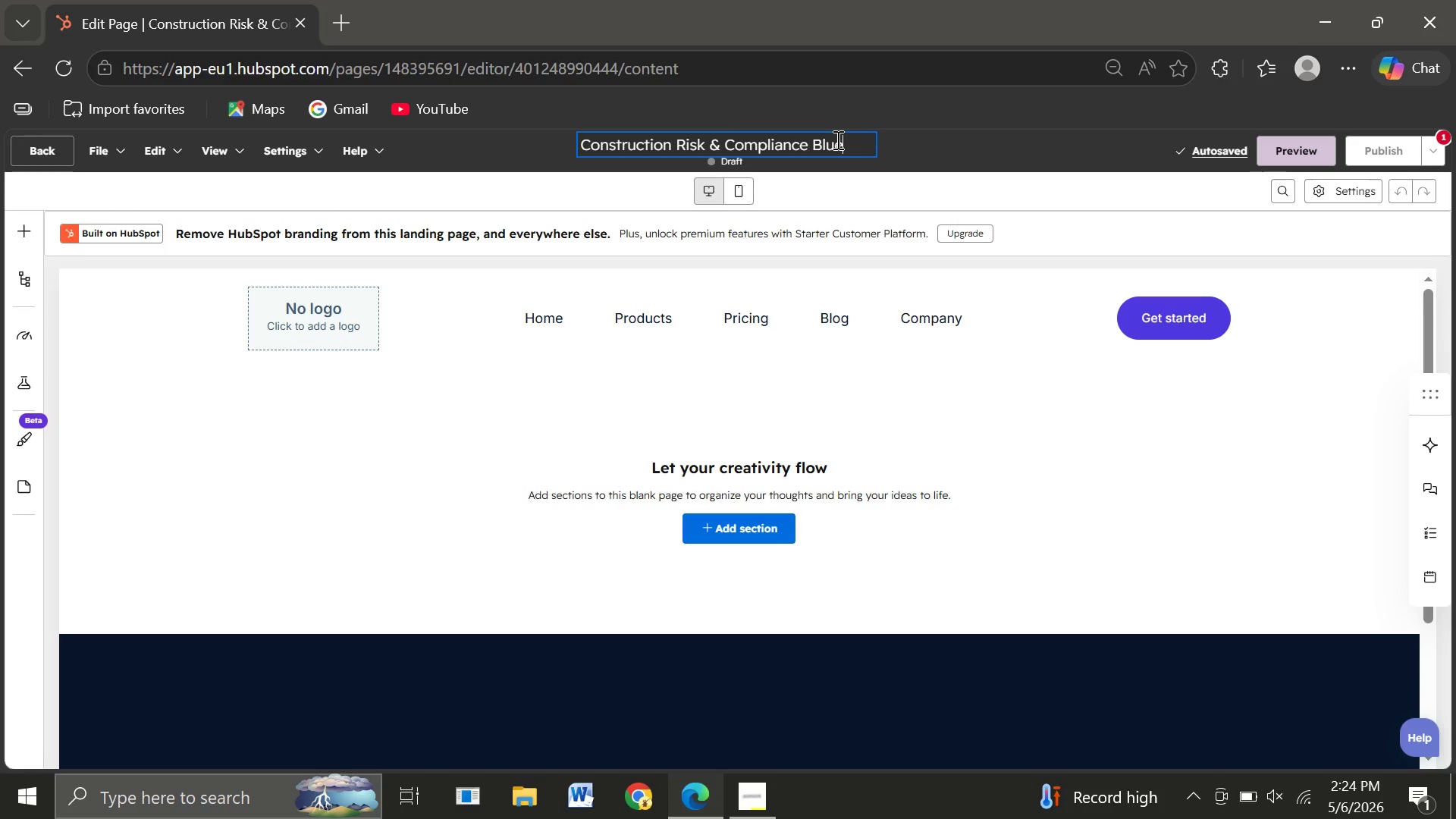 
wait(7.31)
 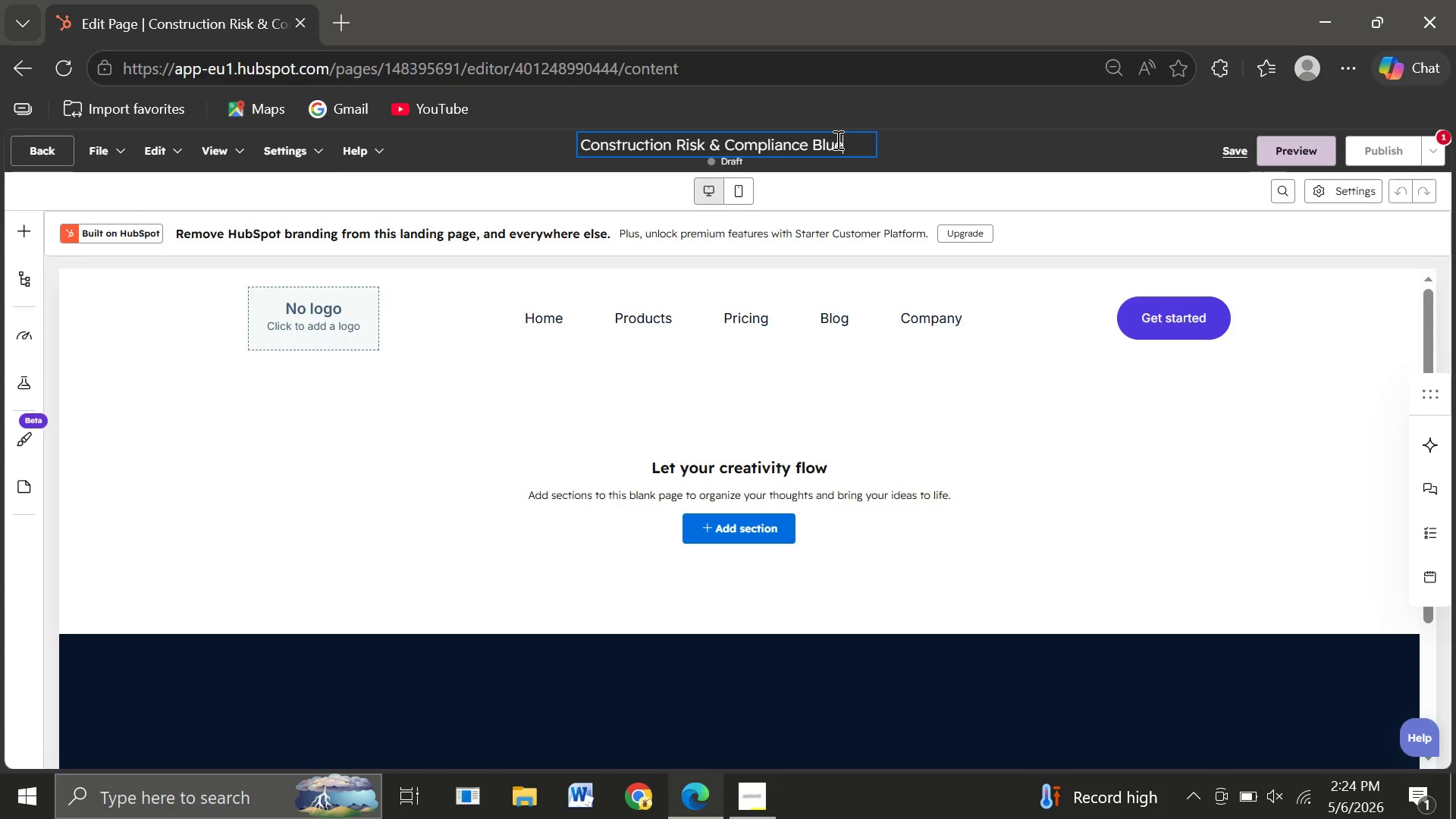 
type(print)
 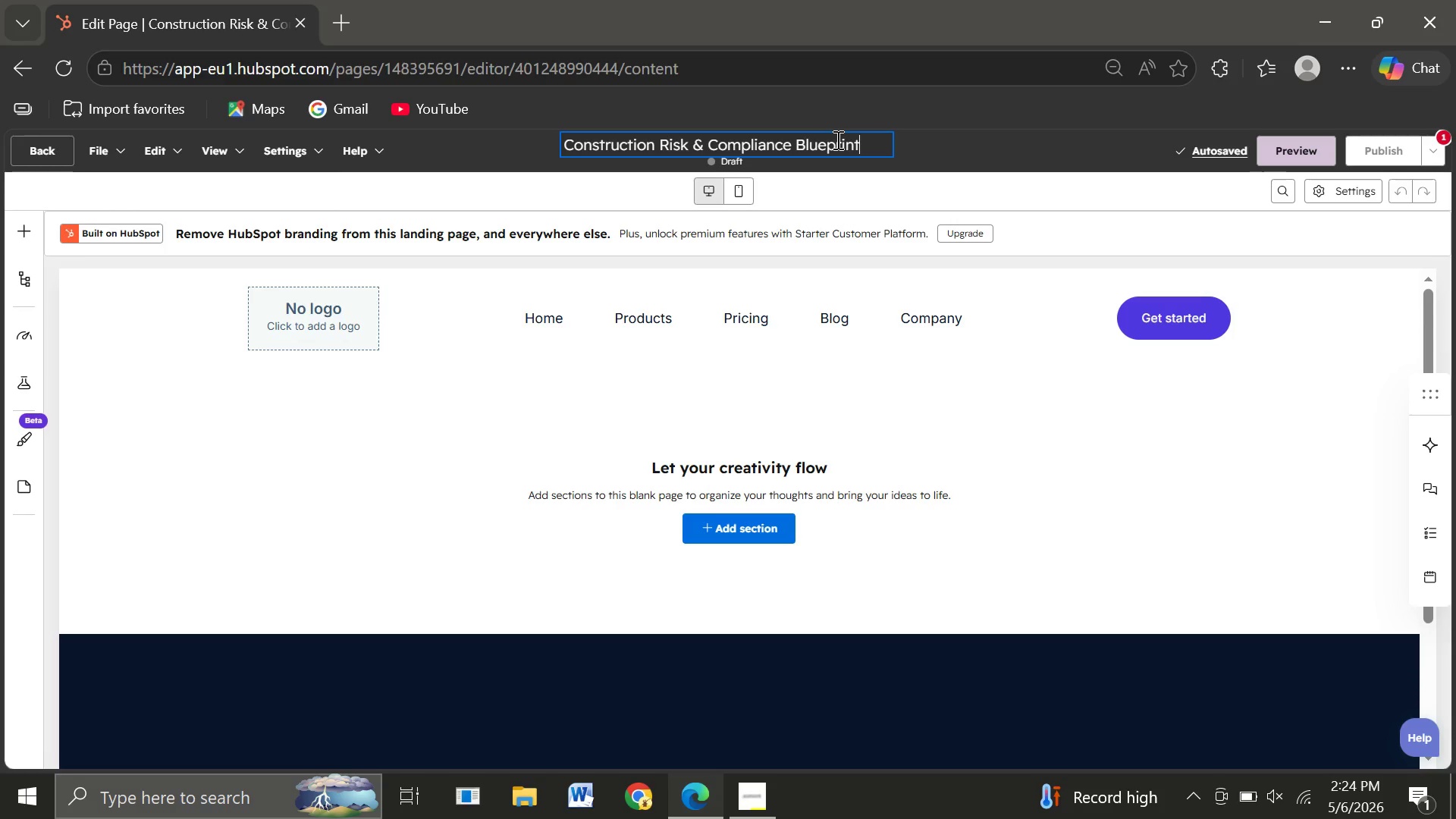 
key(Minus)
 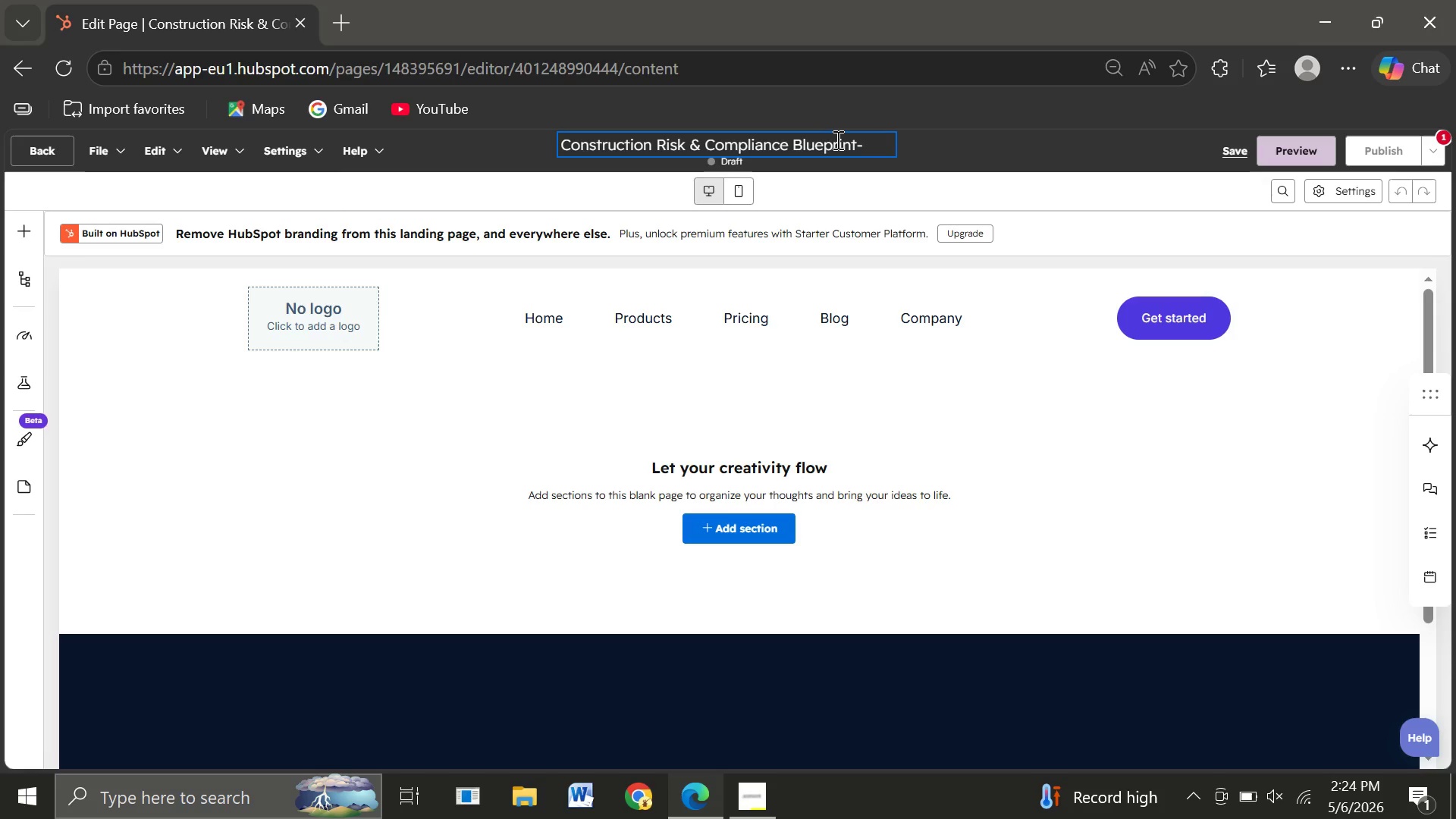 
key(Backspace)
type( - Vi)
key(Backspace)
type(antage shield)
 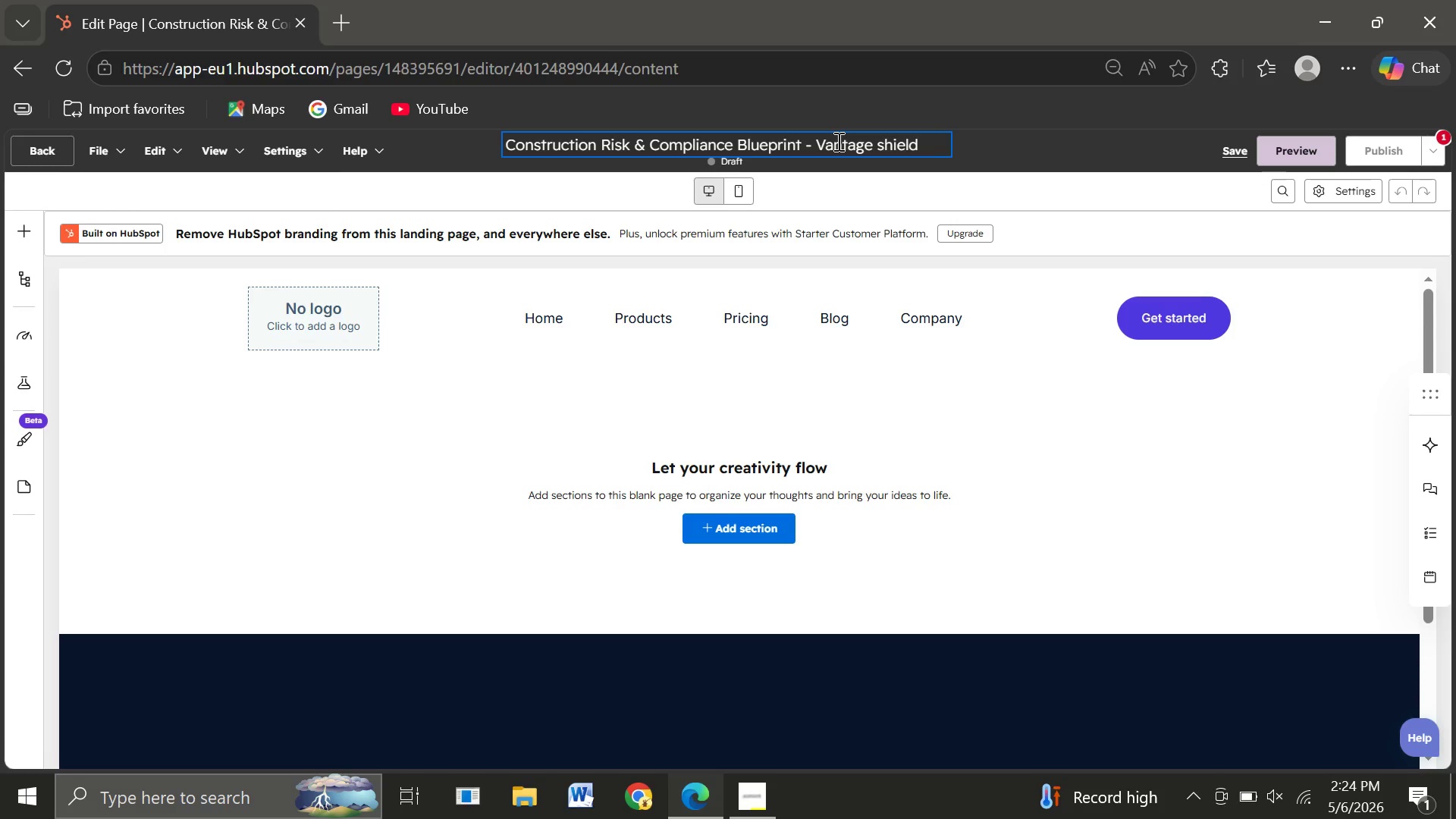 
wait(10.44)
 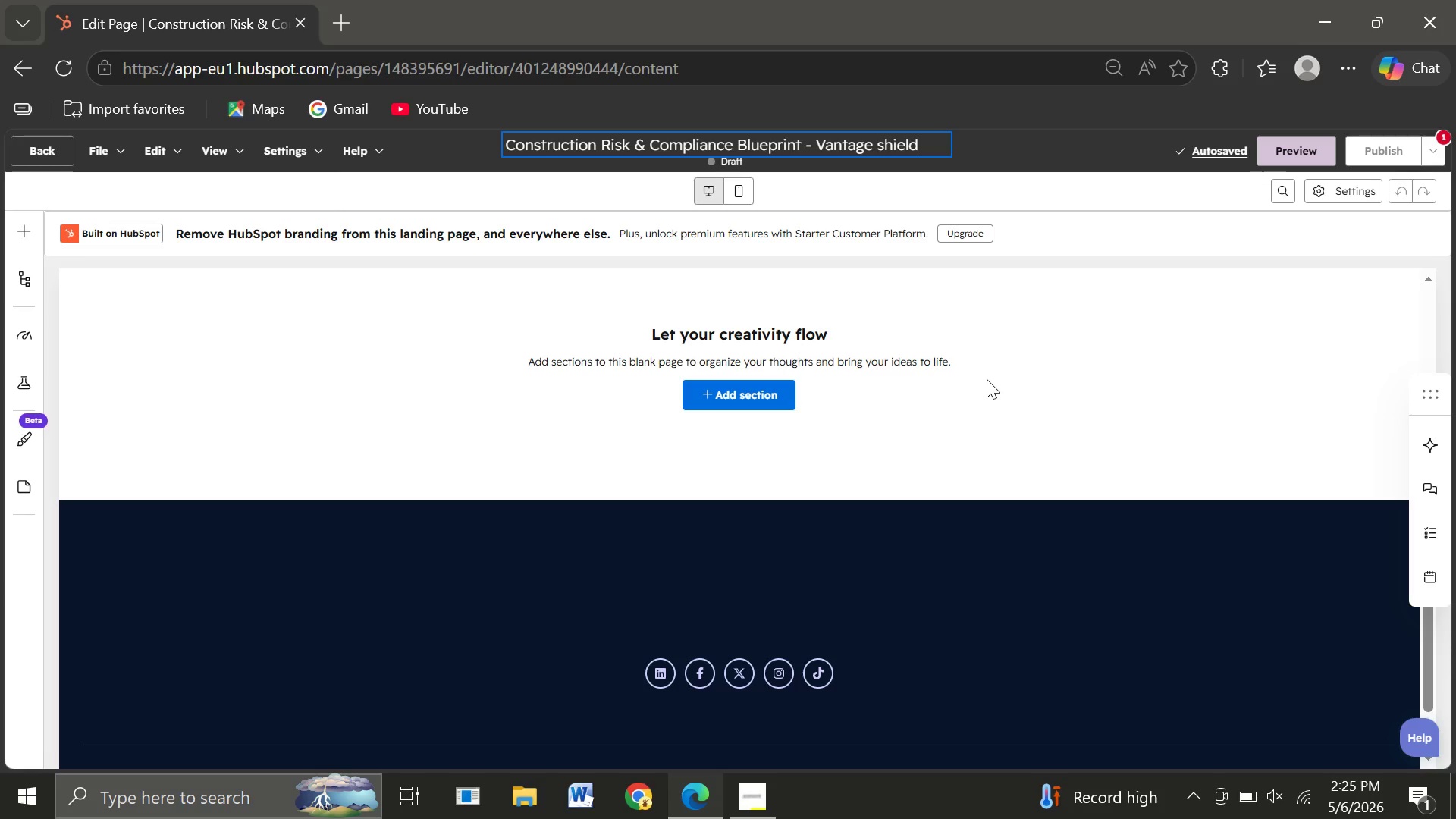 
left_click([738, 397])
 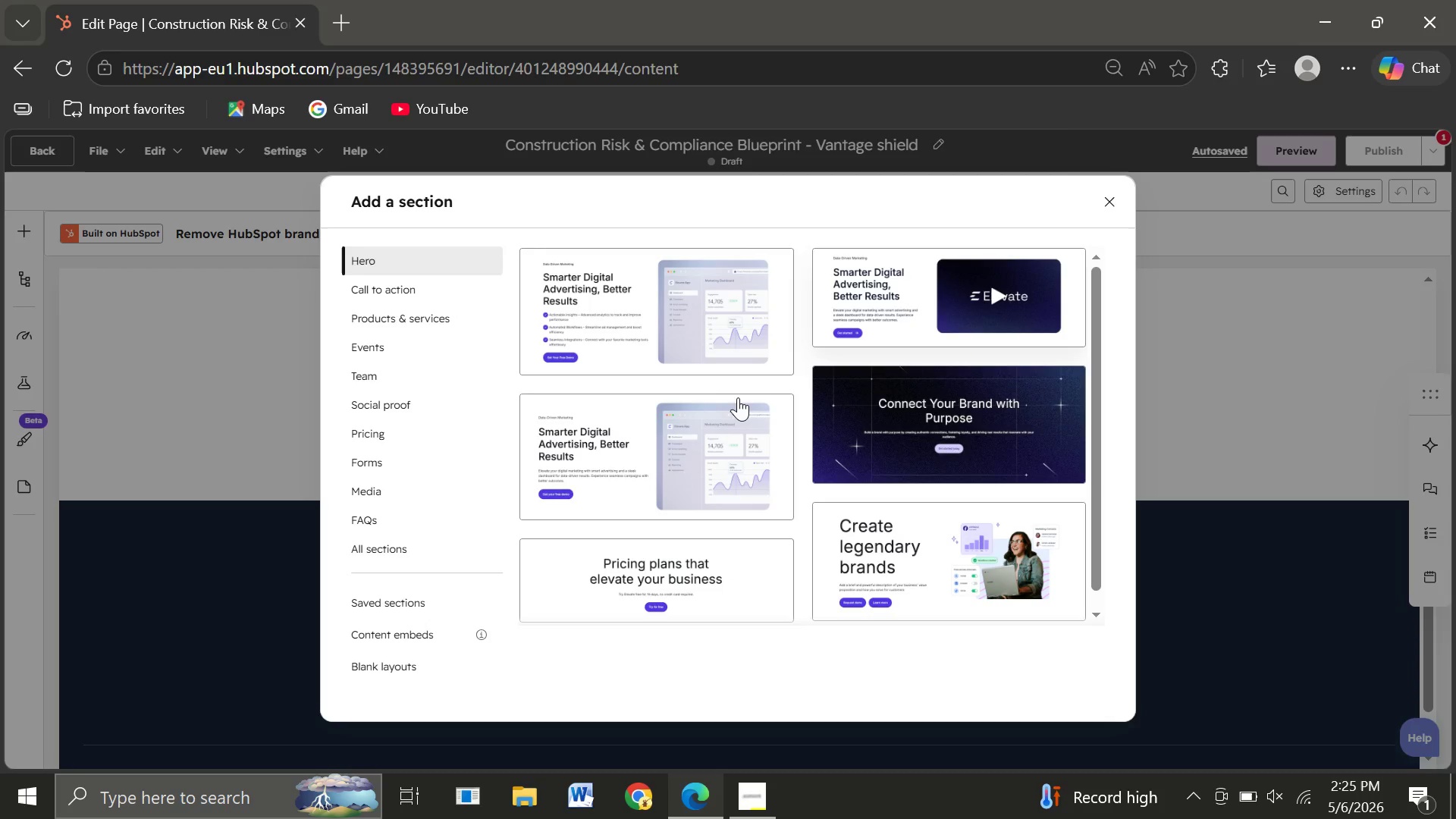 
wait(9.14)
 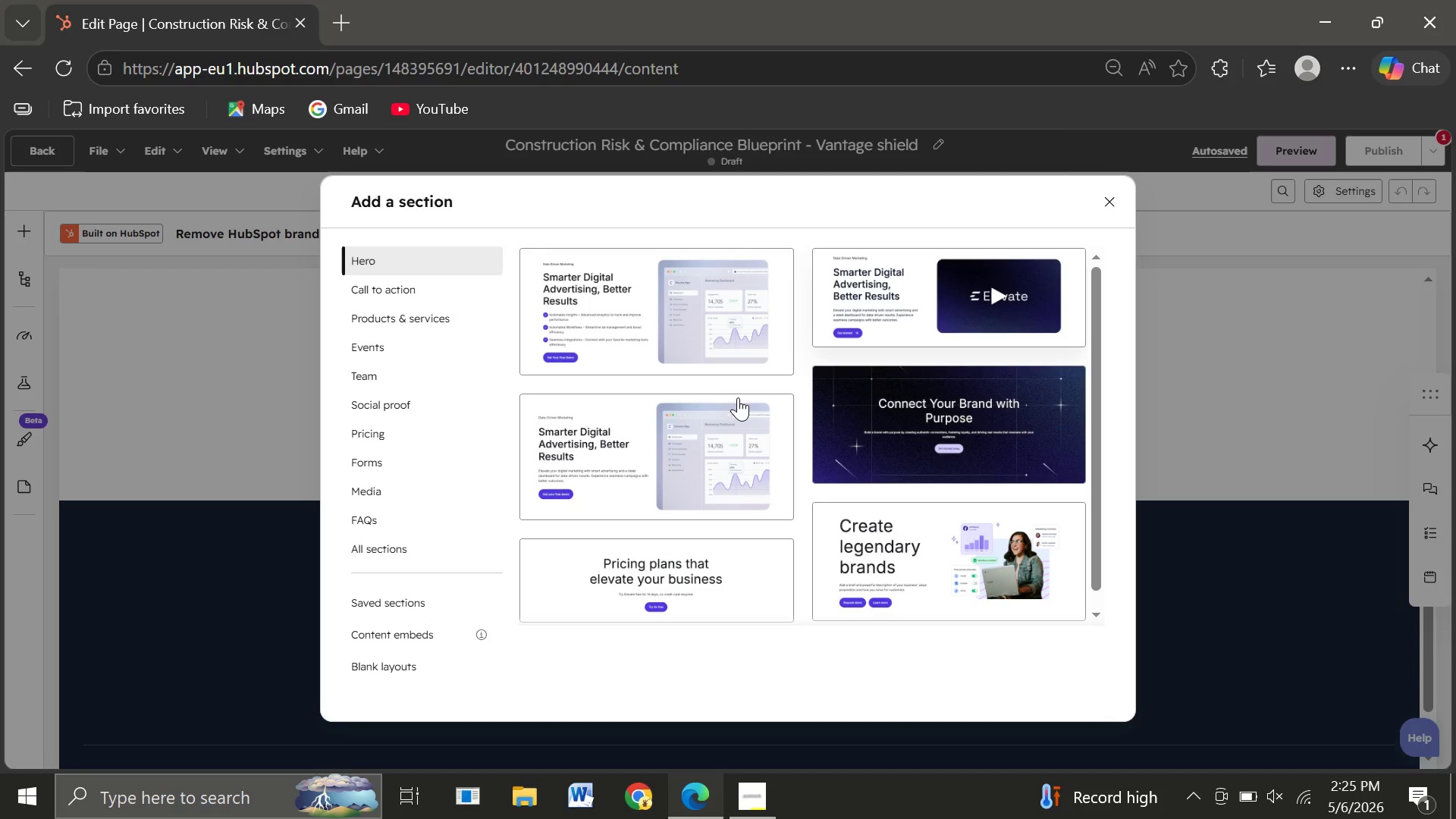 
left_click([680, 554])
 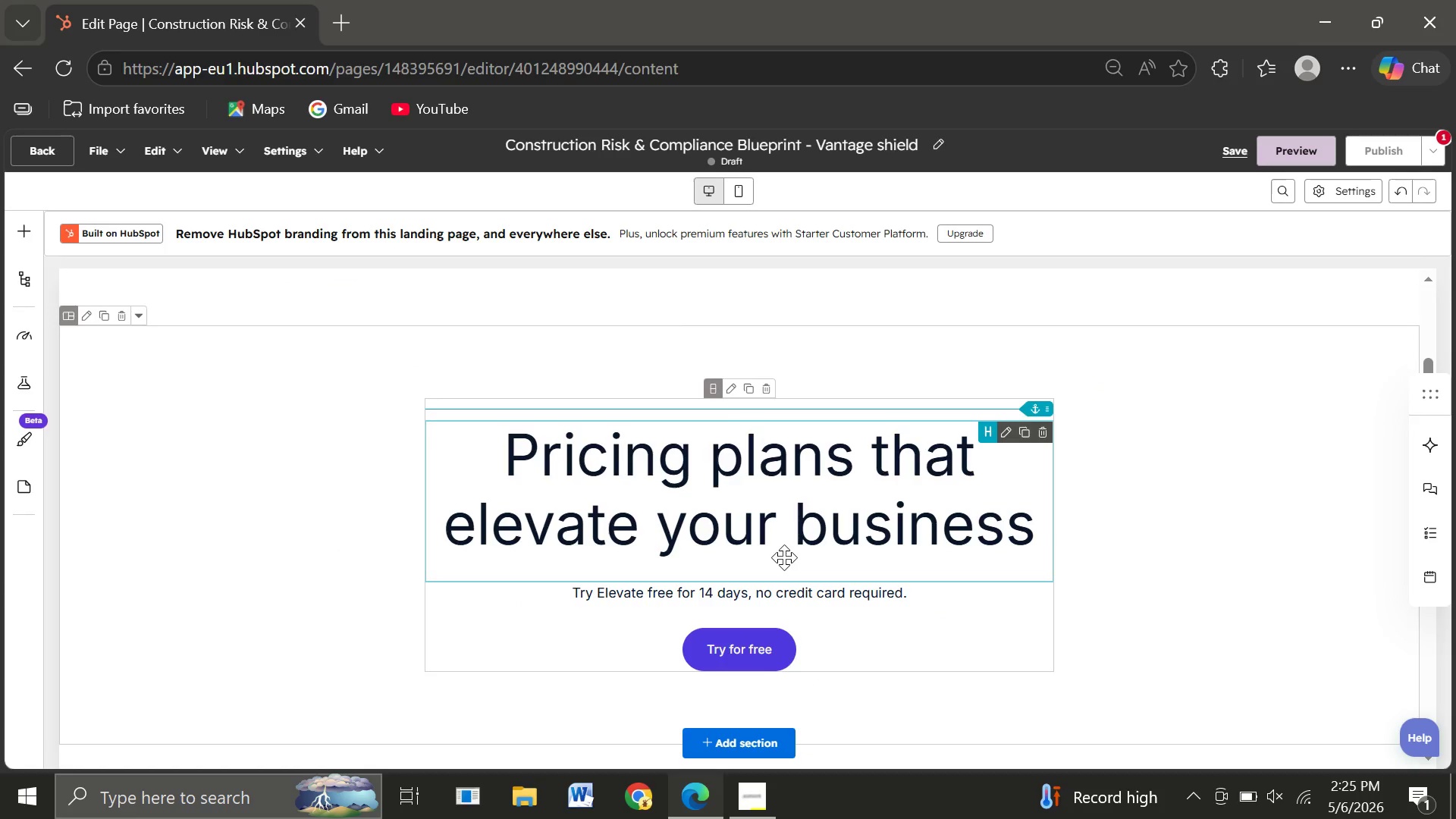 
left_click([803, 546])
 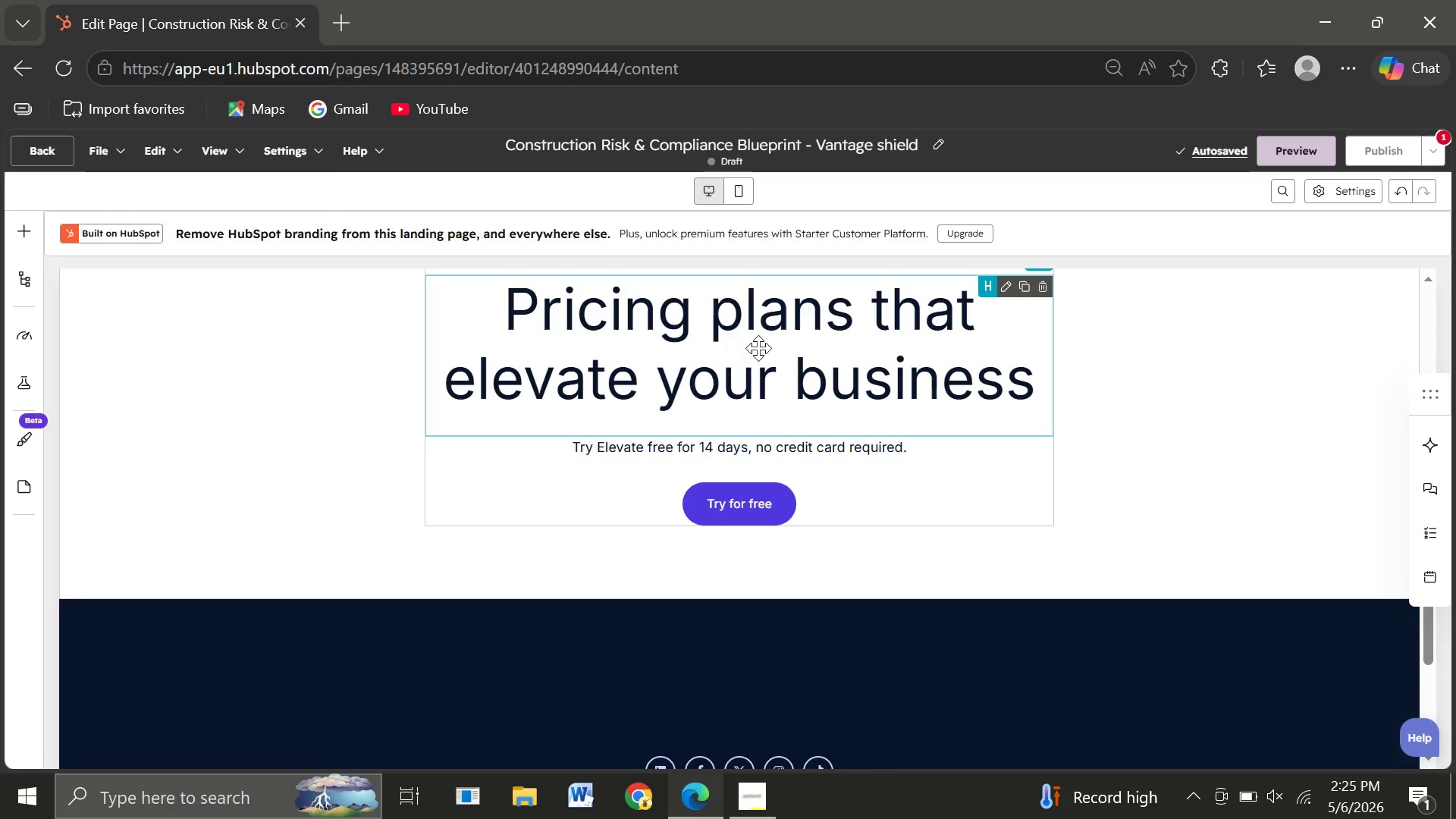 
left_click([758, 348])
 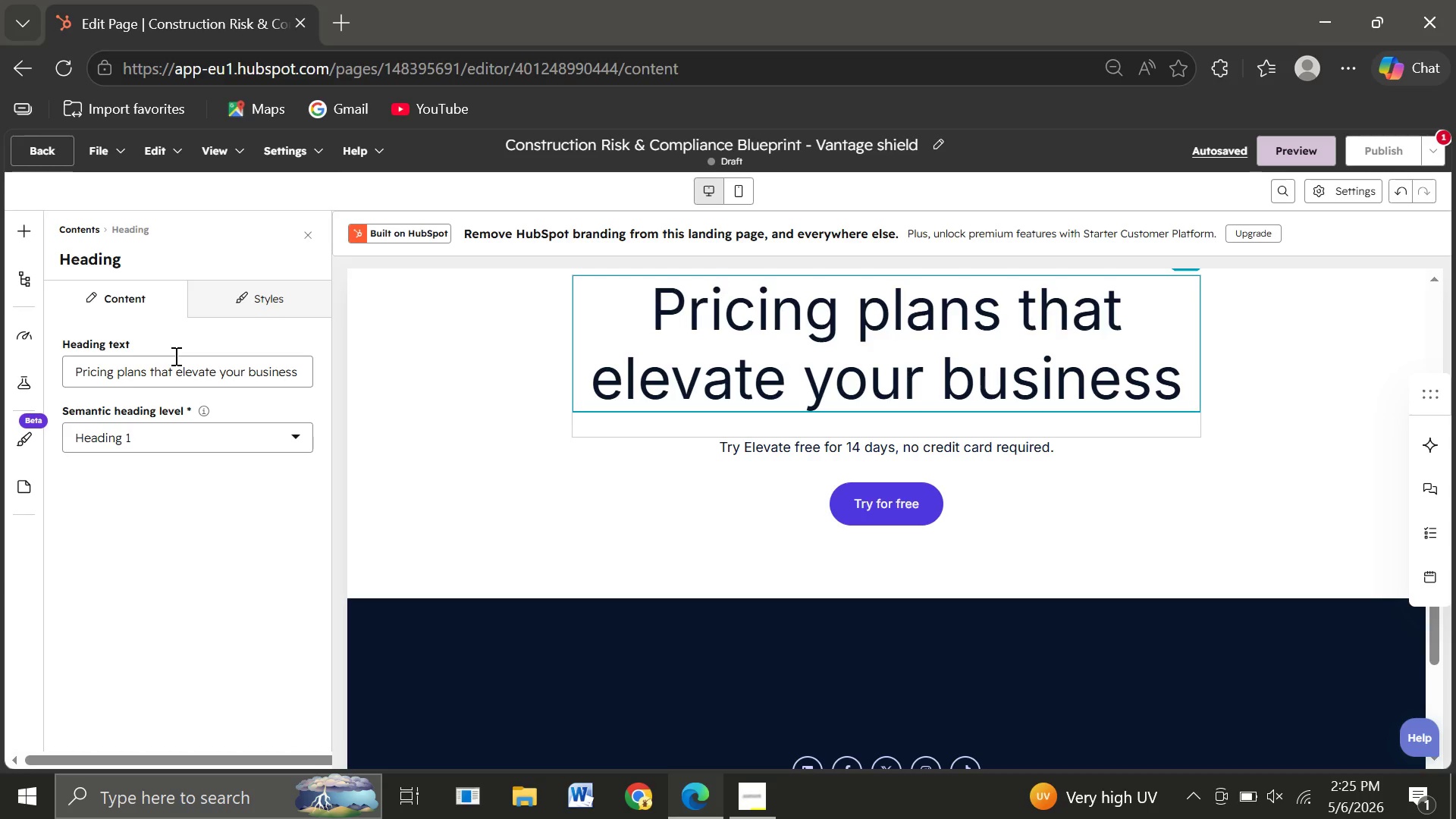 
wait(16.55)
 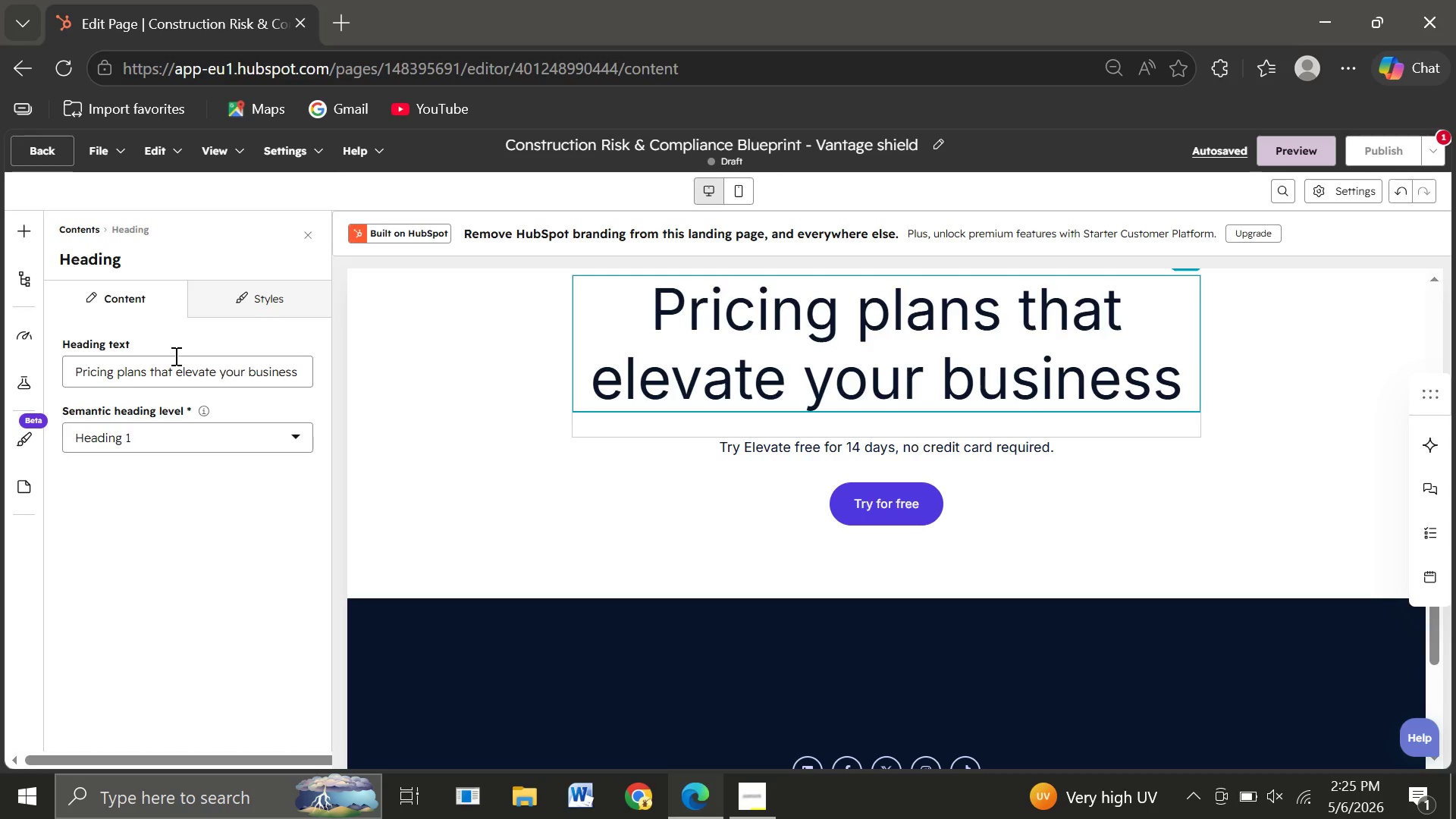 
double_click([74, 372])
 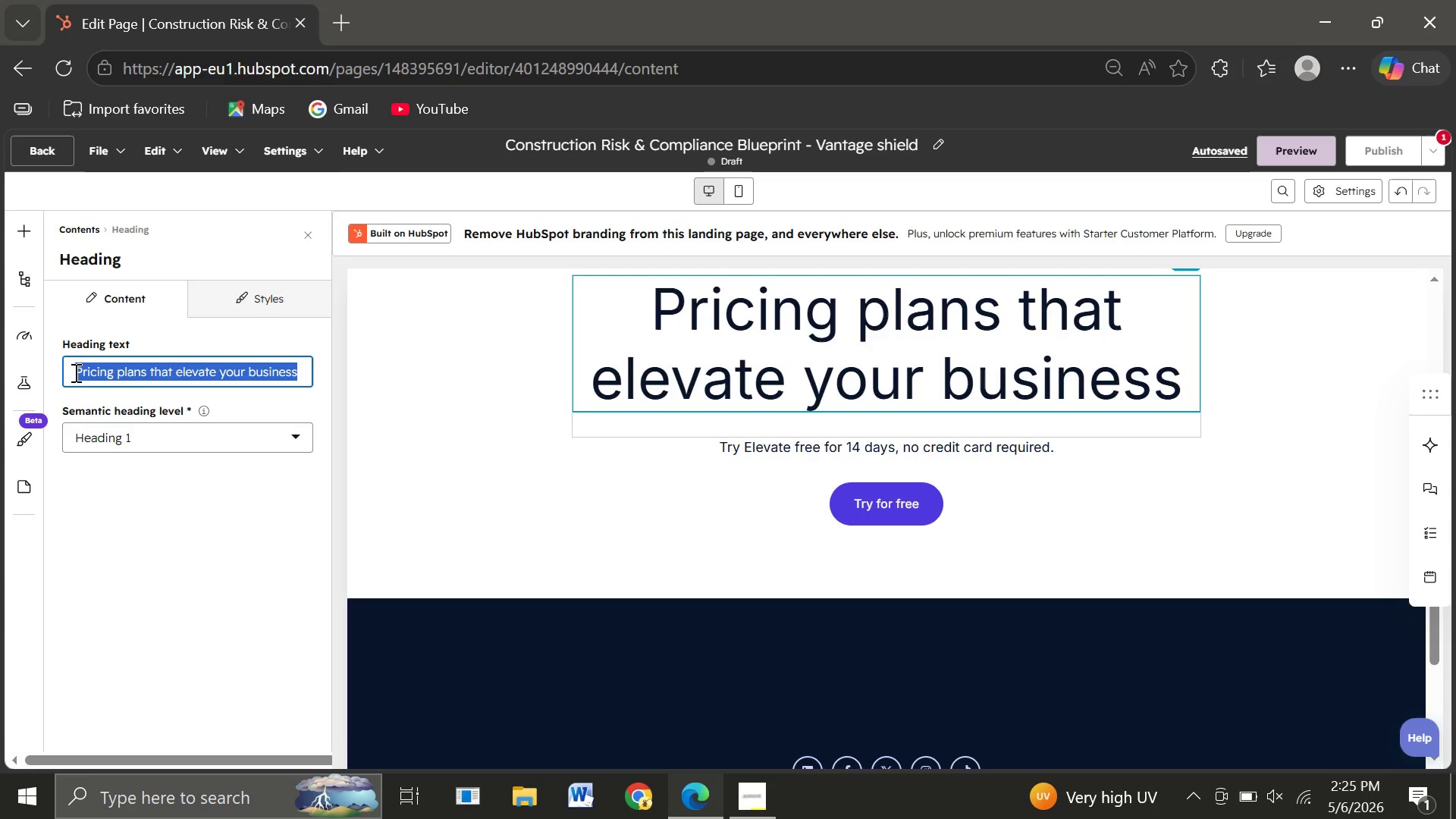 
triple_click([74, 372])
 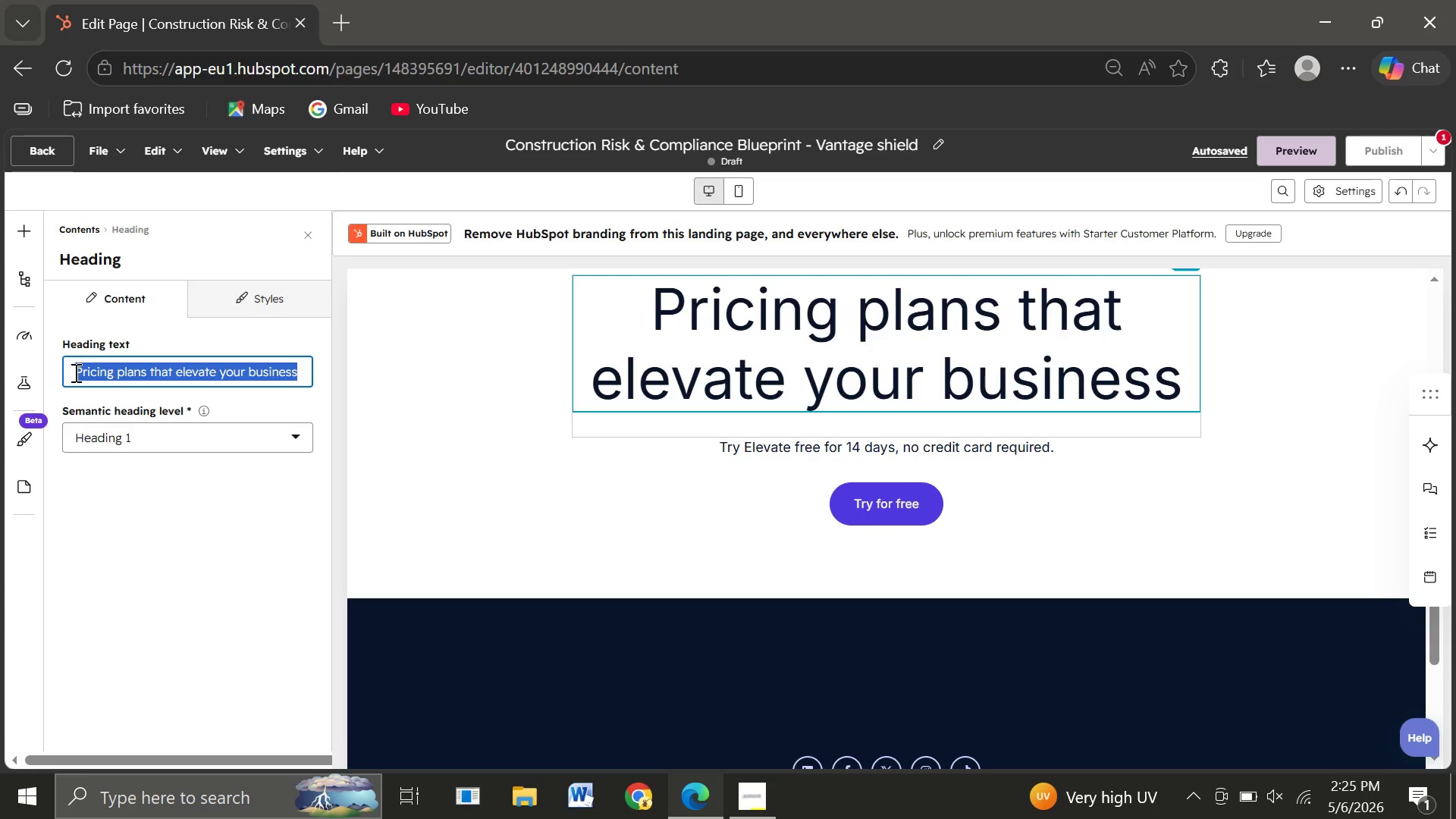 
triple_click([74, 372])
 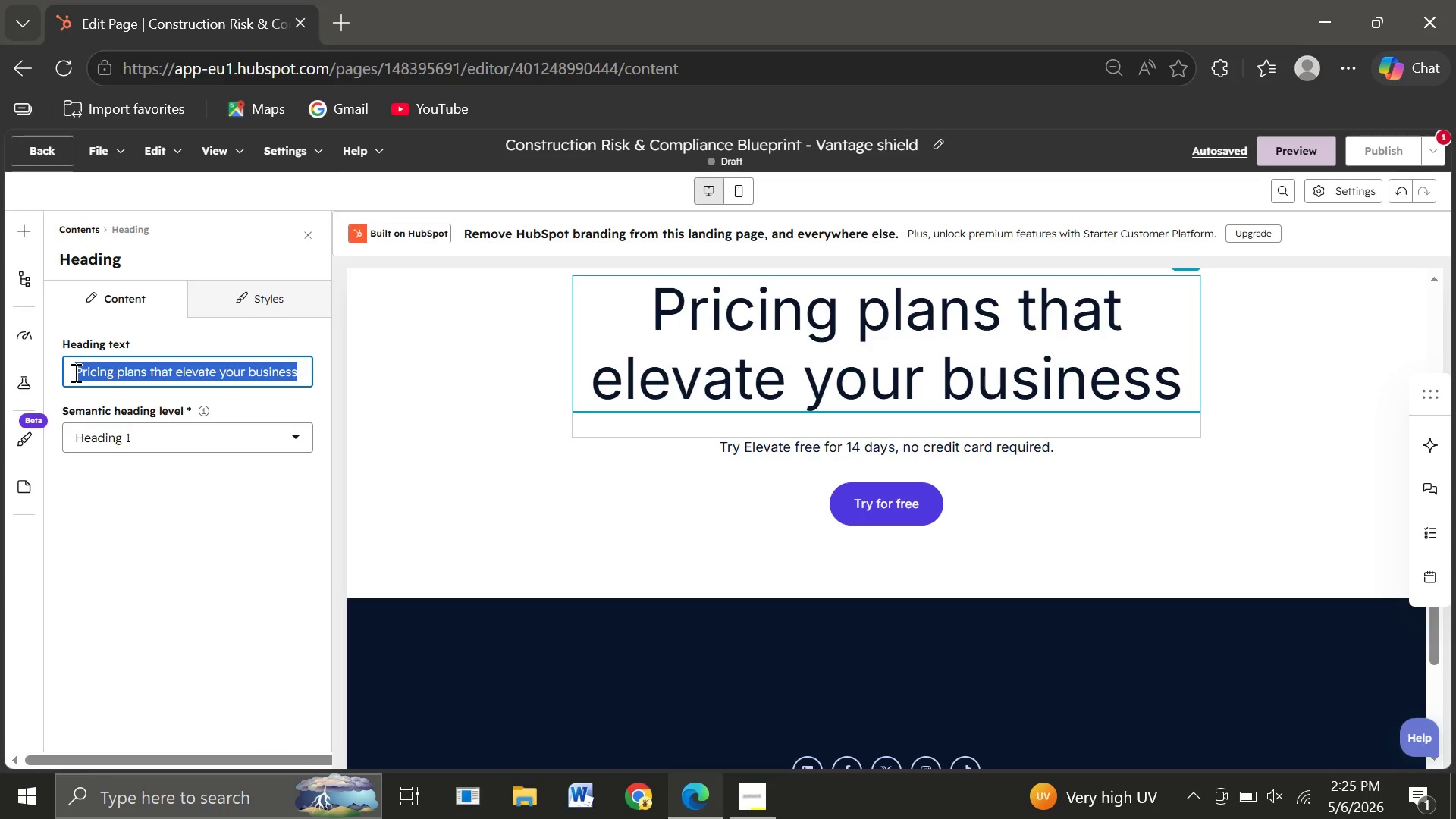 
triple_click([74, 372])
 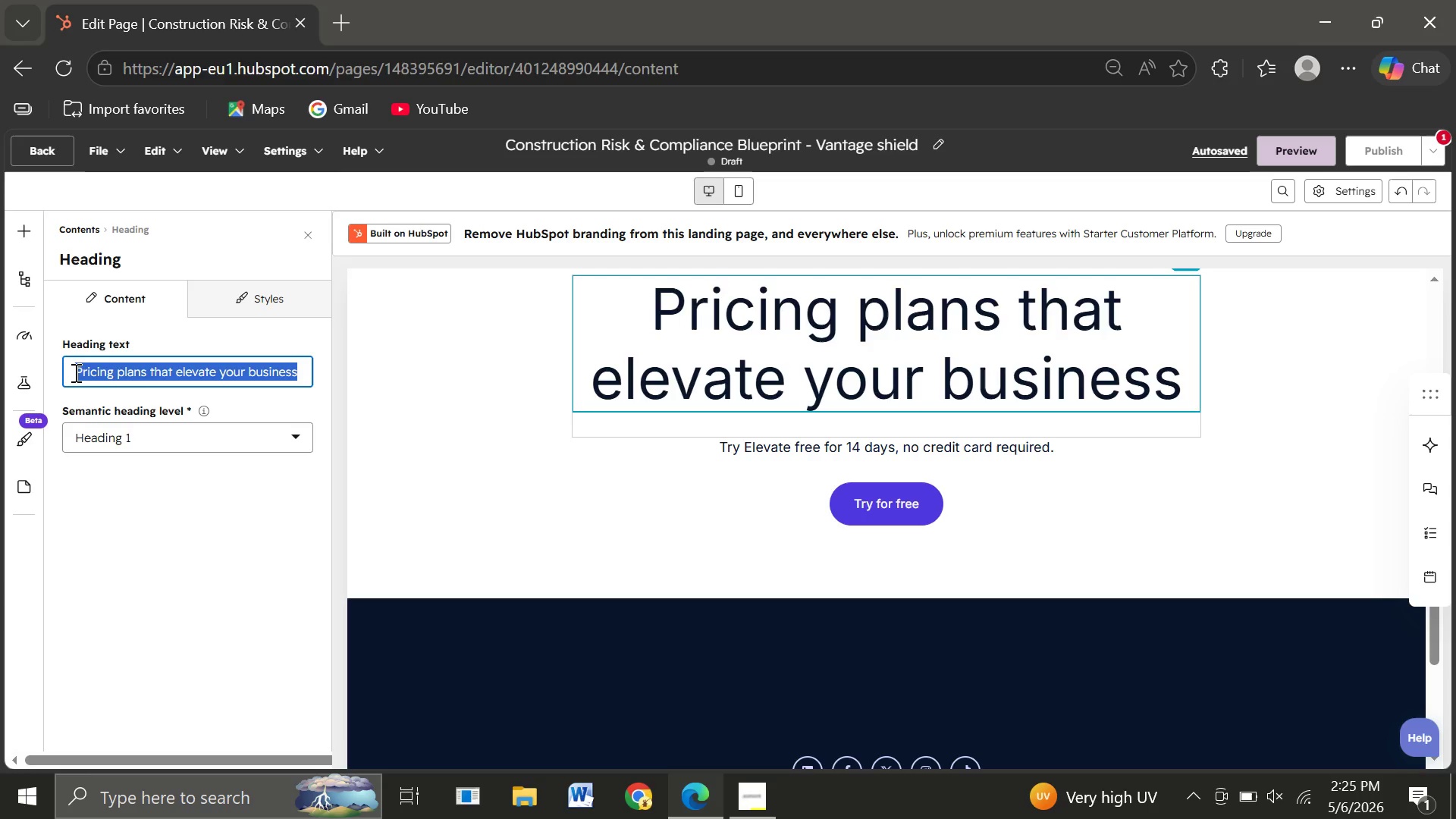 
wait(7.17)
 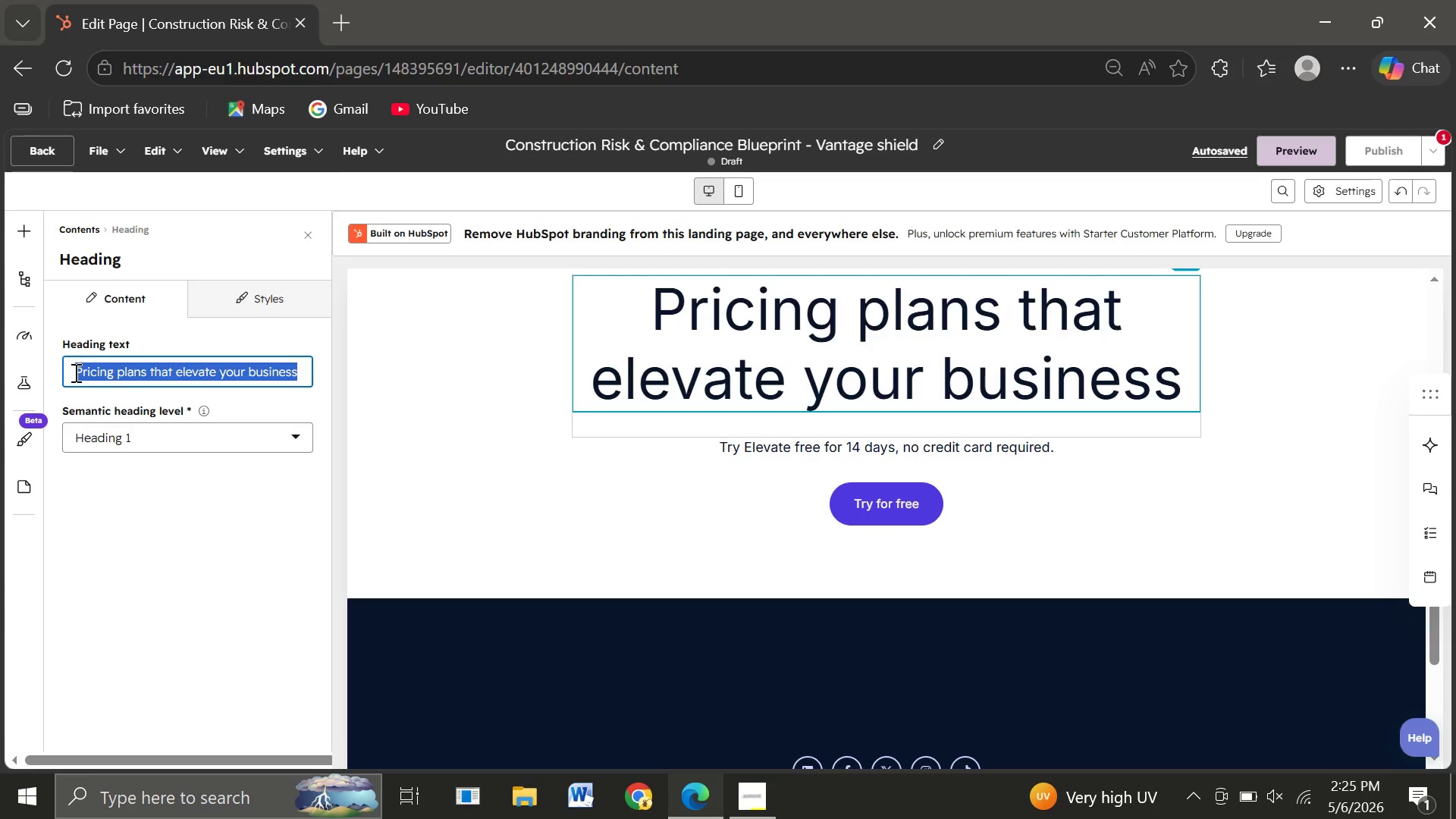 
type(The )
 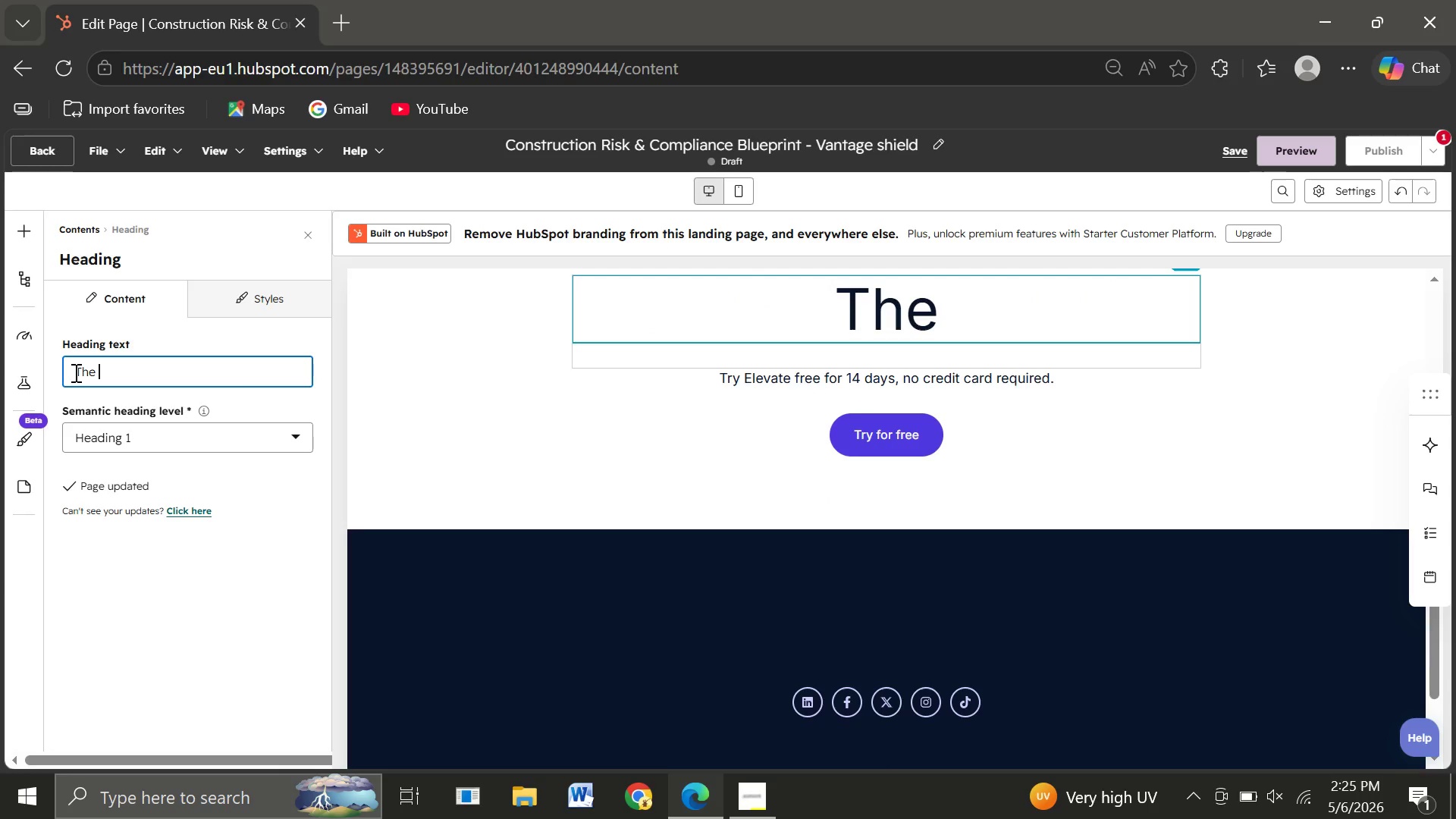 
type(2024 Construction Risk & Compliance)
 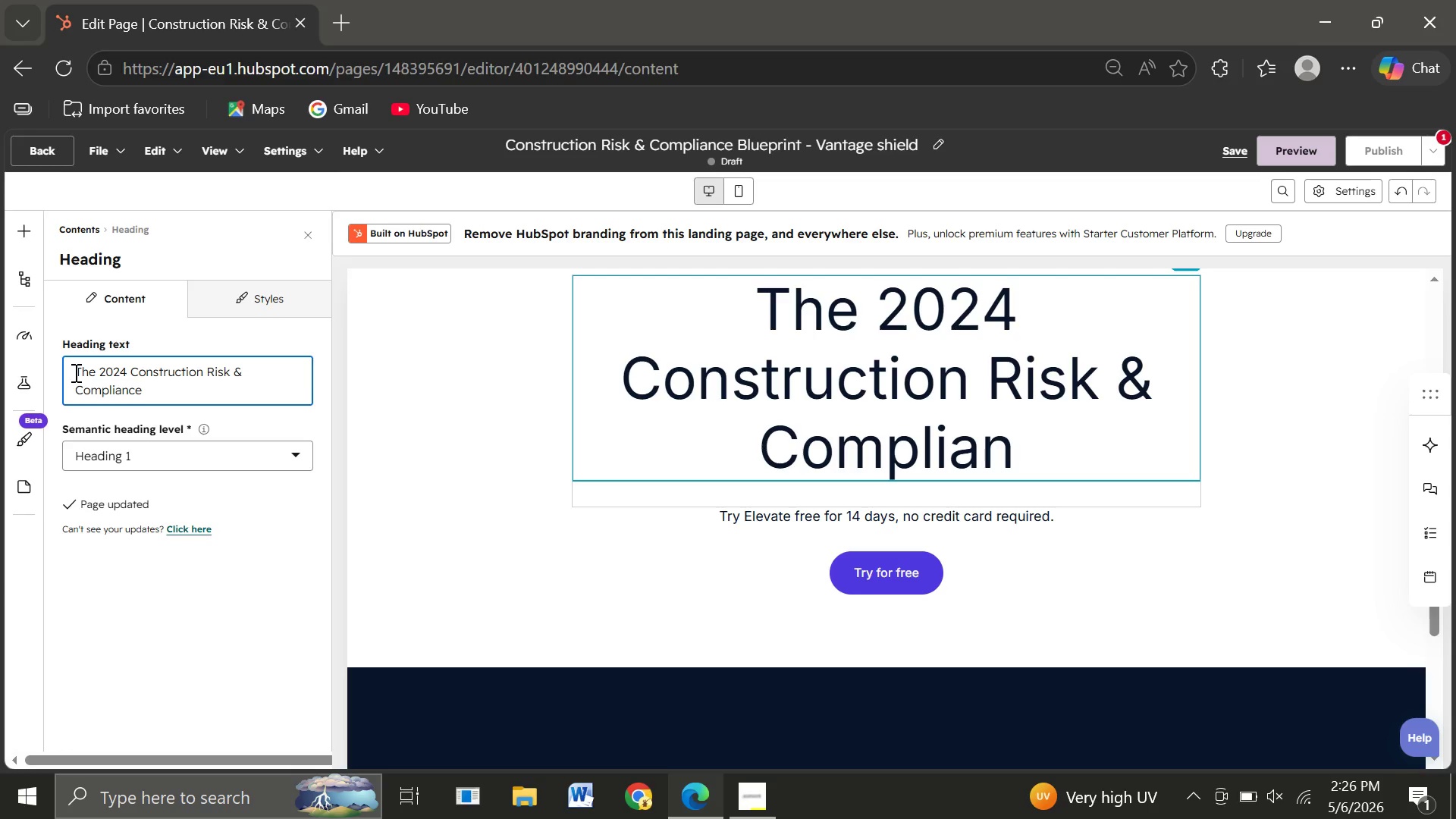 
type( Blue)
 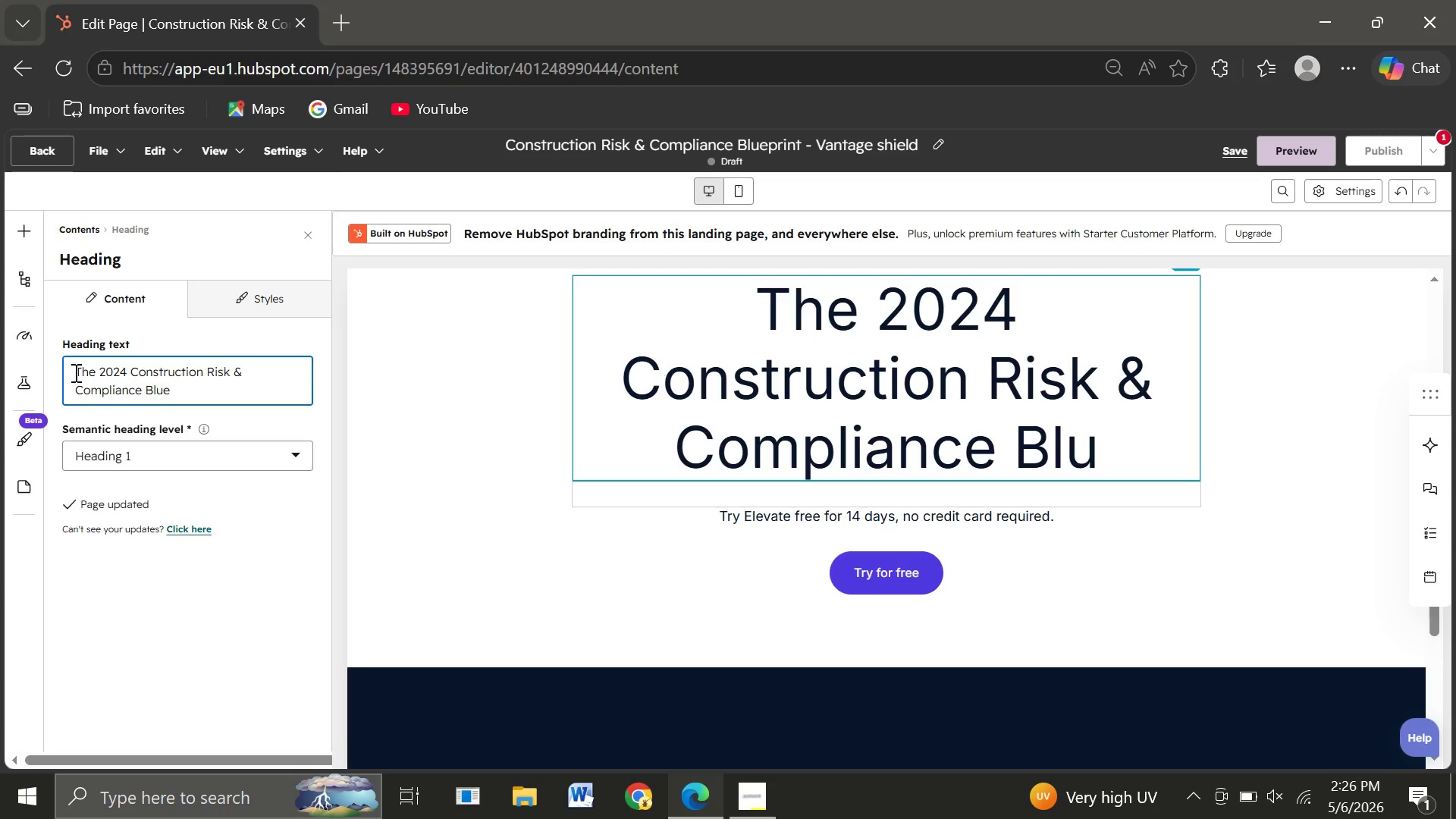 
wait(7.56)
 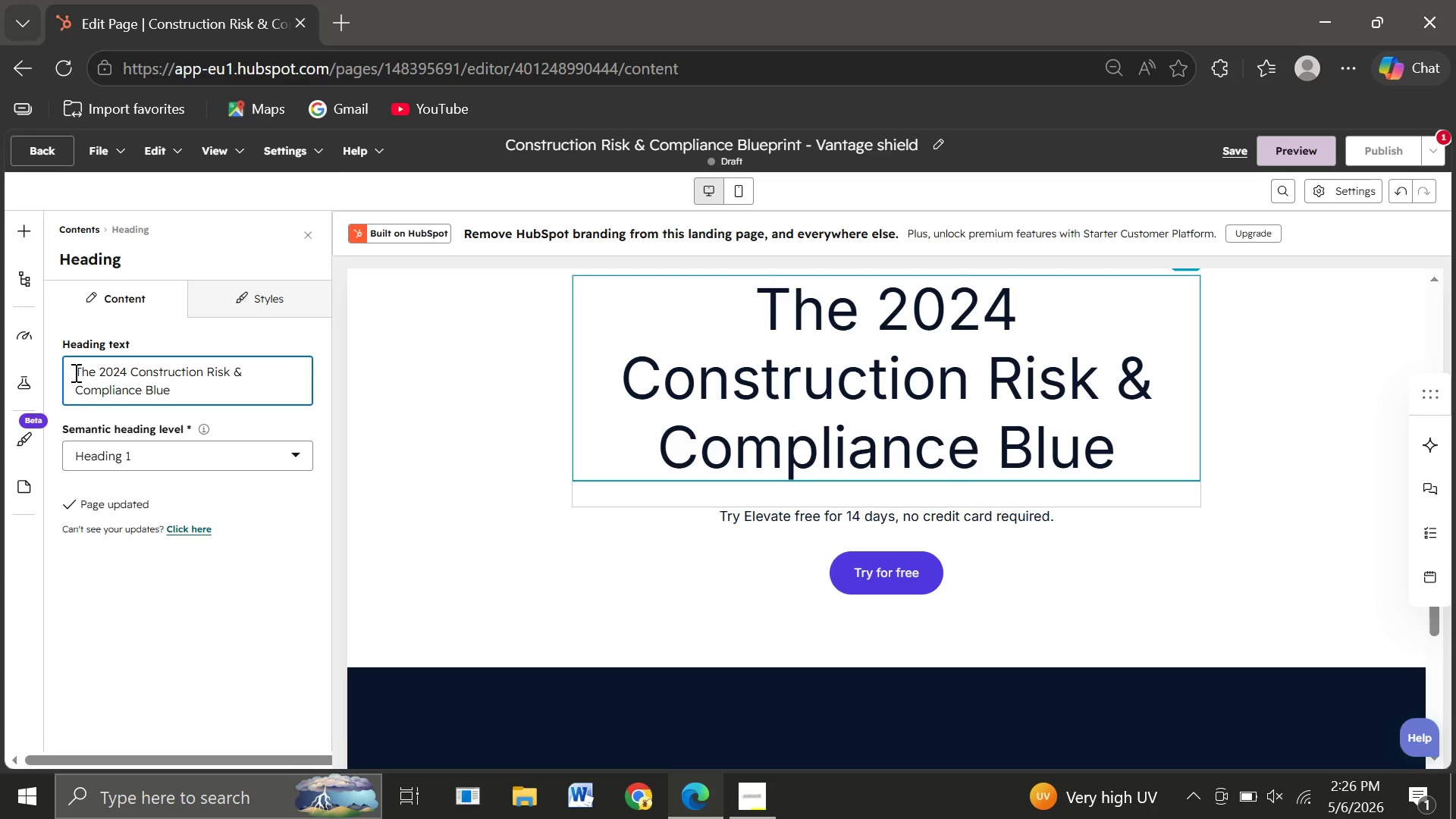 
type(prit)
 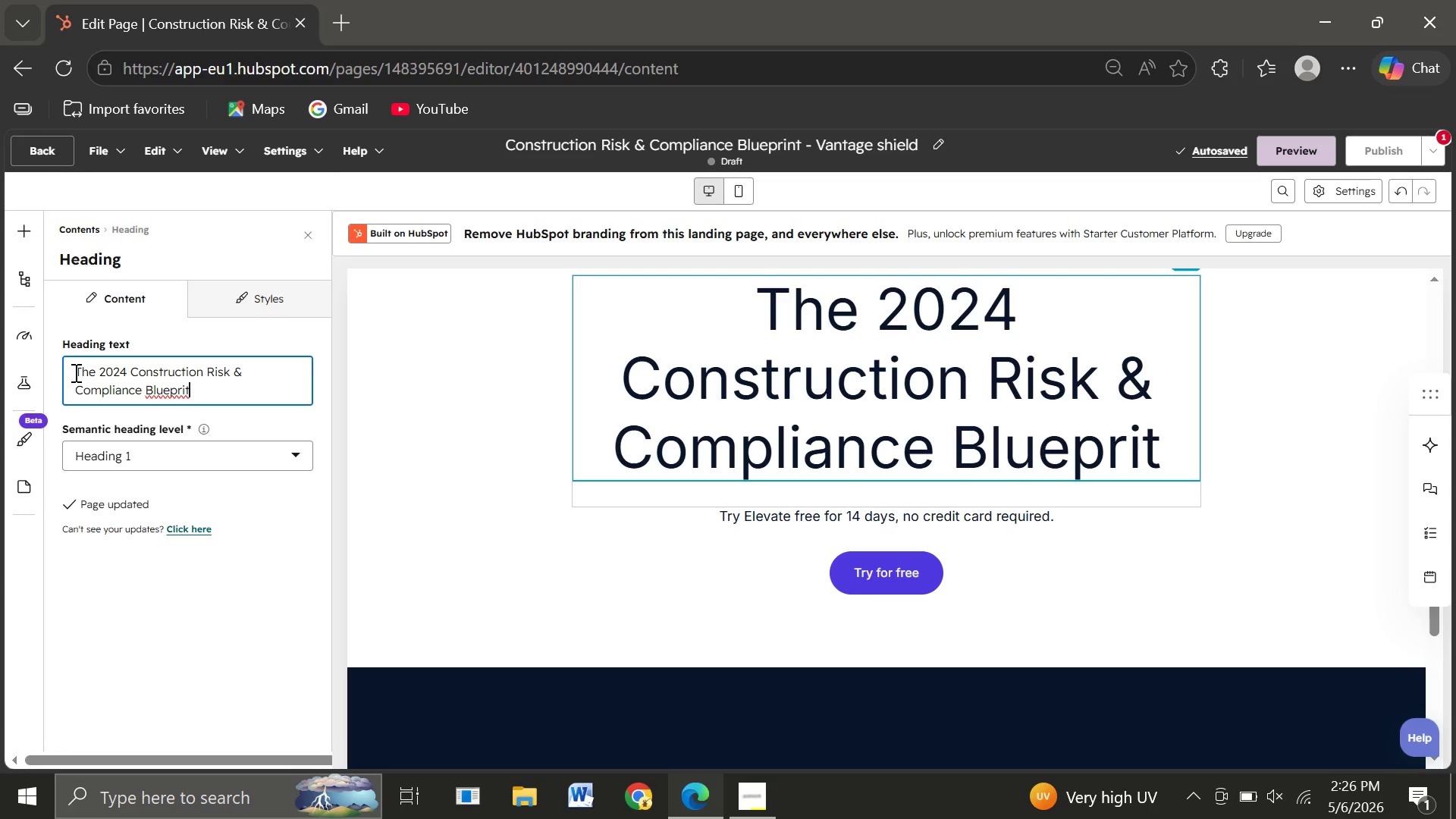 
wait(7.28)
 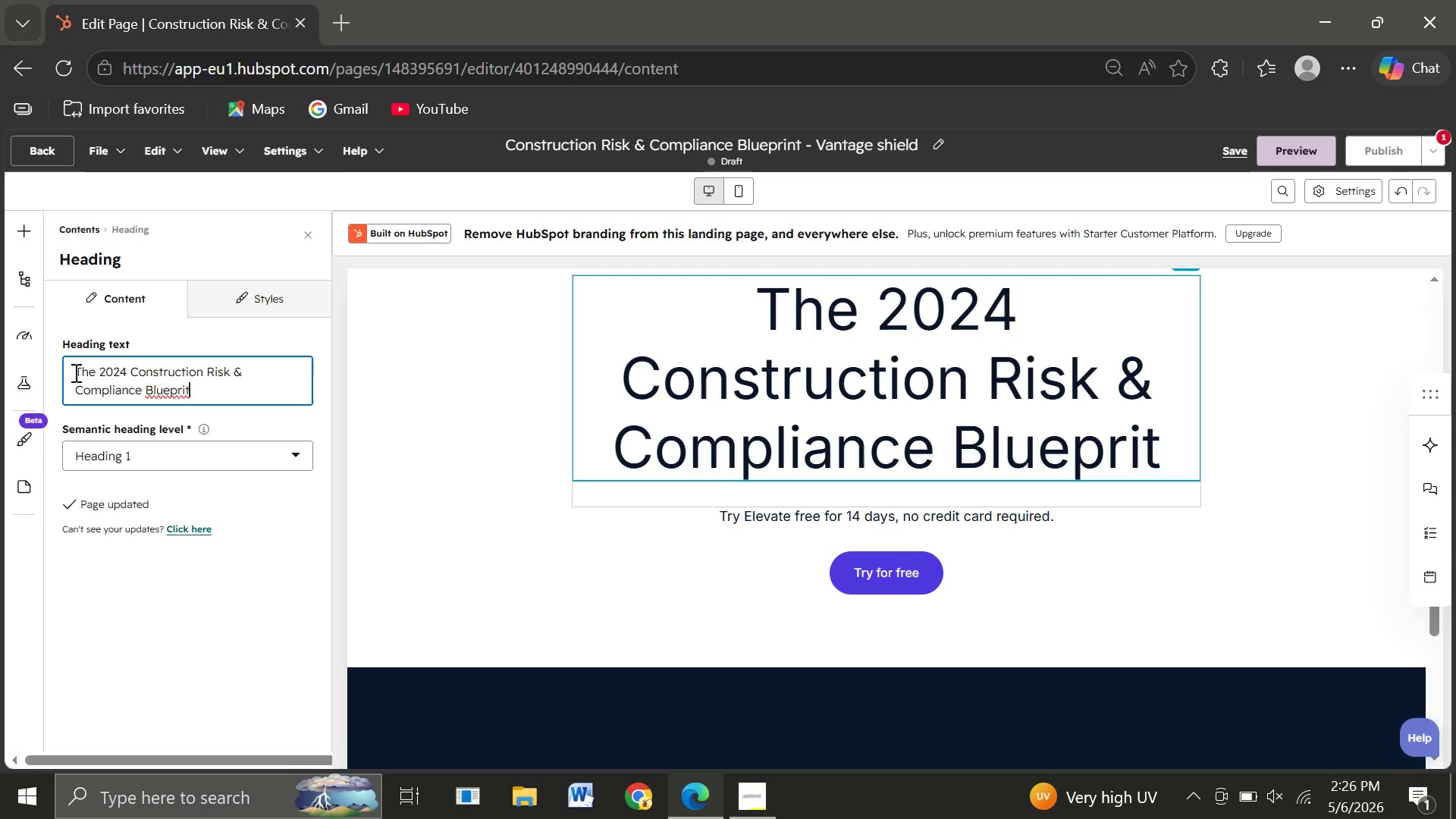 
key(Backspace)
type(nt)
 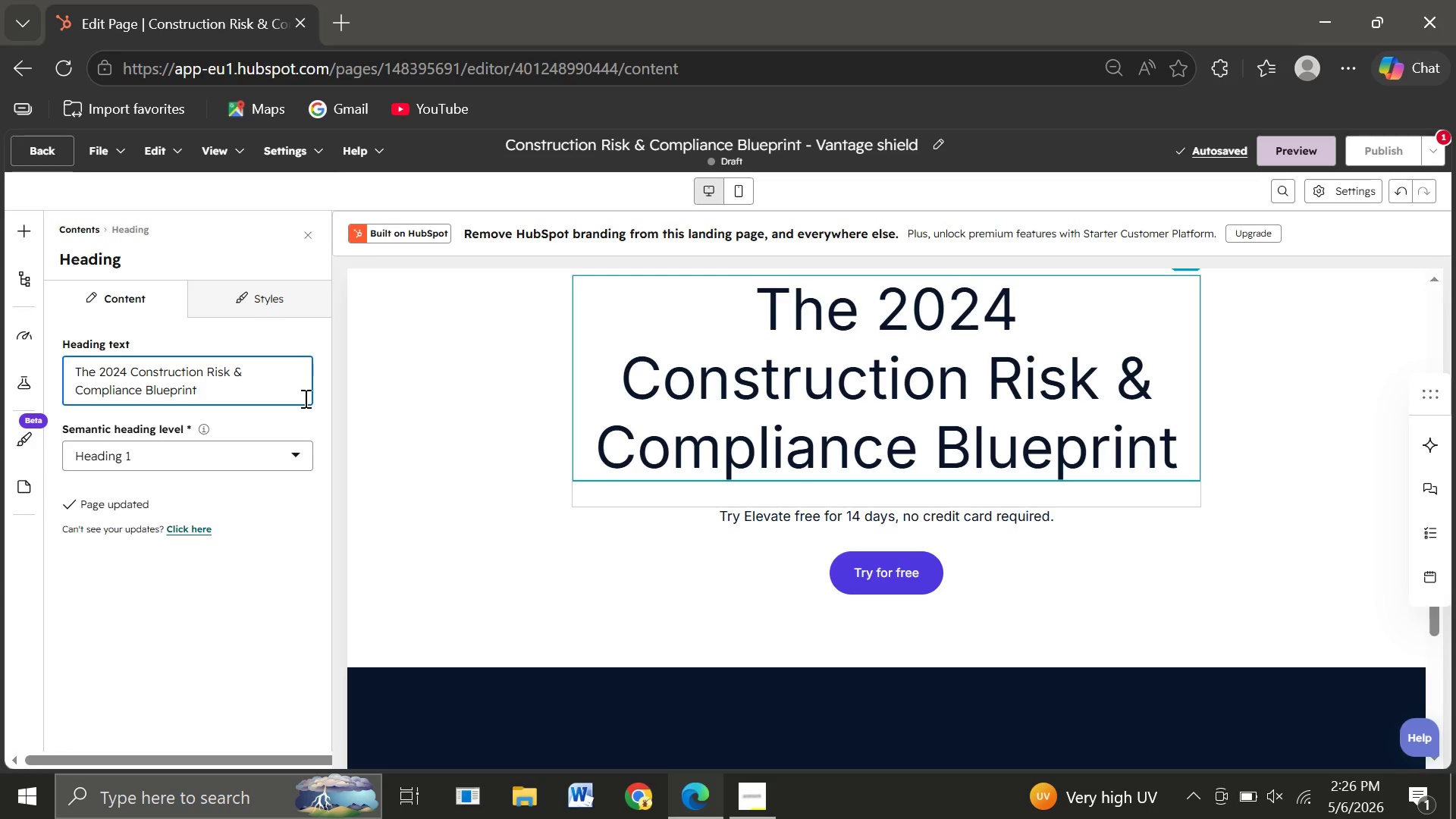 
wait(10.61)
 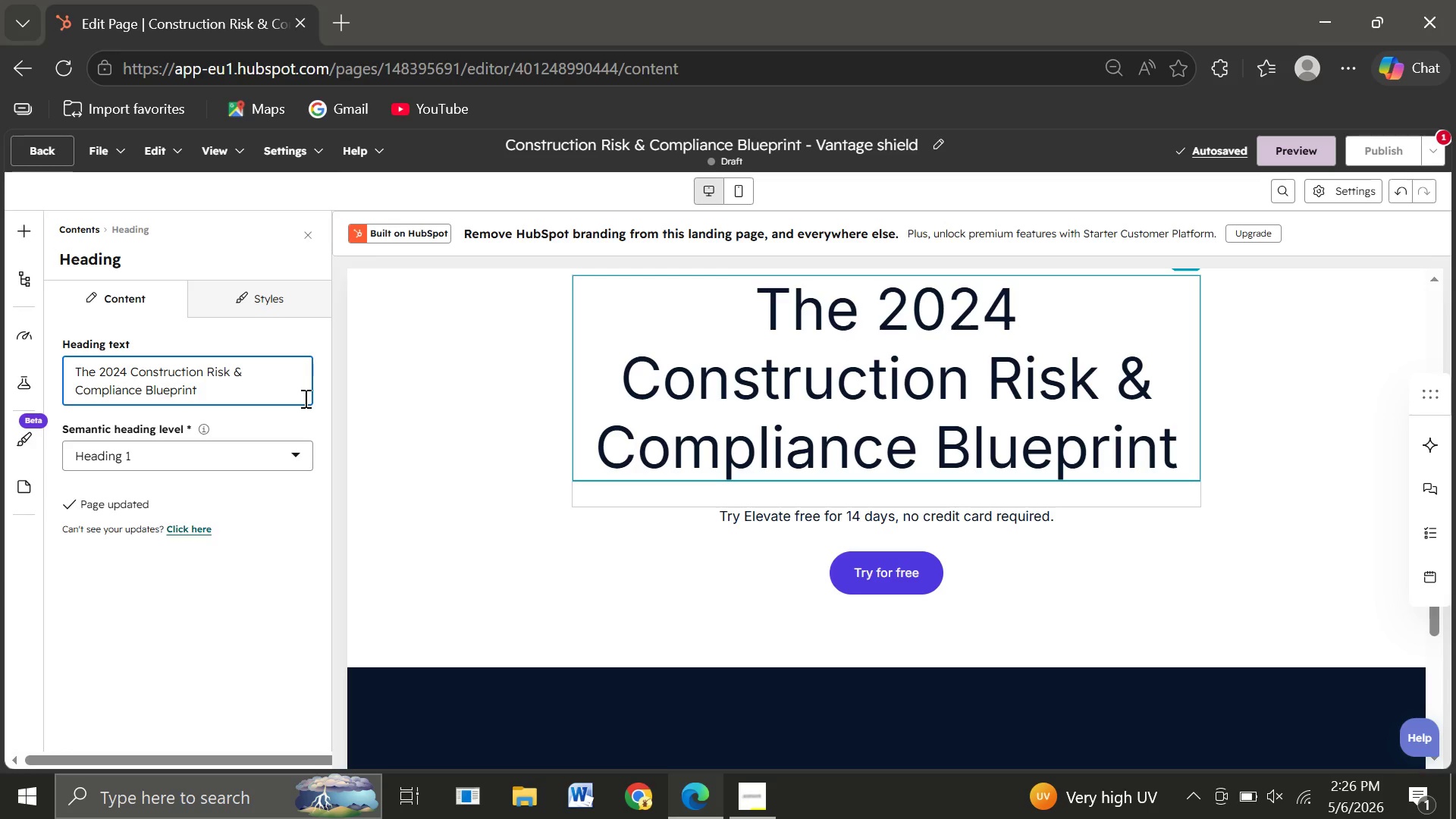 
left_click([735, 516])
 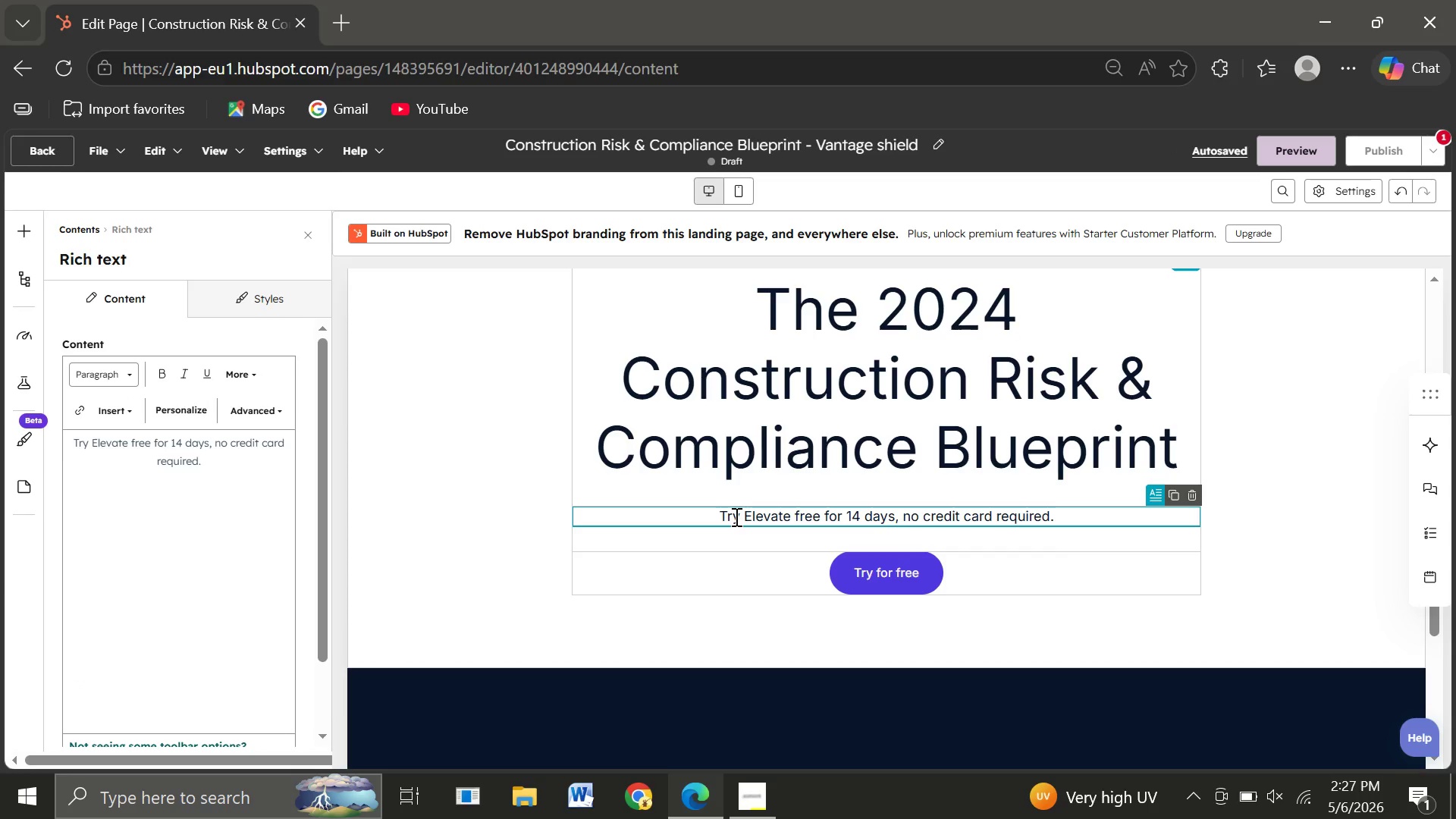 
wait(10.88)
 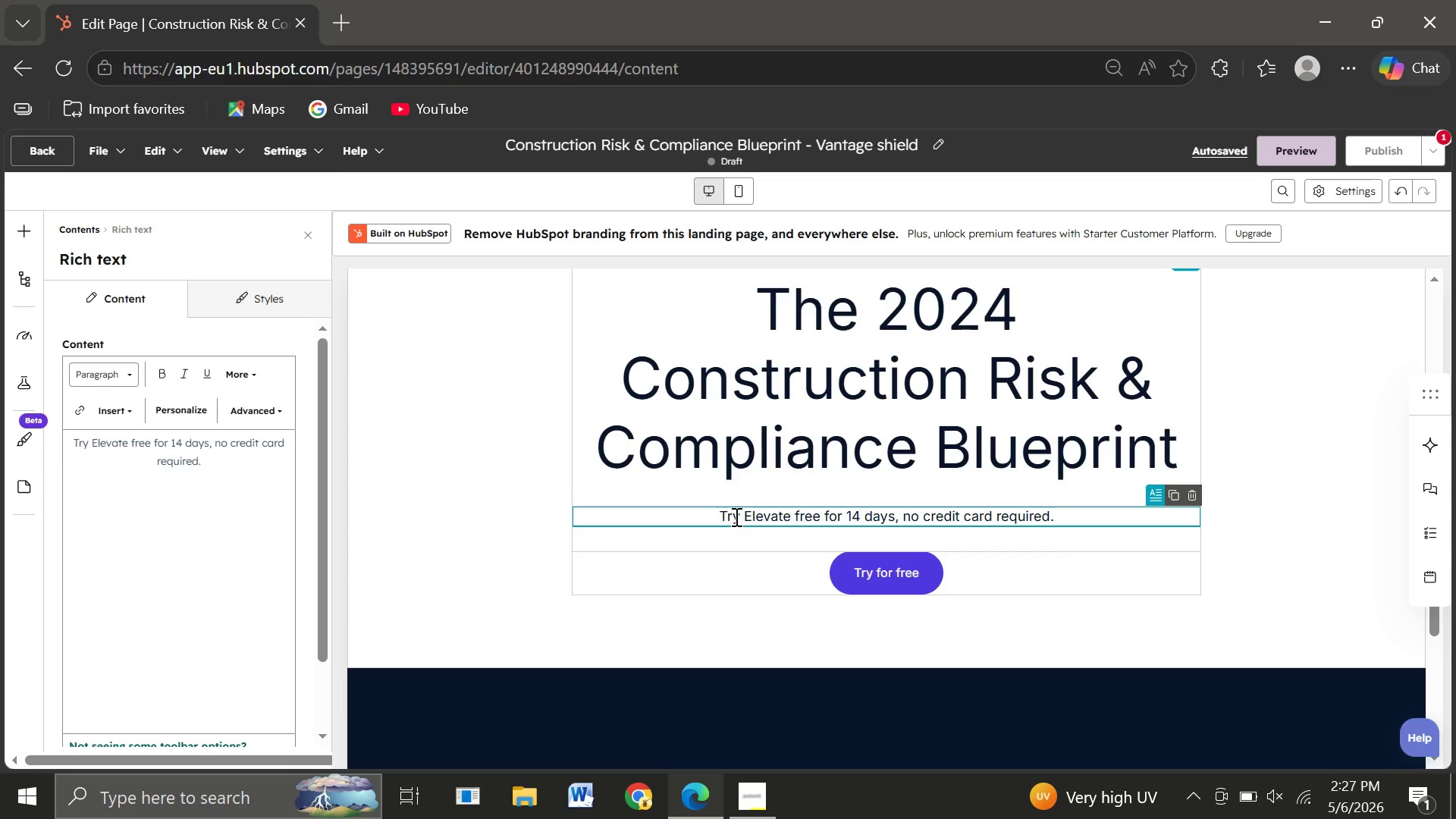 
double_click([1062, 510])
 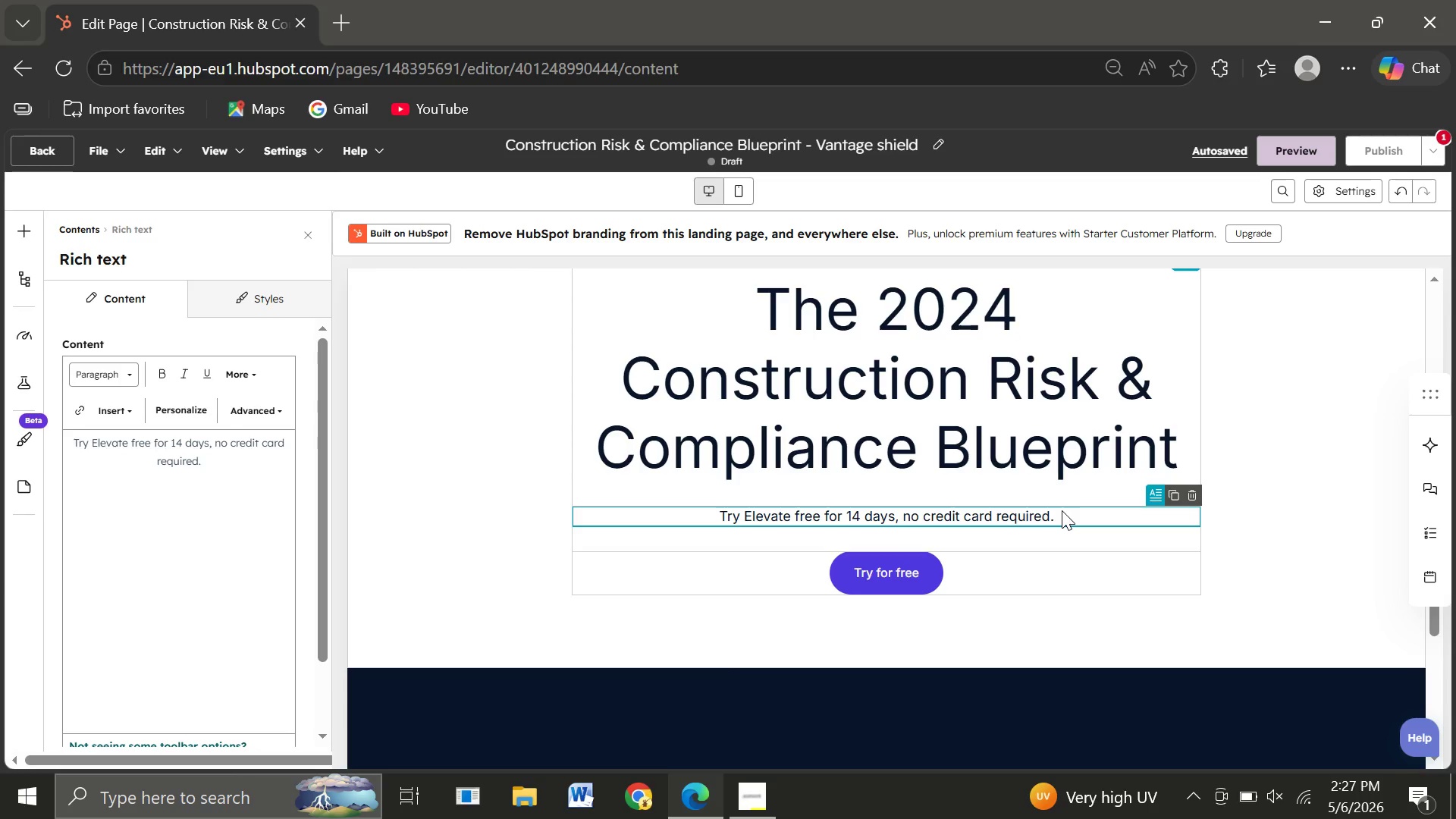 
double_click([1062, 510])
 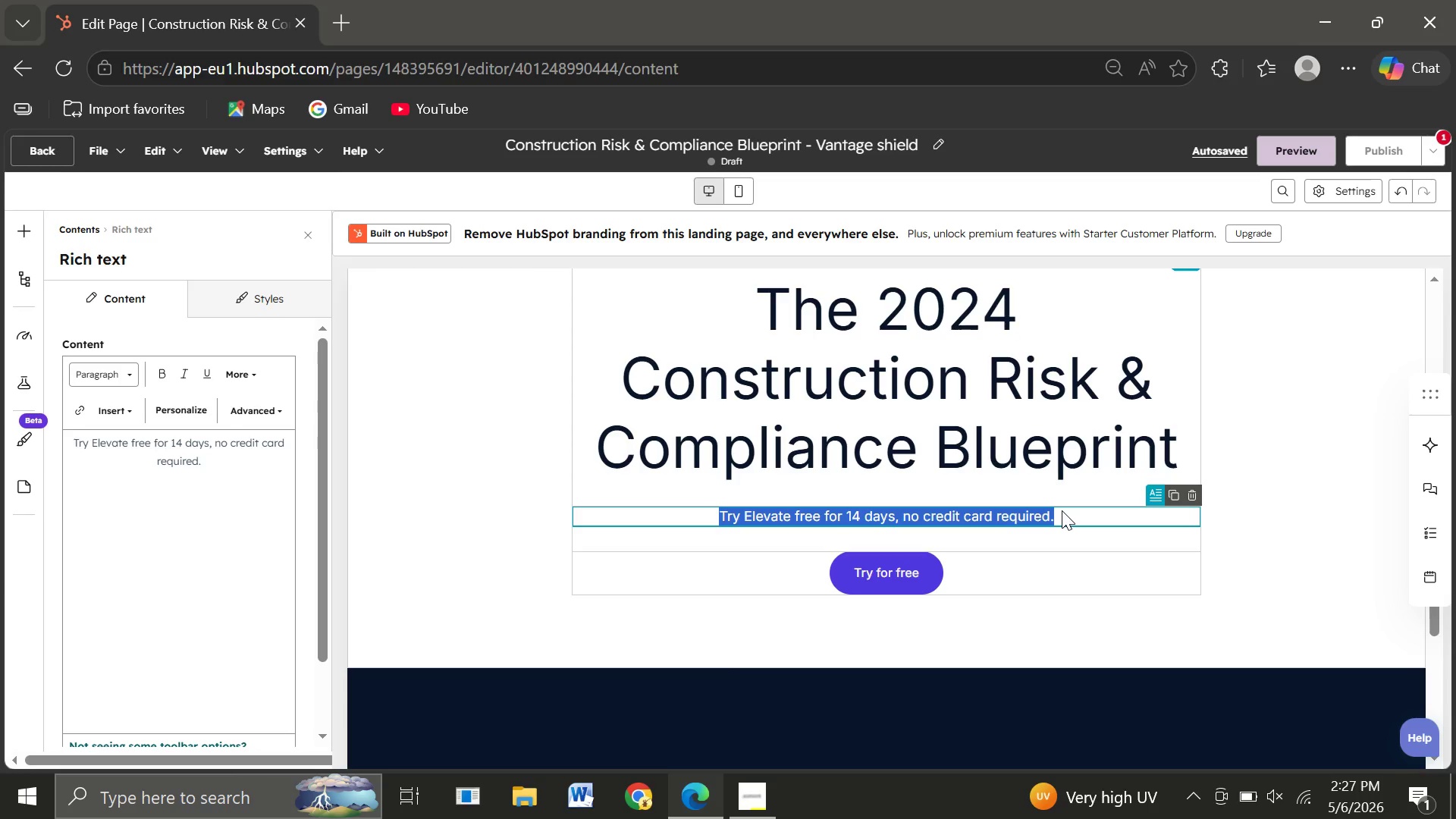 
triple_click([1062, 510])
 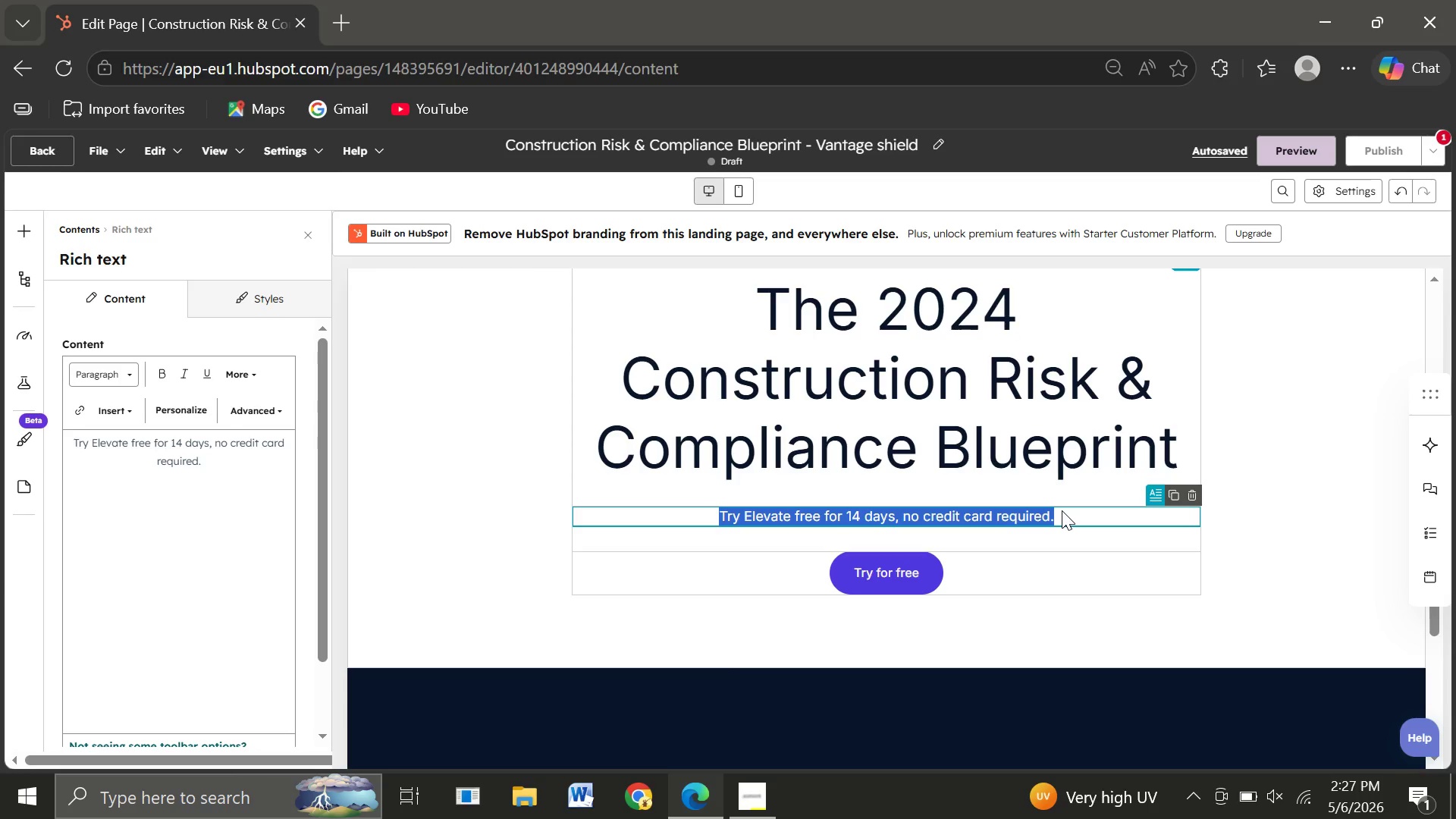 
key(Shift+H)
 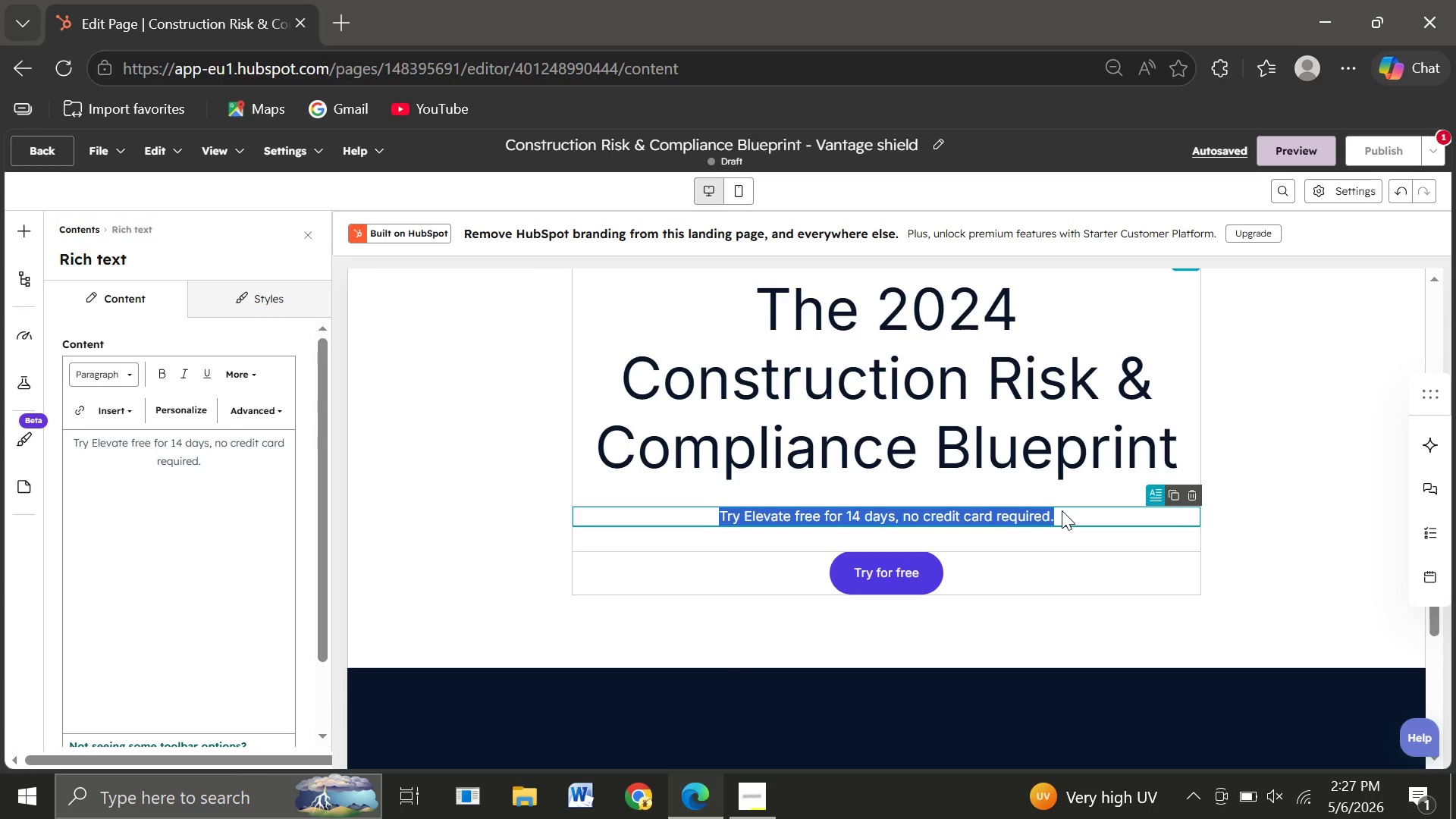 
key(Backspace)
 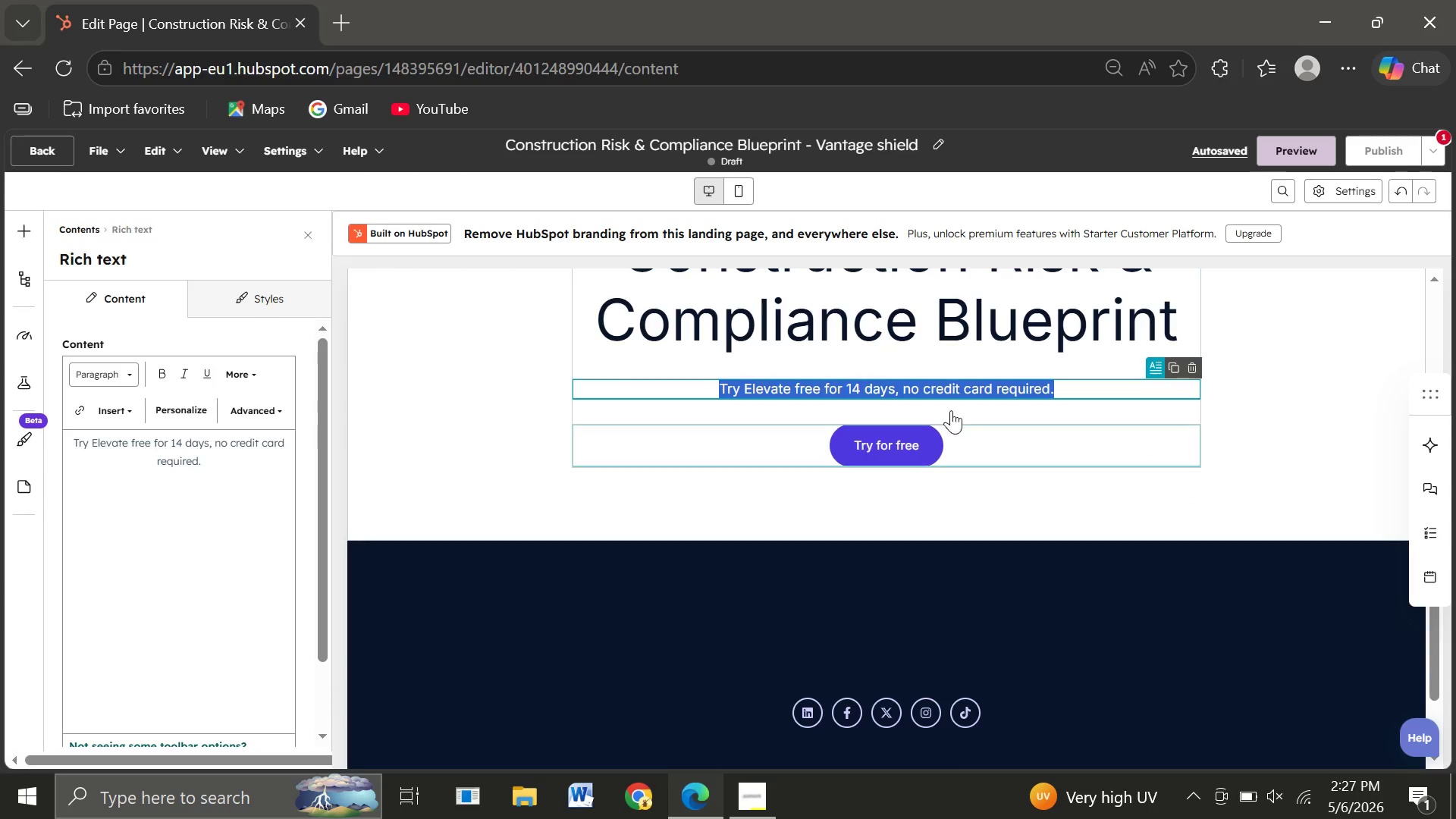 
wait(5.03)
 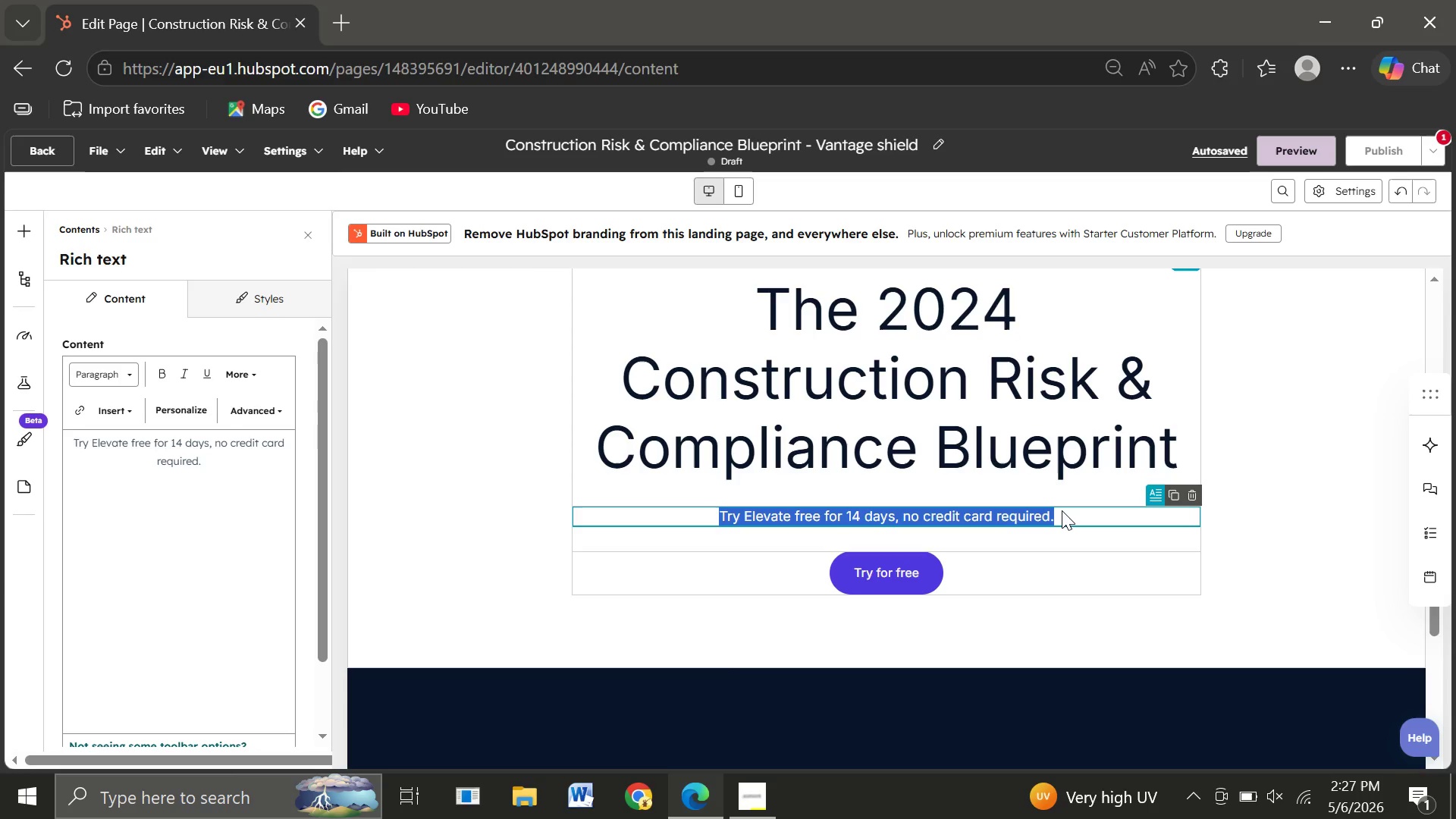 
double_click([1072, 397])
 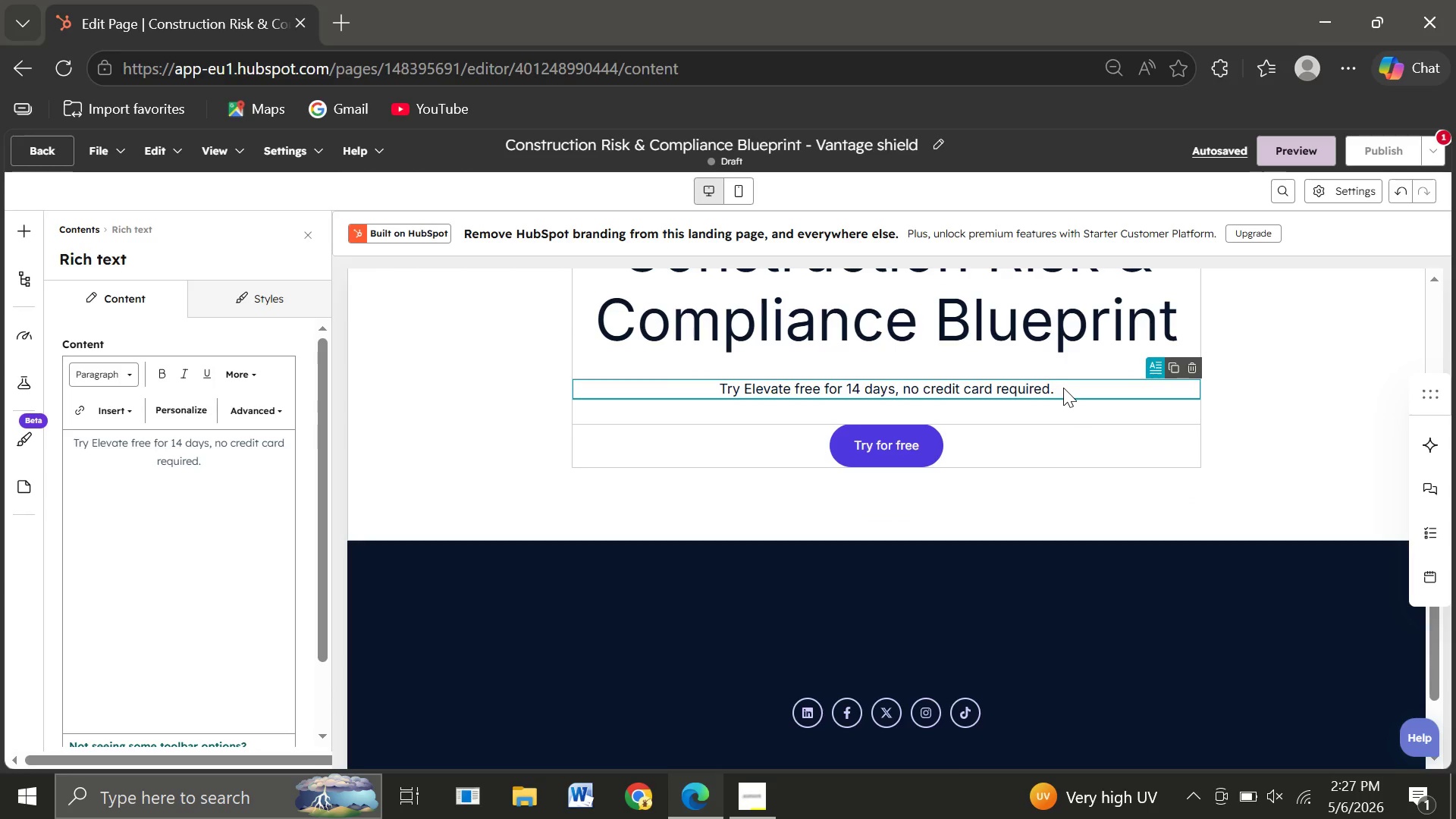 
left_click([1063, 388])
 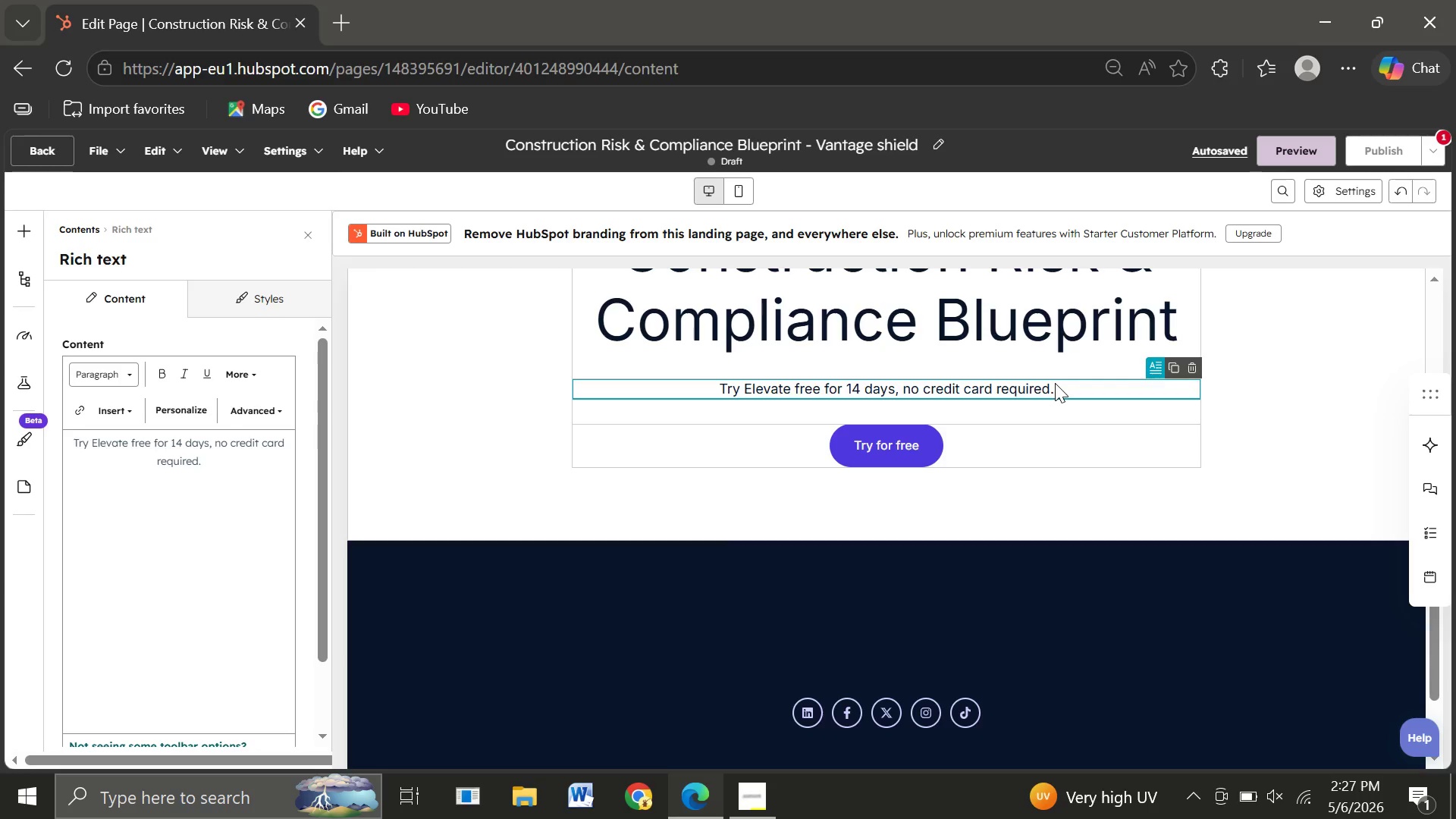 
left_click([1055, 383])
 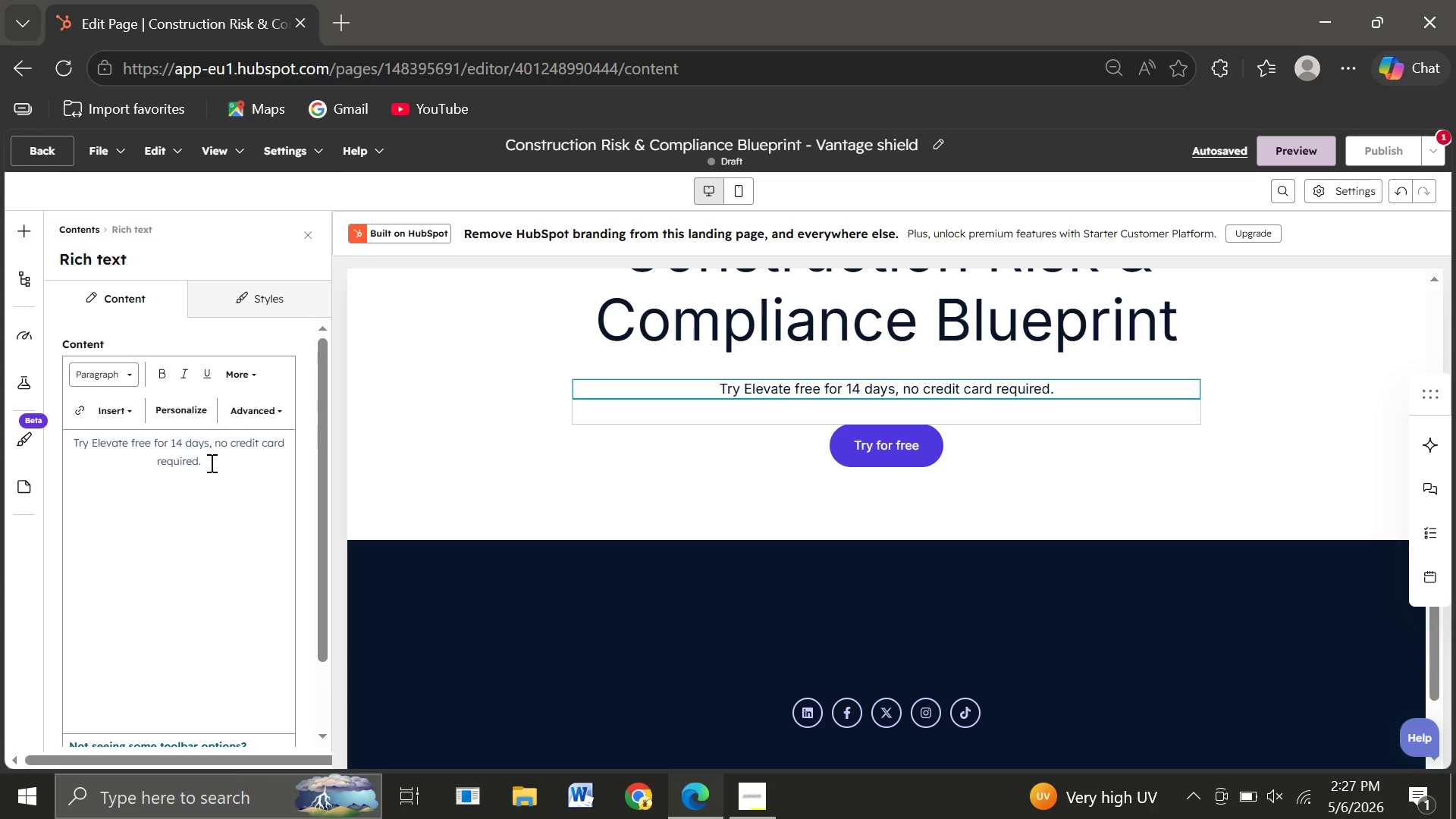 
left_click([213, 460])
 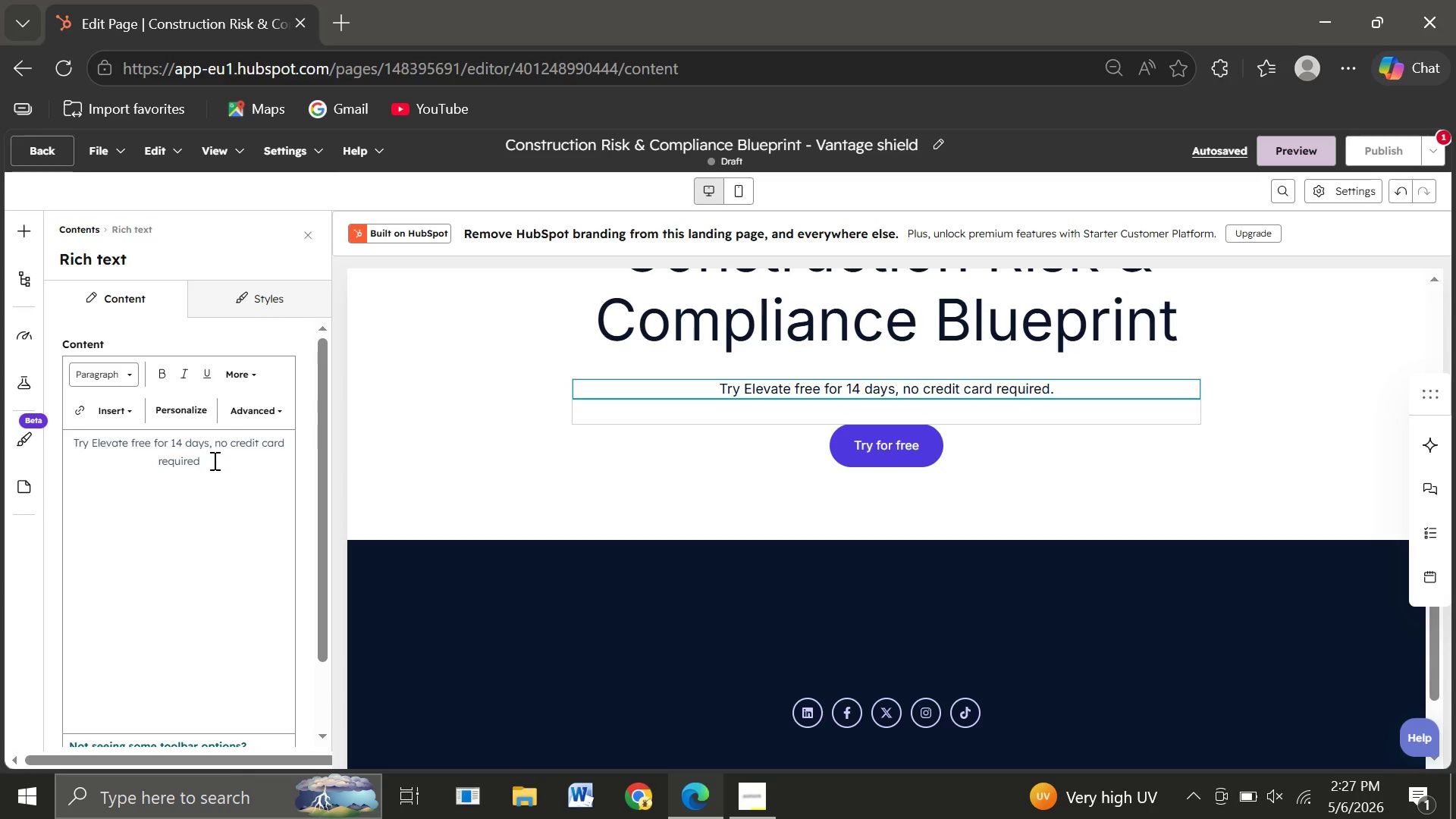 
hold_key(key=Backspace, duration=1.51)
 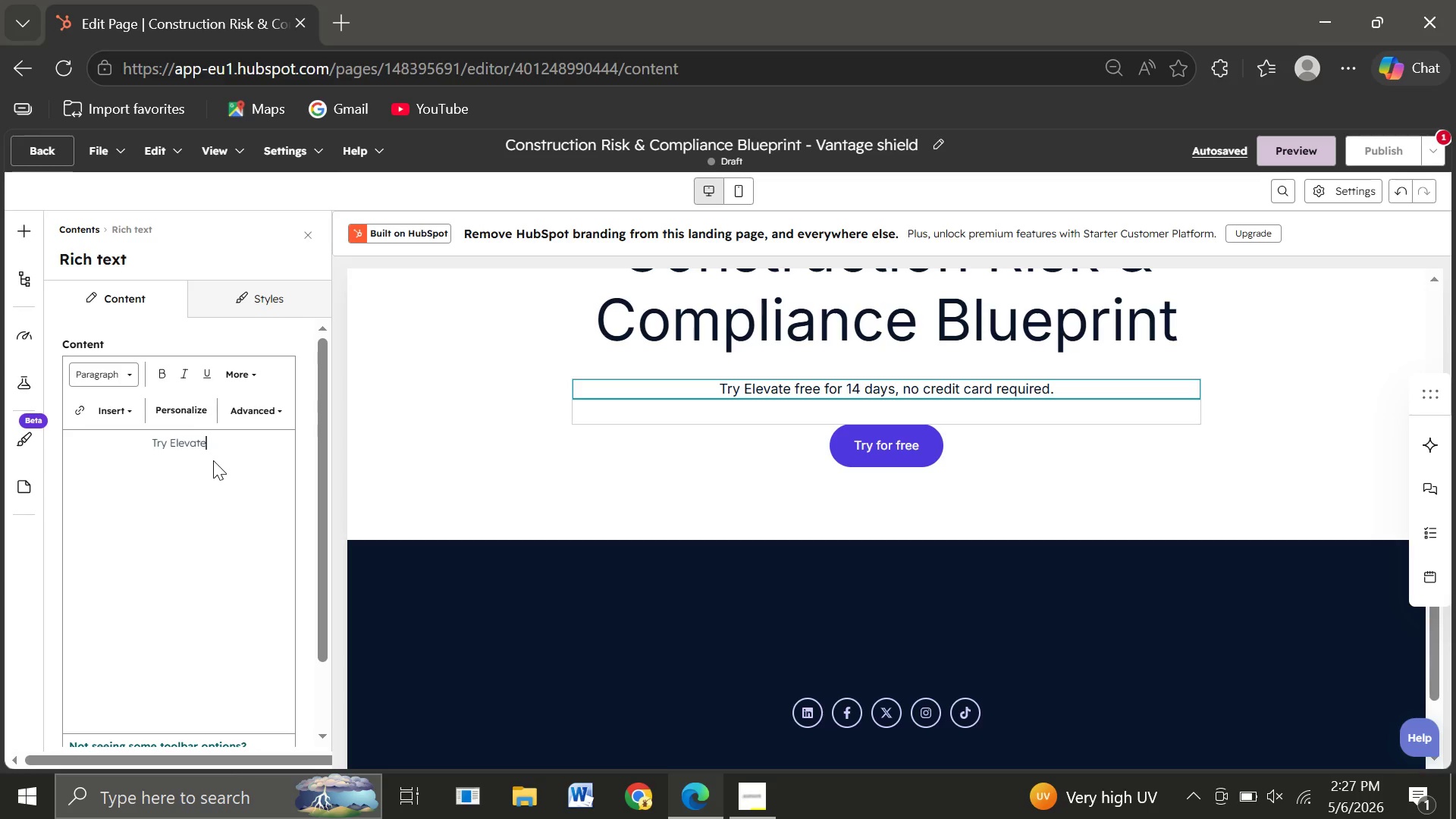 
hold_key(key=Backspace, duration=1.2)
 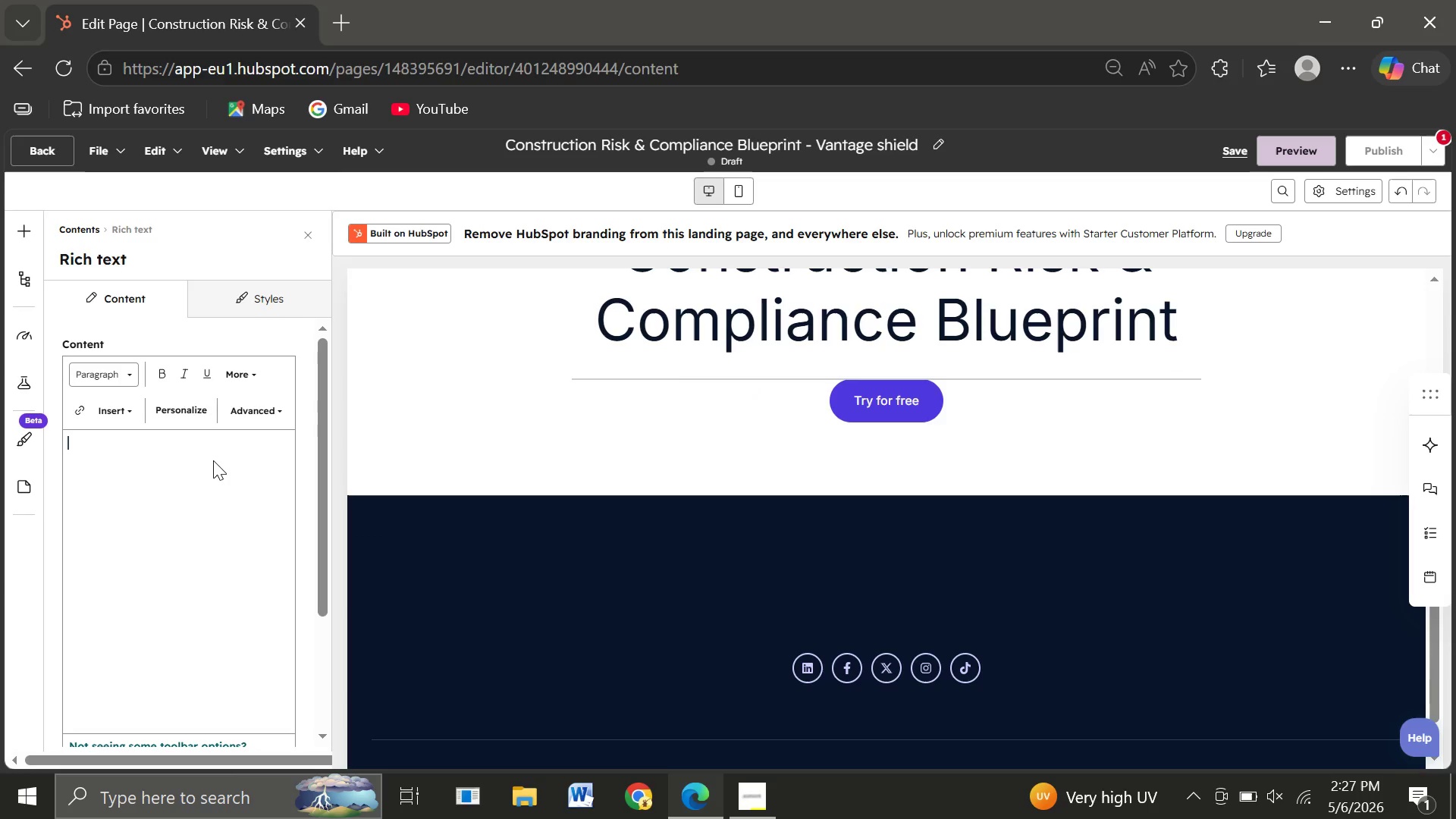 
type(How mid-sized)
 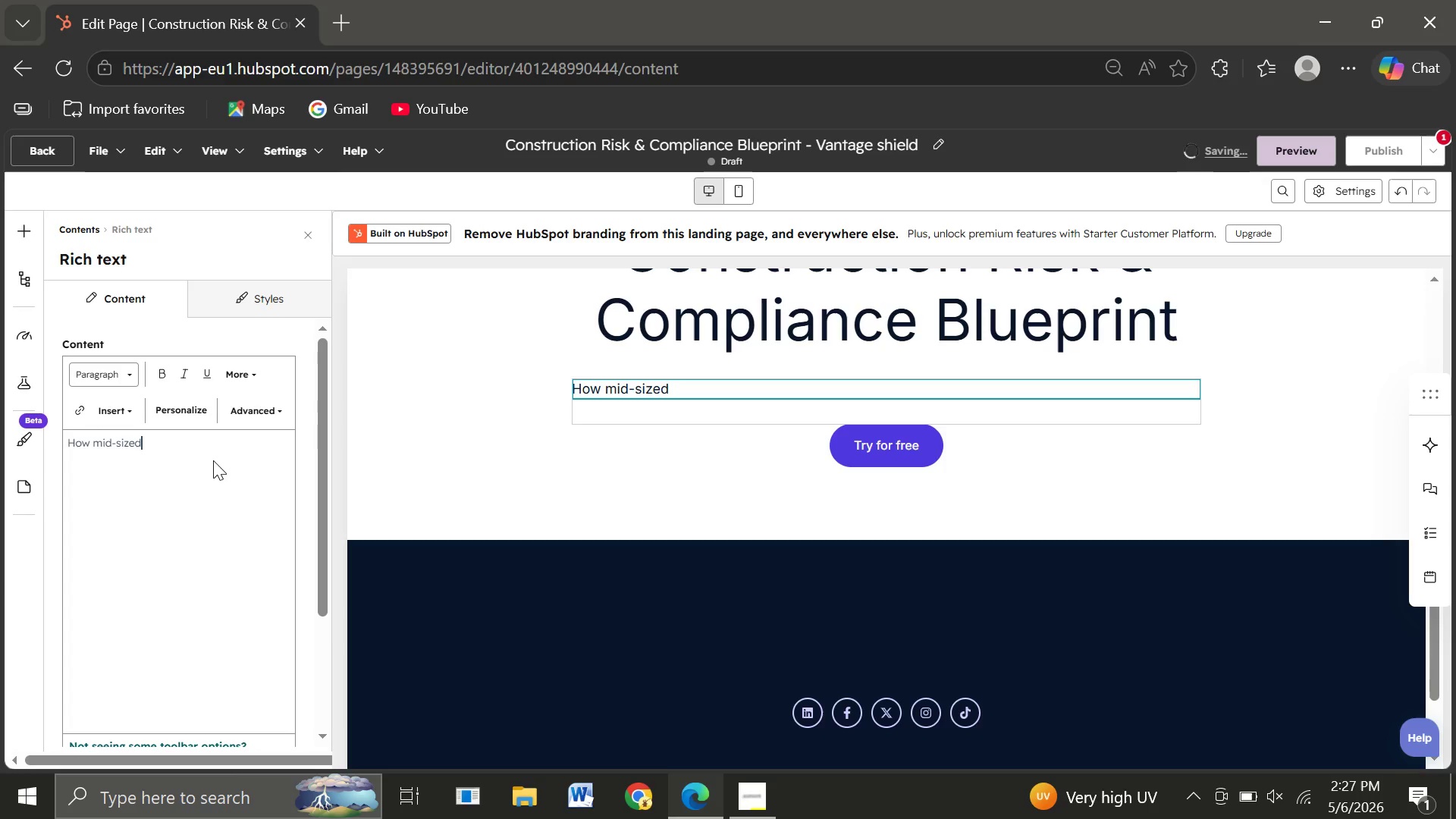 
key(Space)
 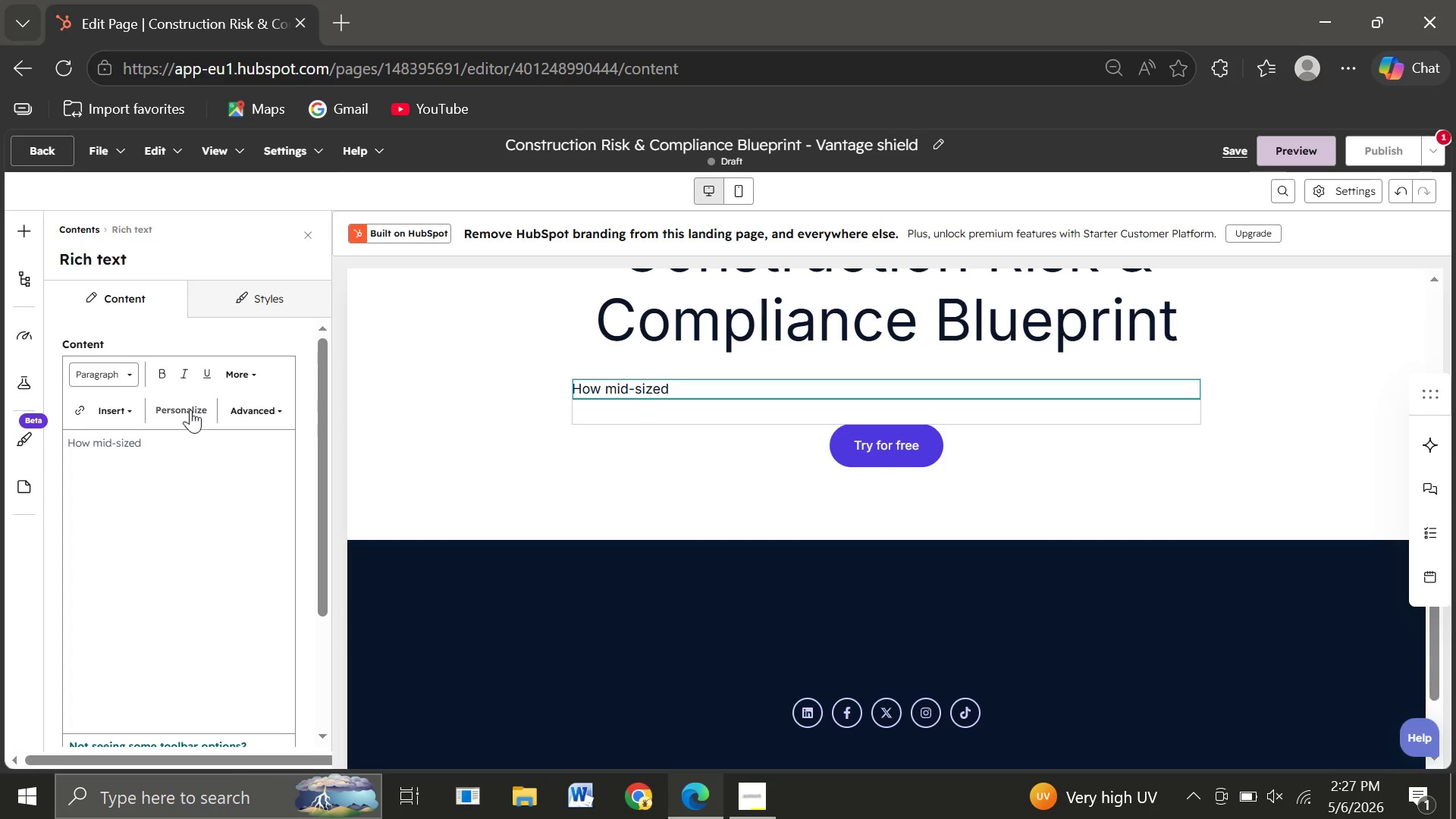 
left_click([190, 410])
 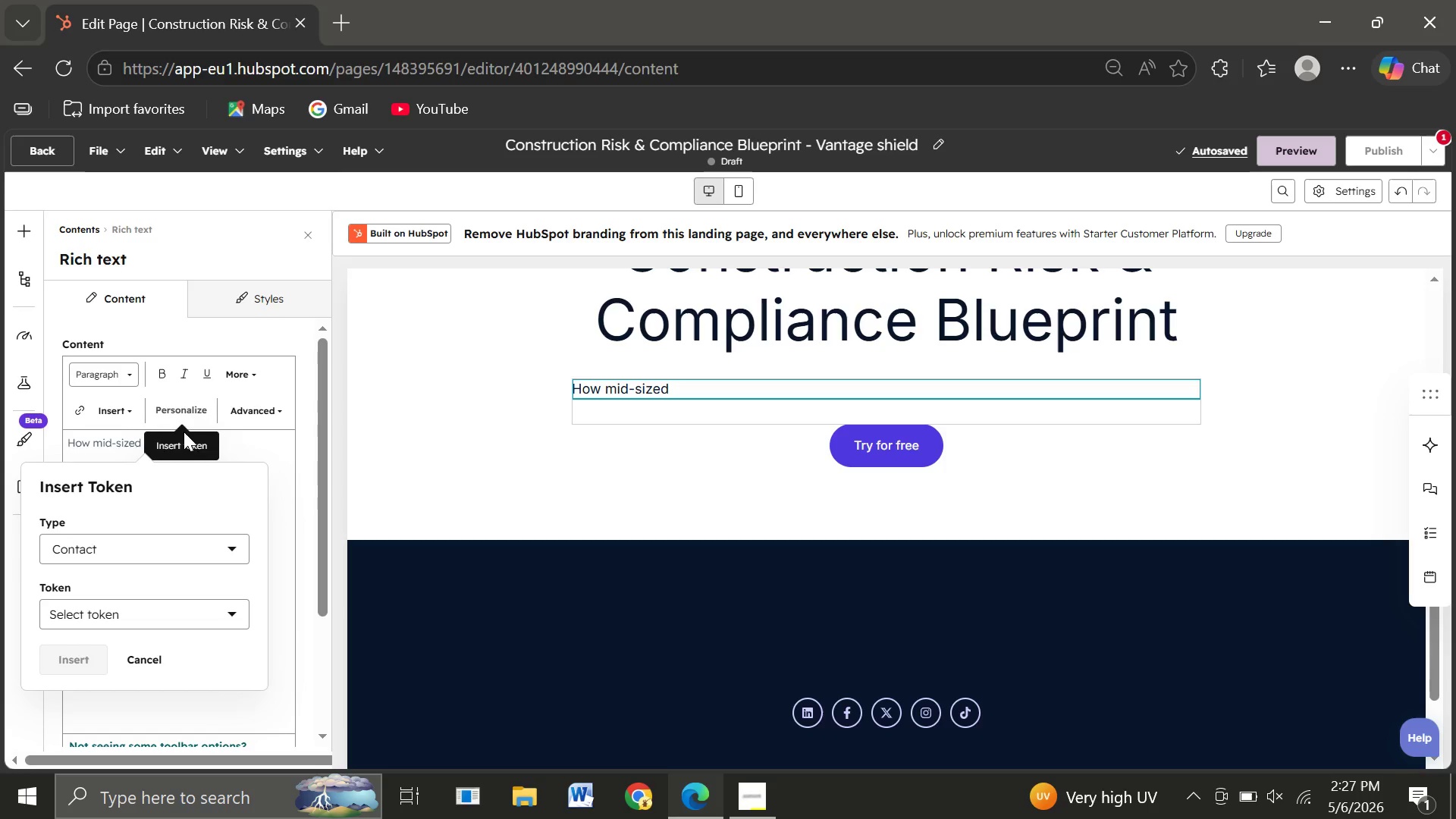 
wait(6.06)
 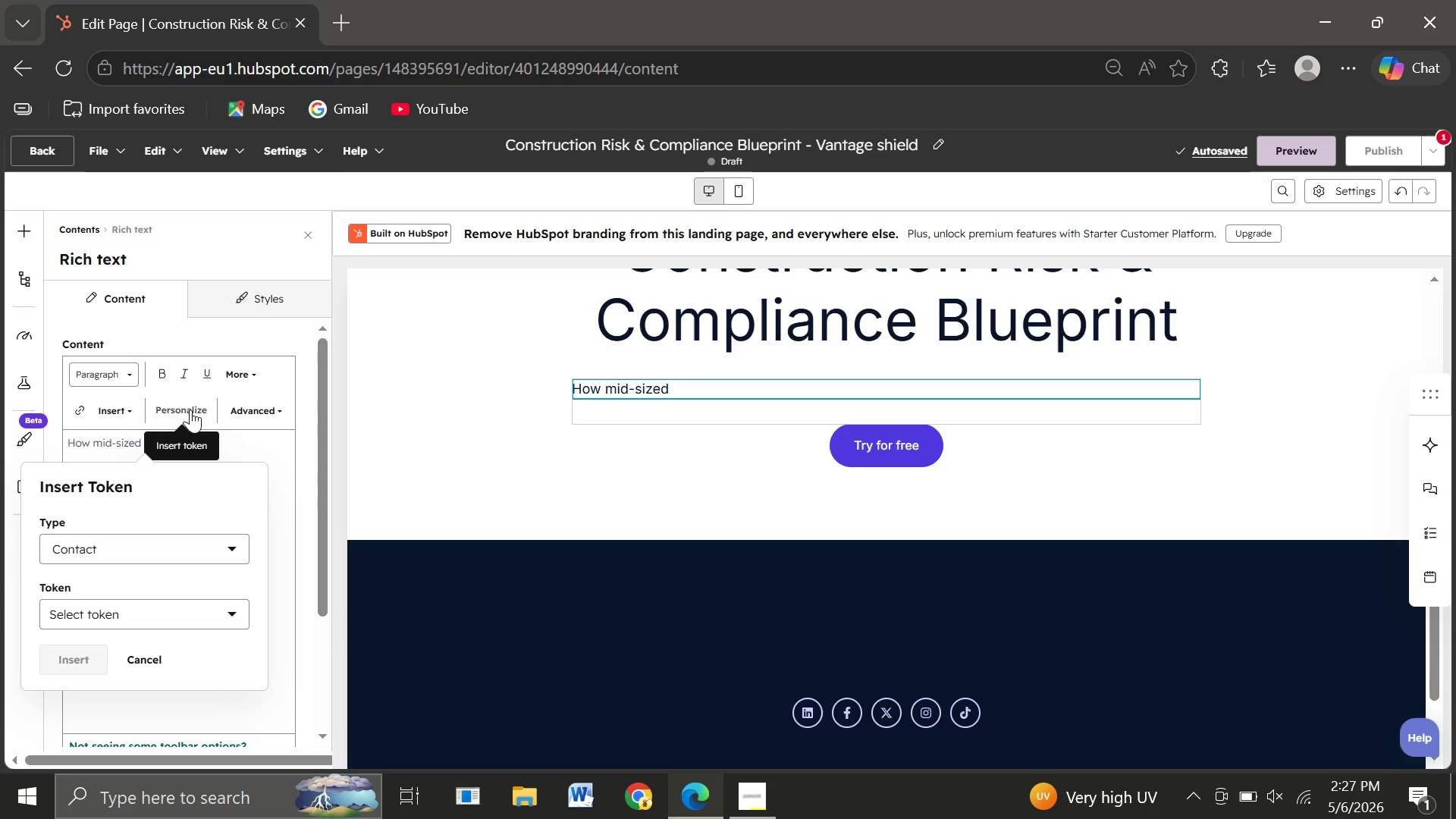 
left_click([103, 610])
 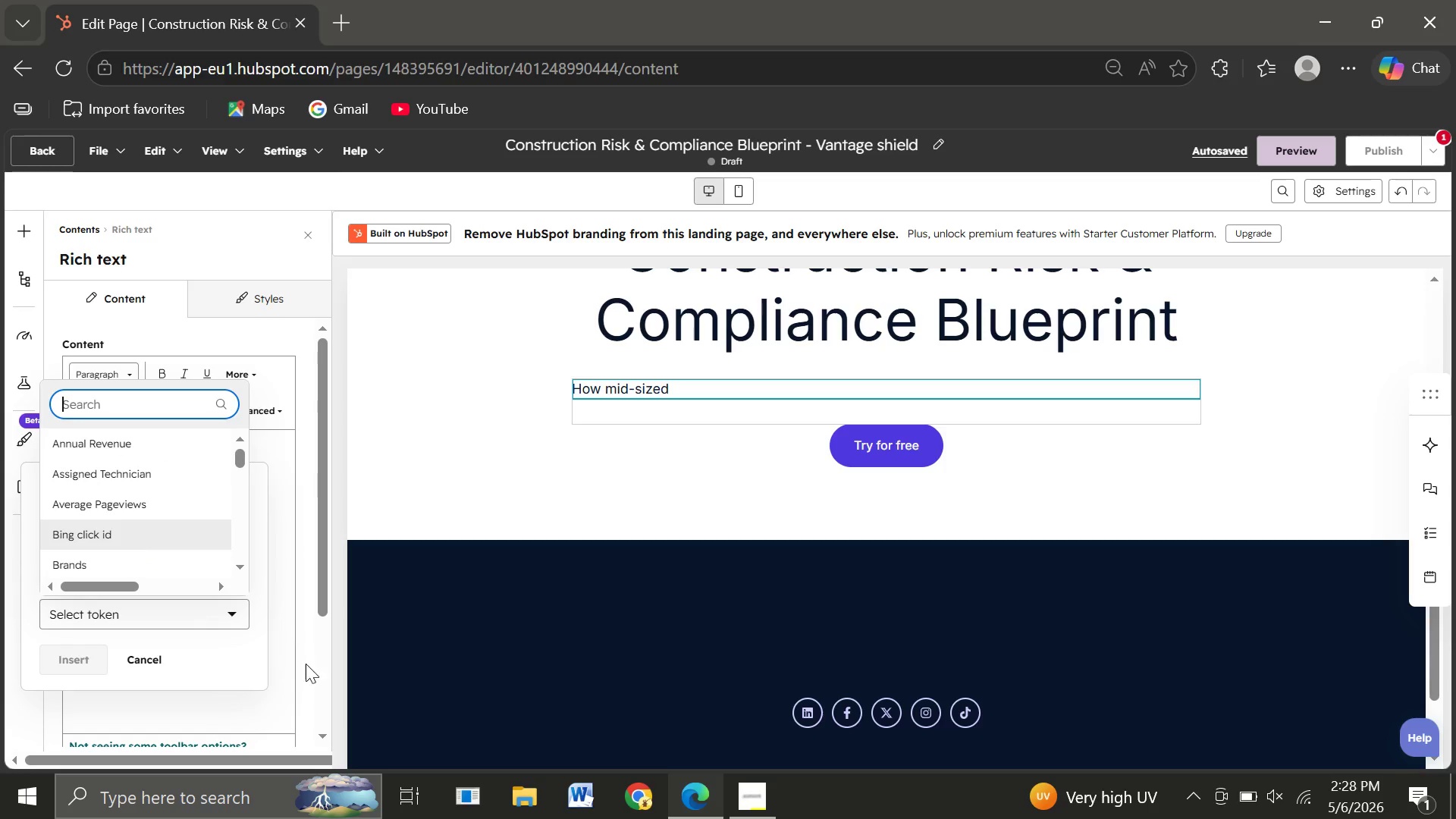 
type(ind)
 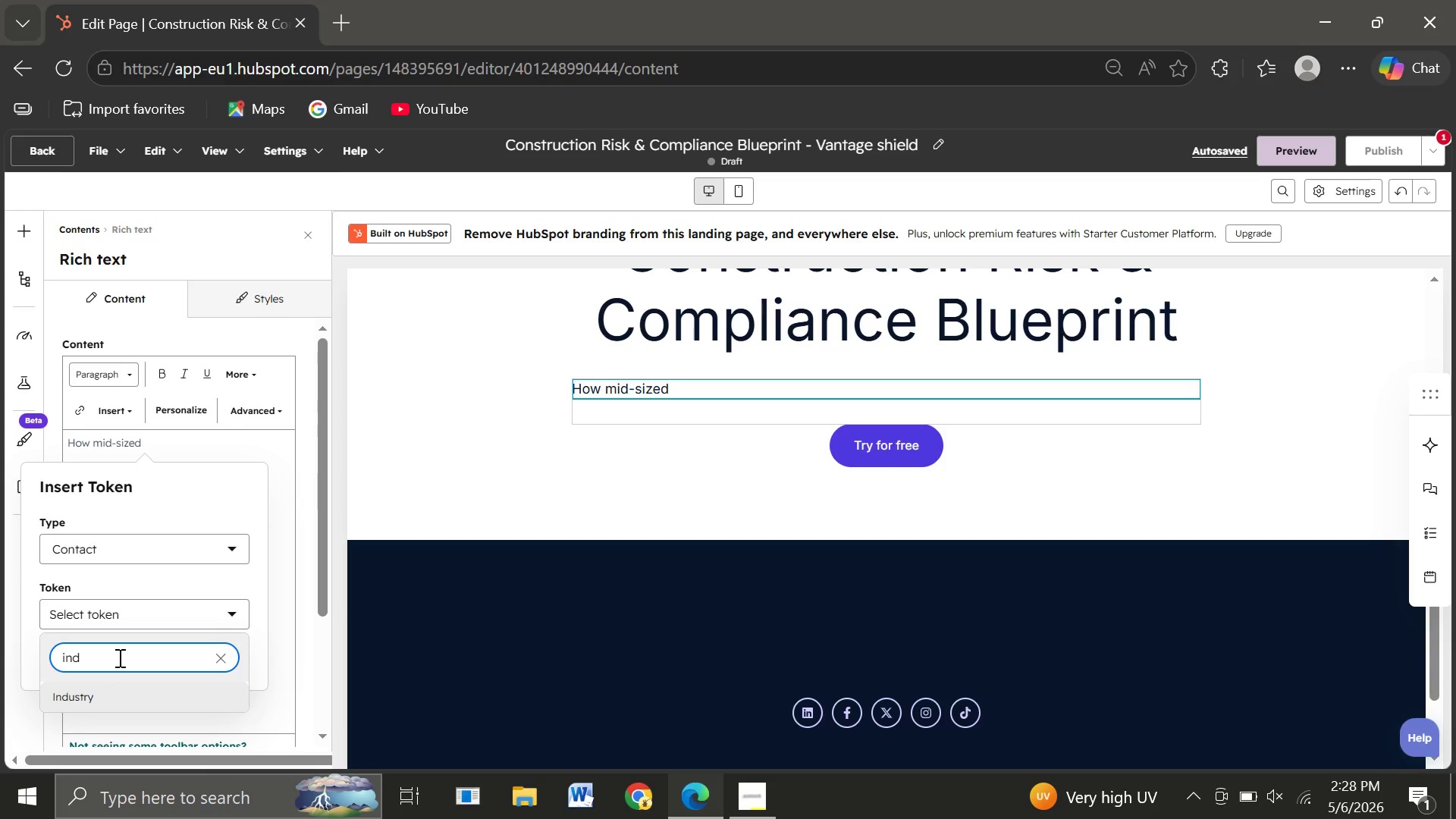 
wait(17.36)
 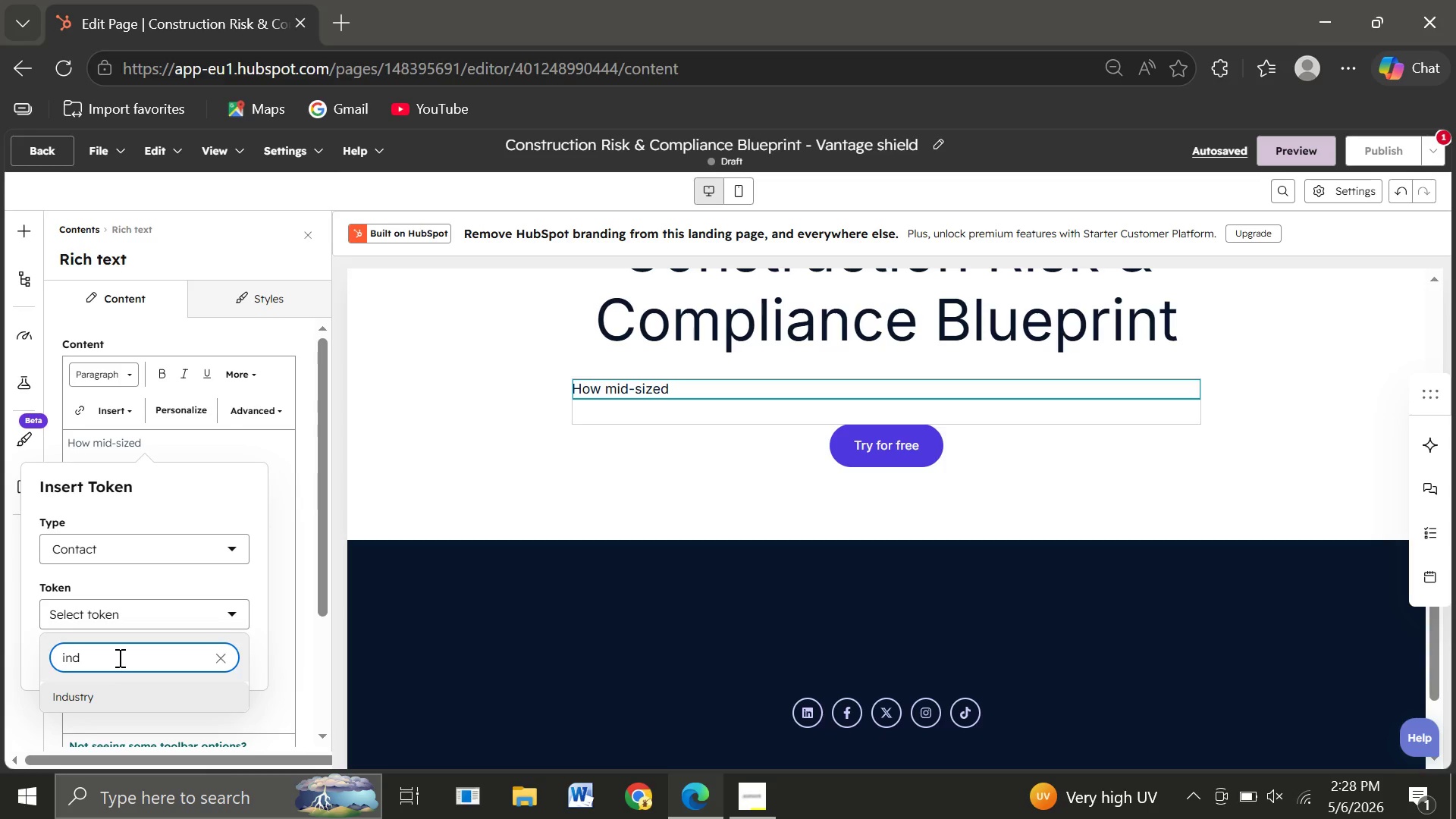 
left_click([220, 649])
 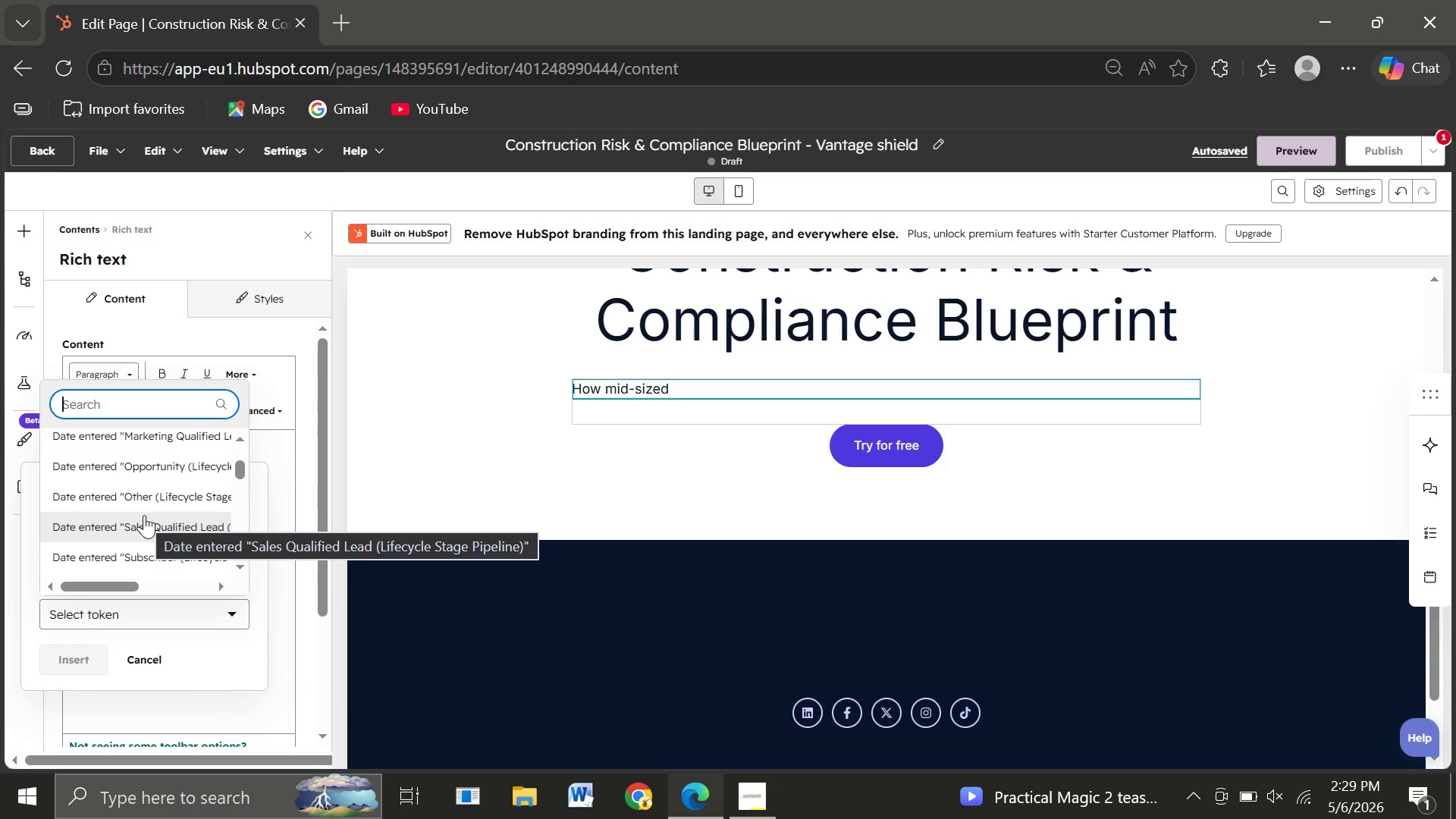 
wait(55.55)
 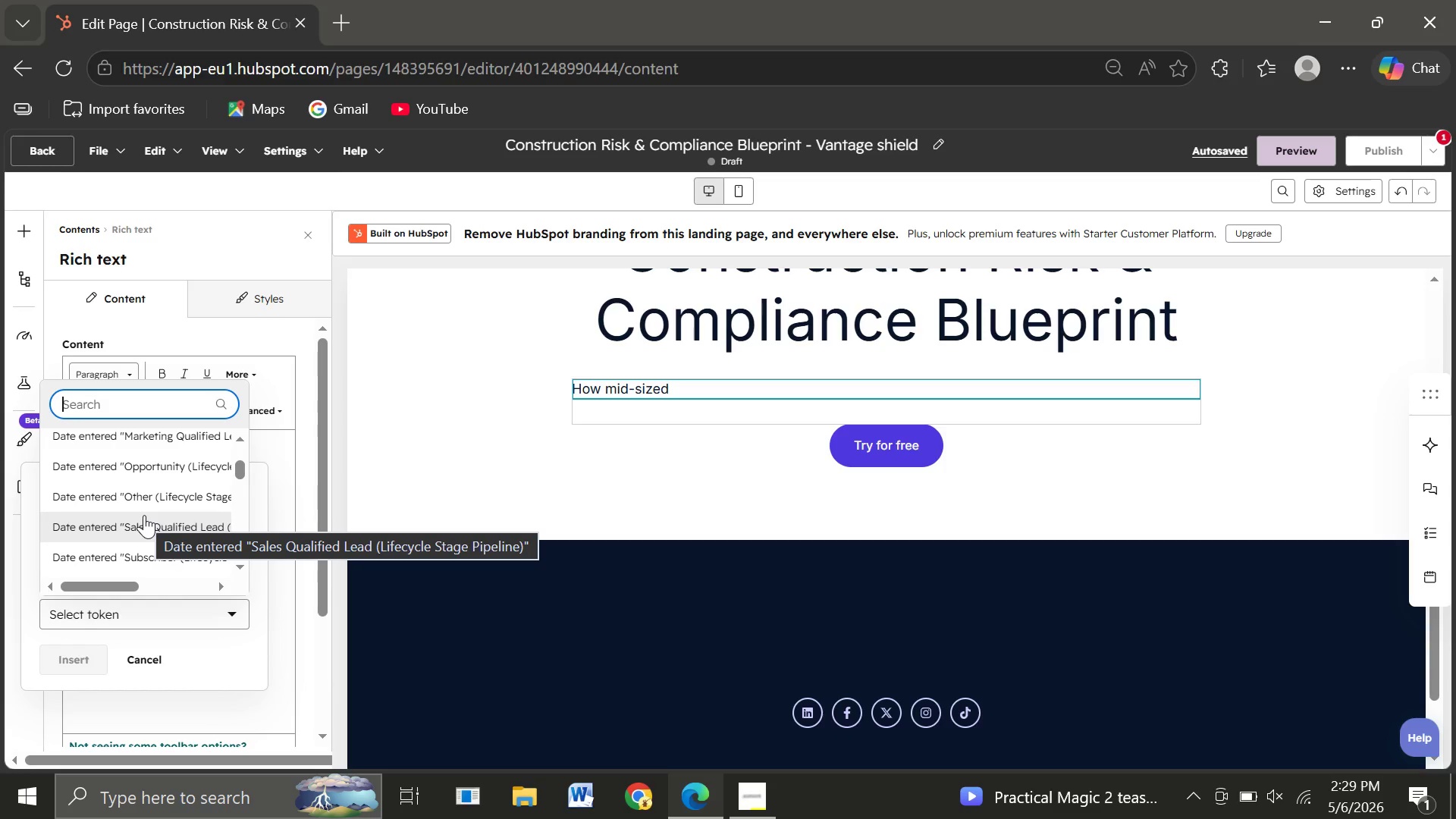 
left_click([454, 411])
 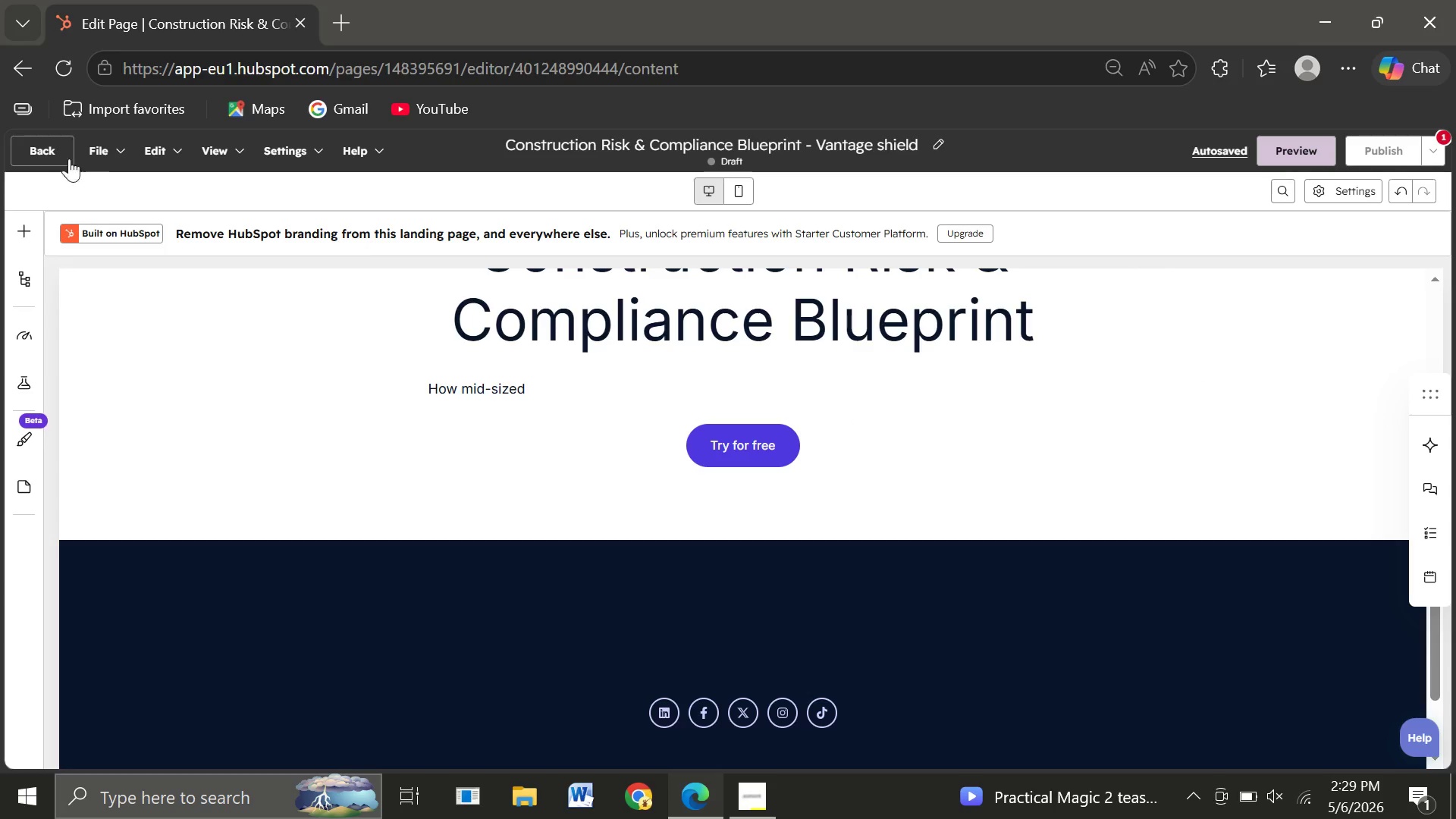 
left_click([46, 151])
 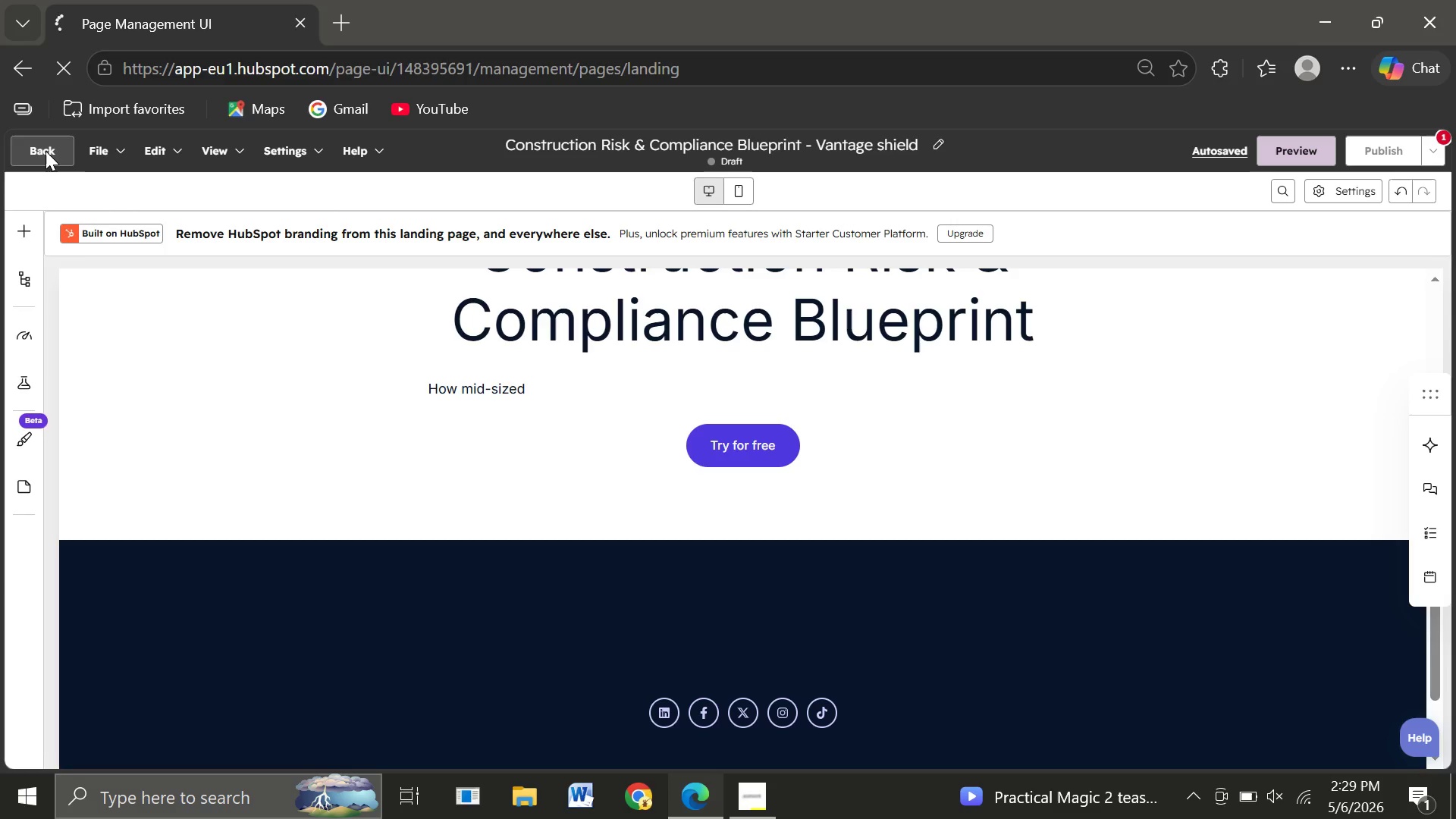 
mouse_move([272, 395])
 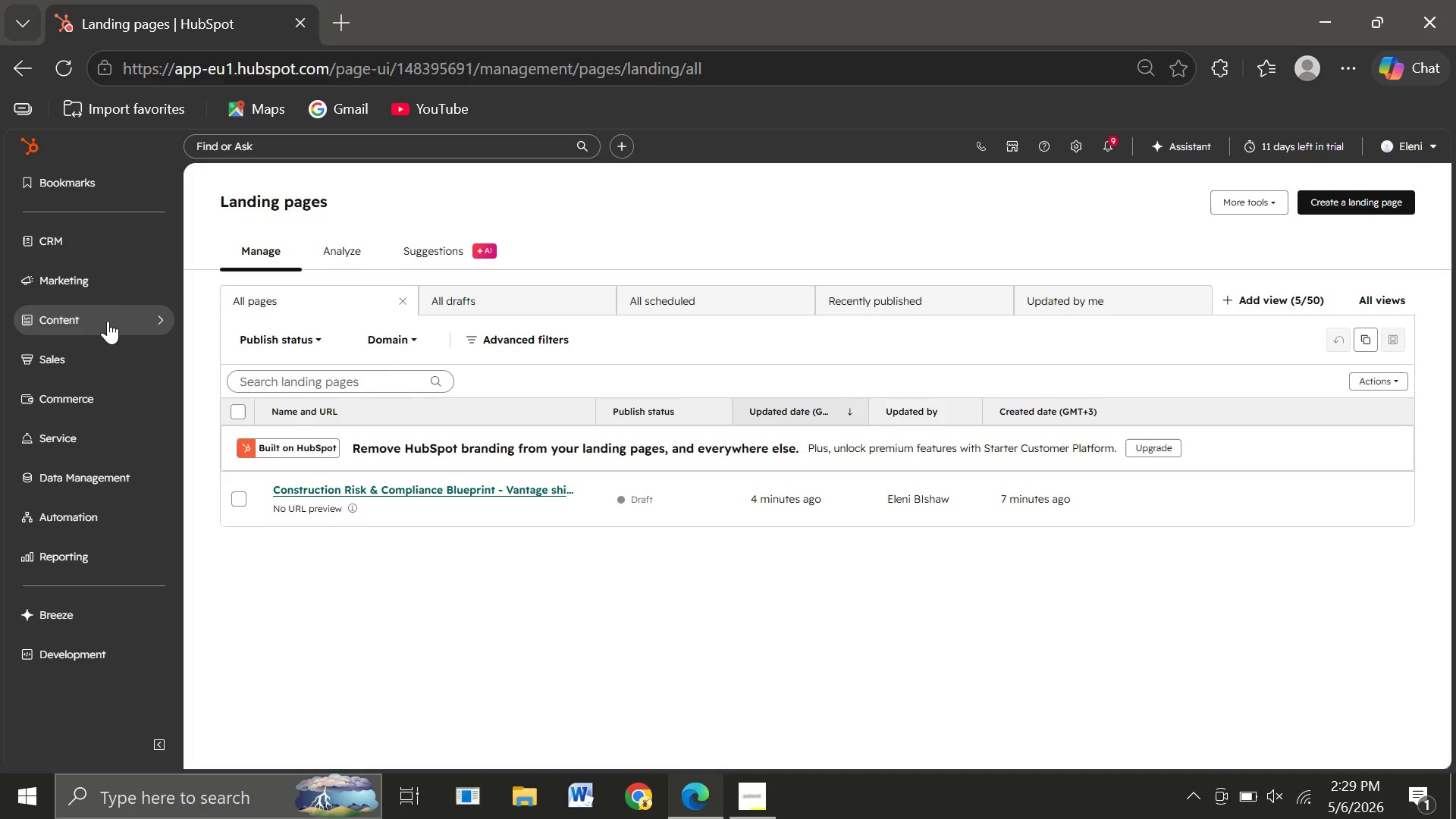 
wait(10.46)
 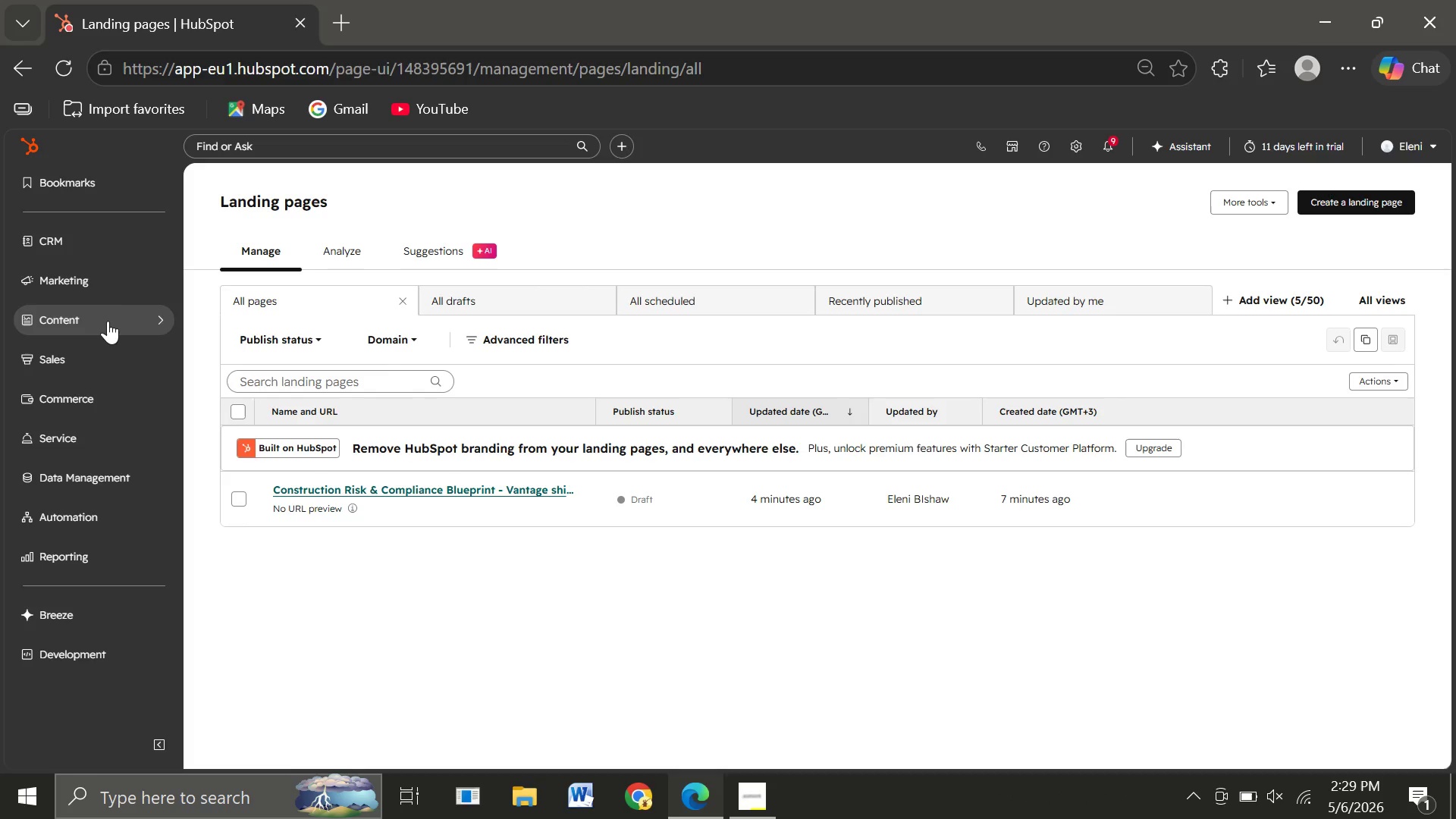 
left_click([1080, 143])
 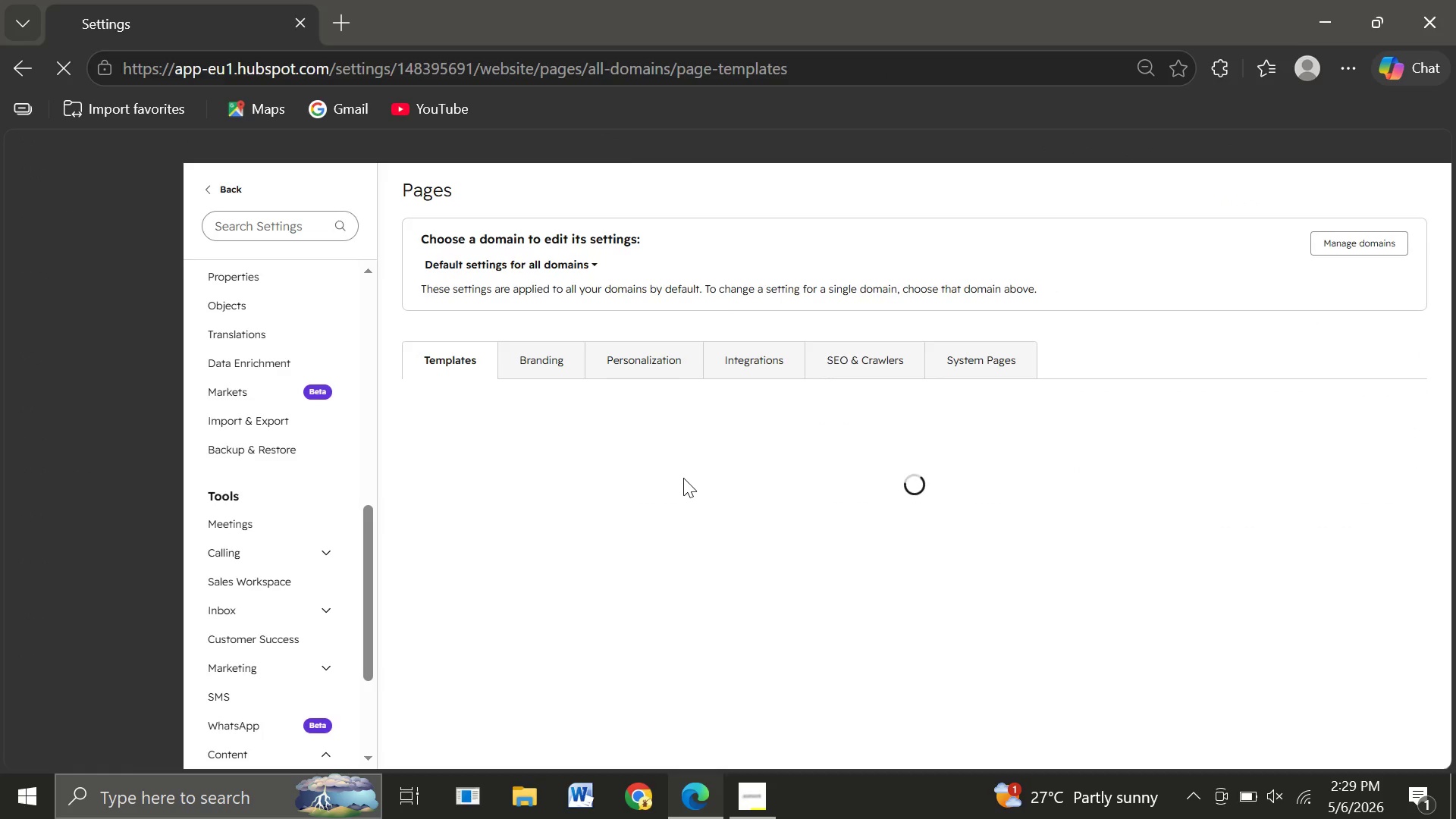 
wait(9.14)
 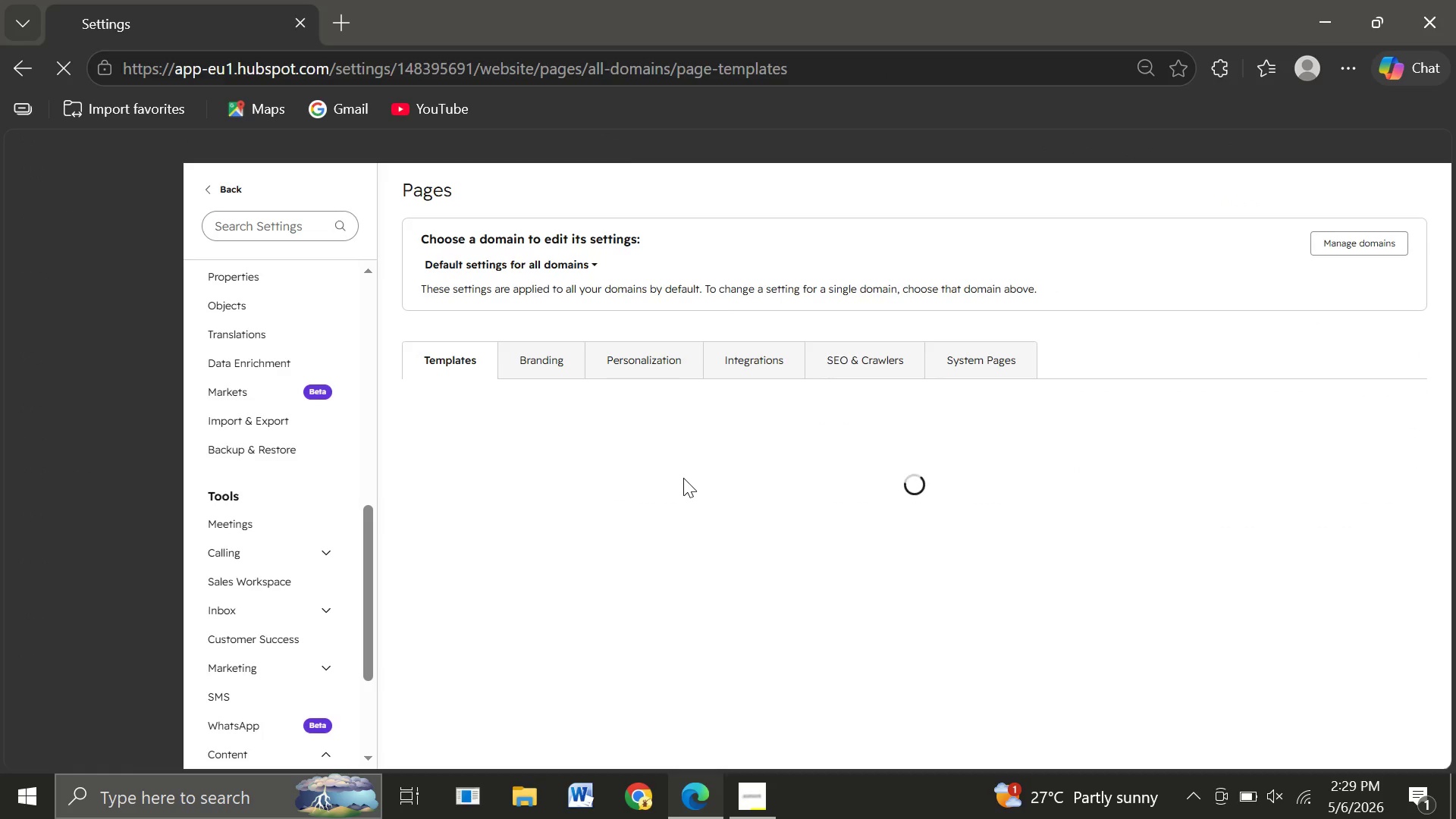 
mouse_move([319, 648])
 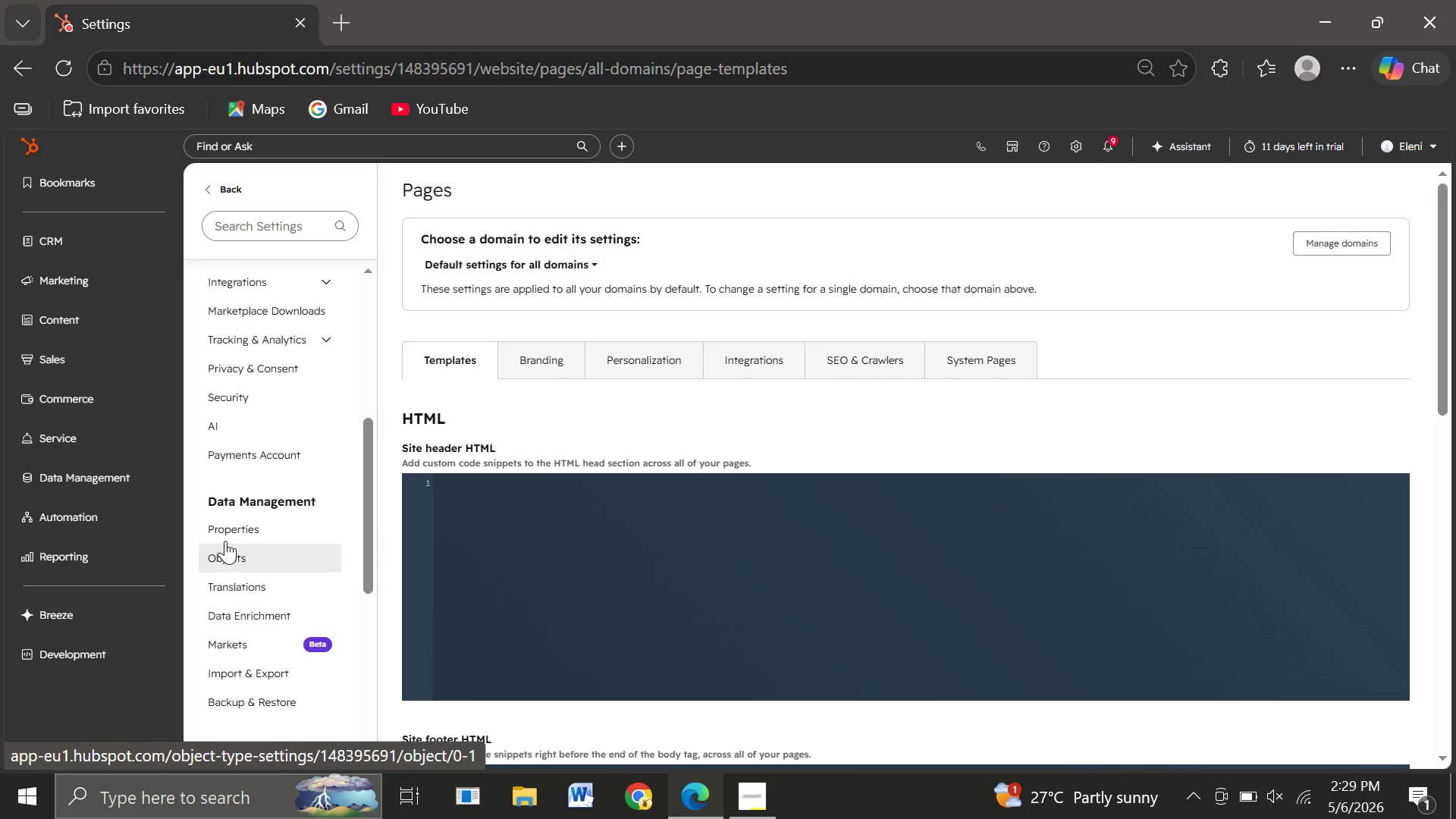 
wait(5.59)
 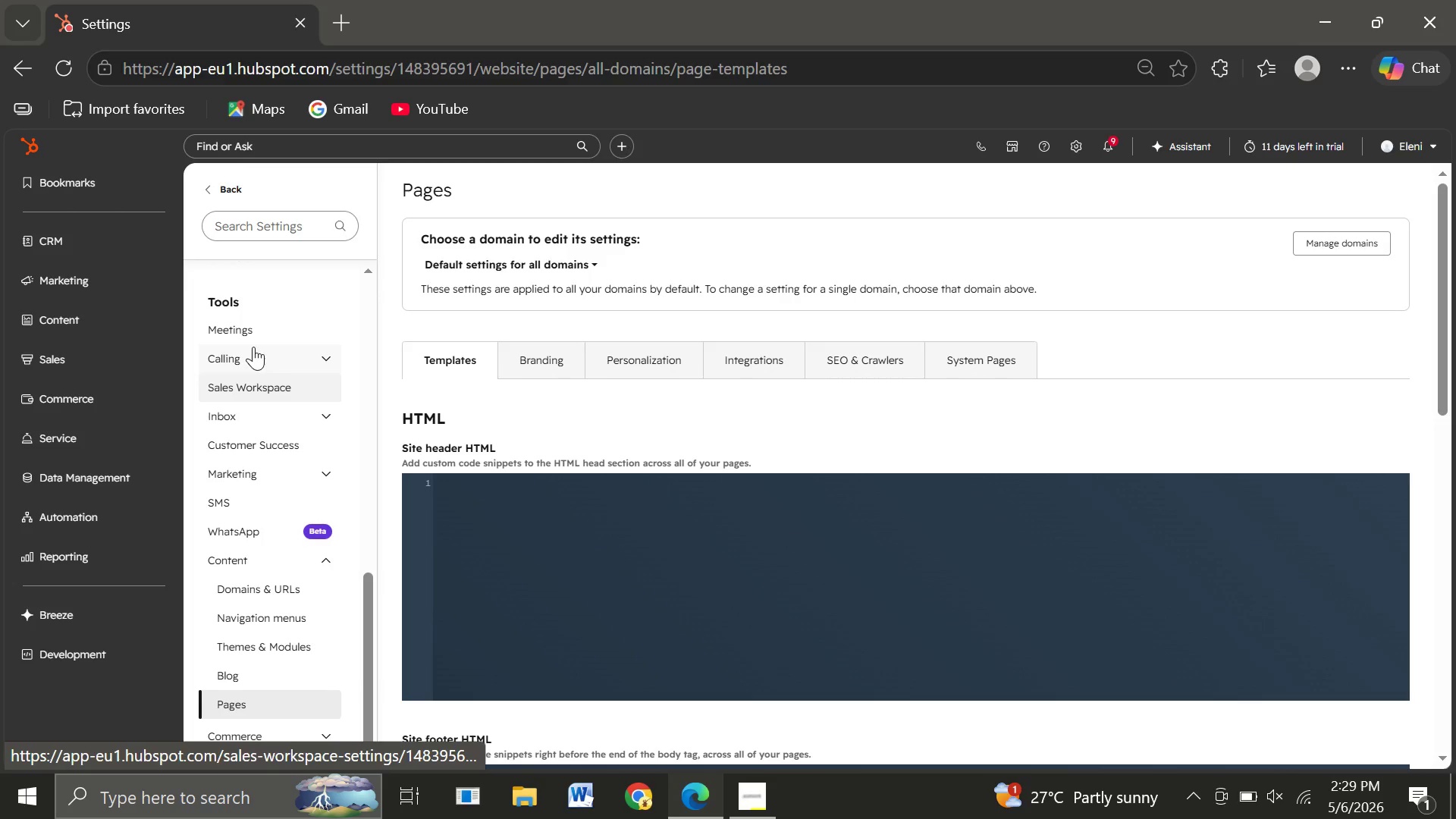 
left_click([279, 540])
 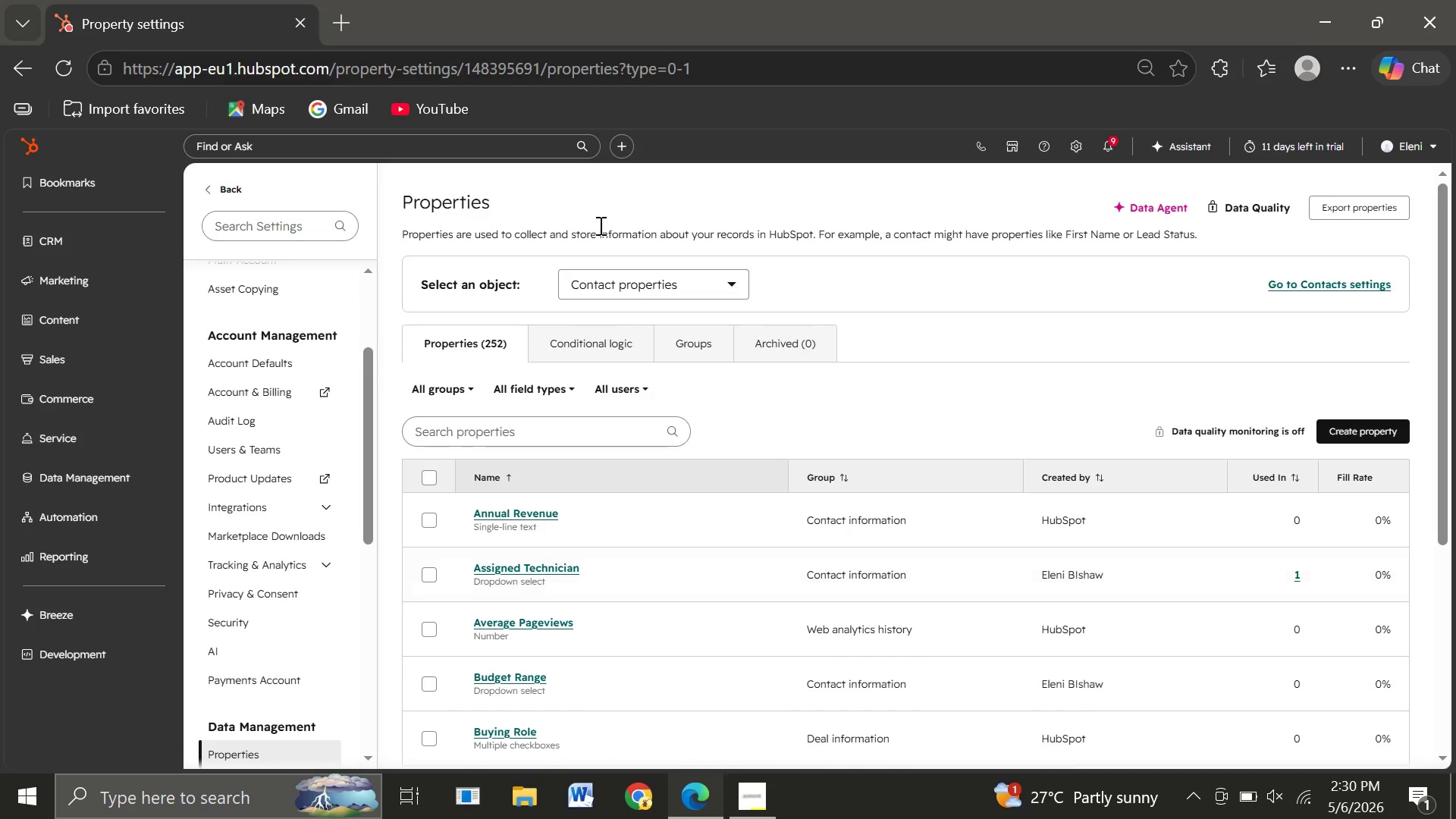 
wait(27.06)
 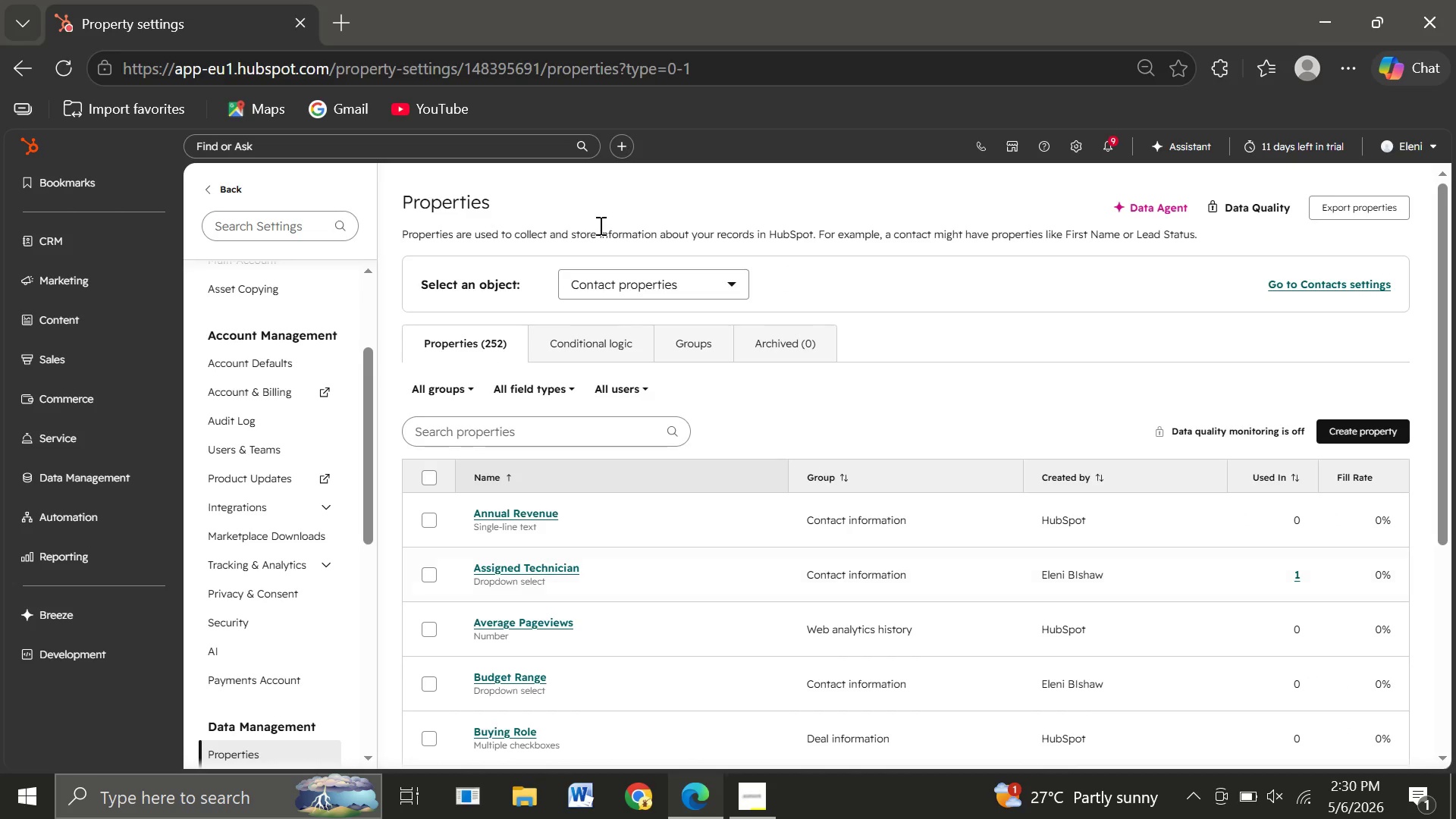 
left_click([481, 430])
 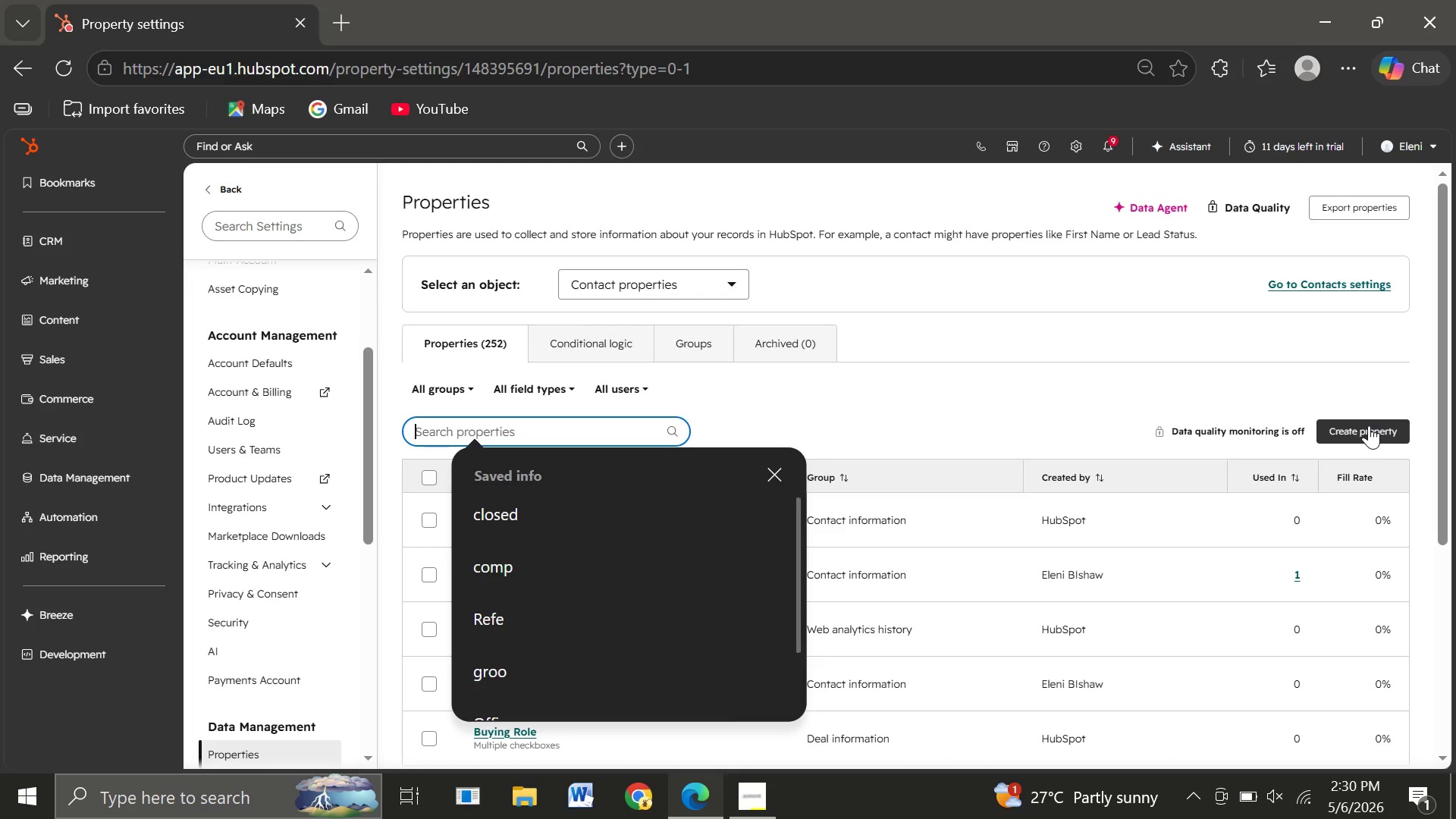 
left_click([1369, 425])
 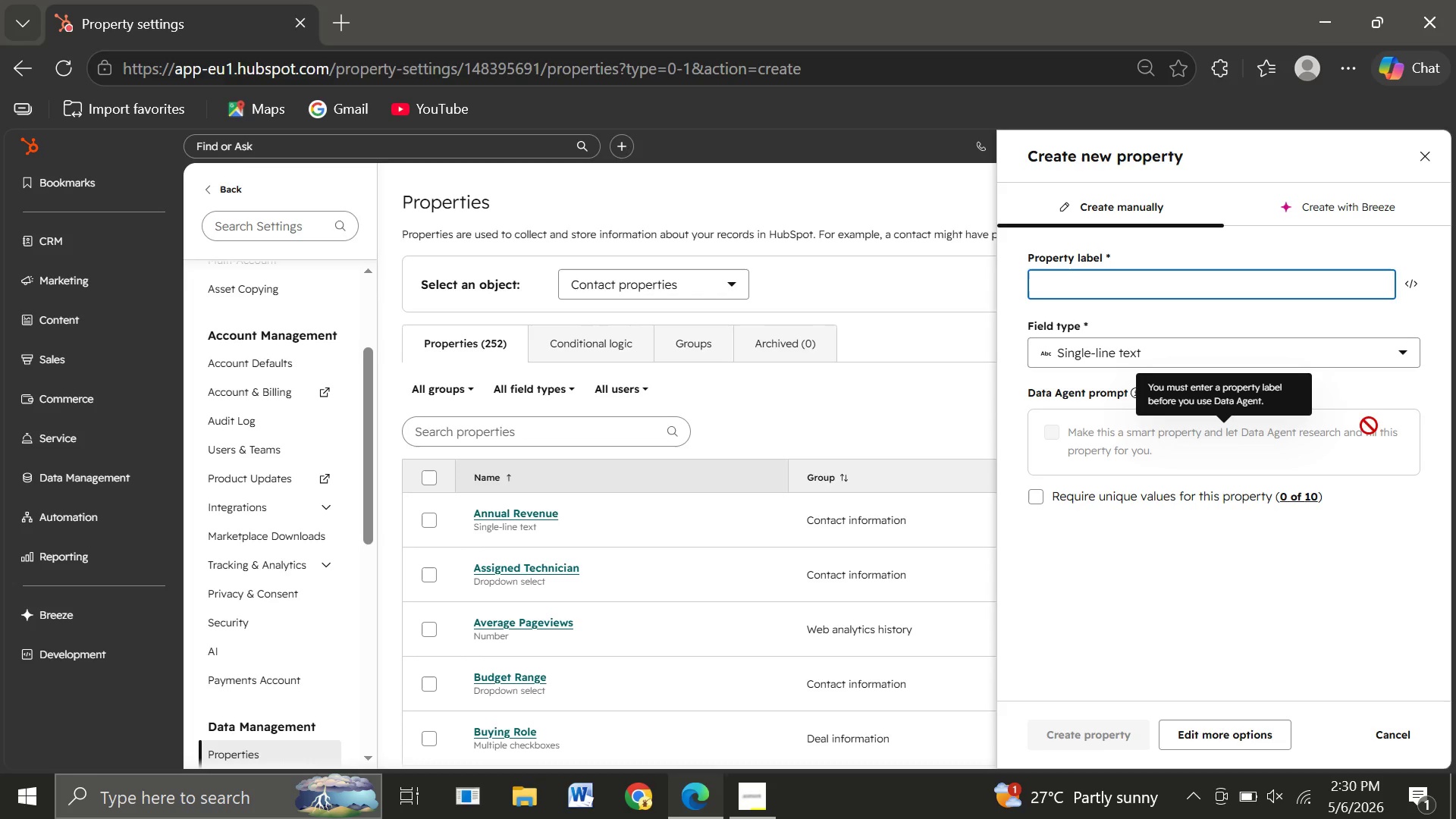 
wait(11.02)
 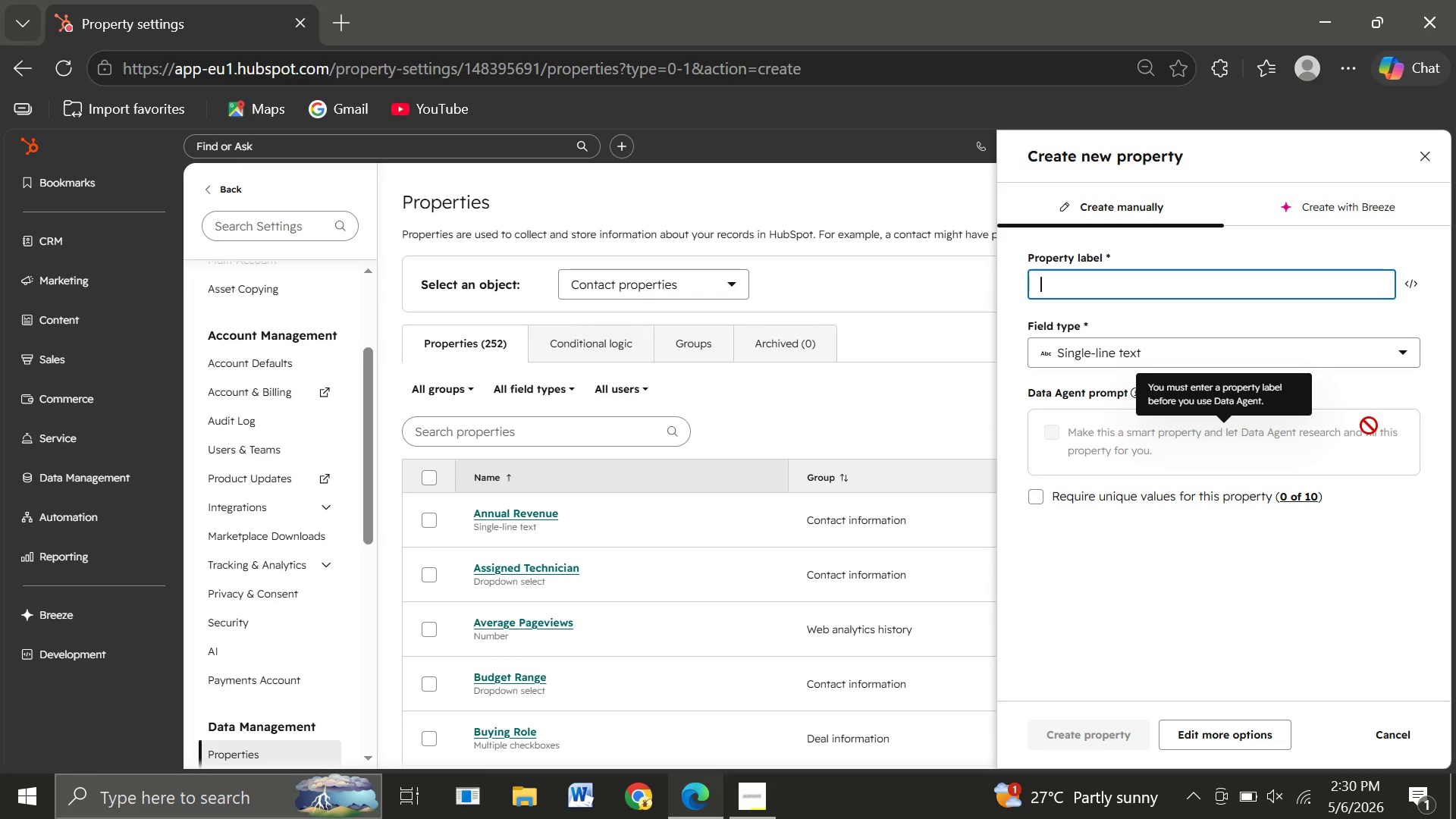 
type(Industry Sub-sector)
 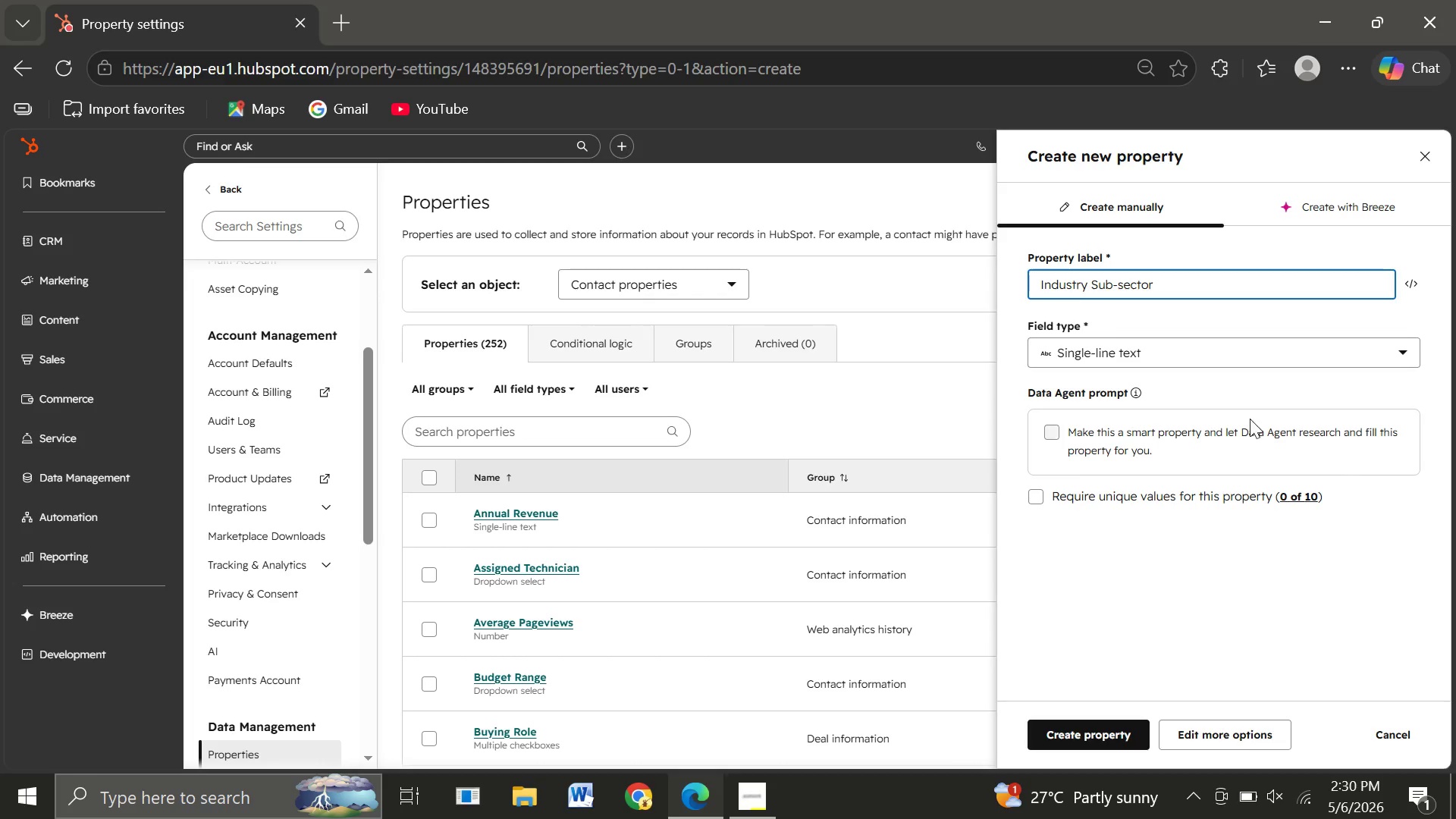 
wait(5.06)
 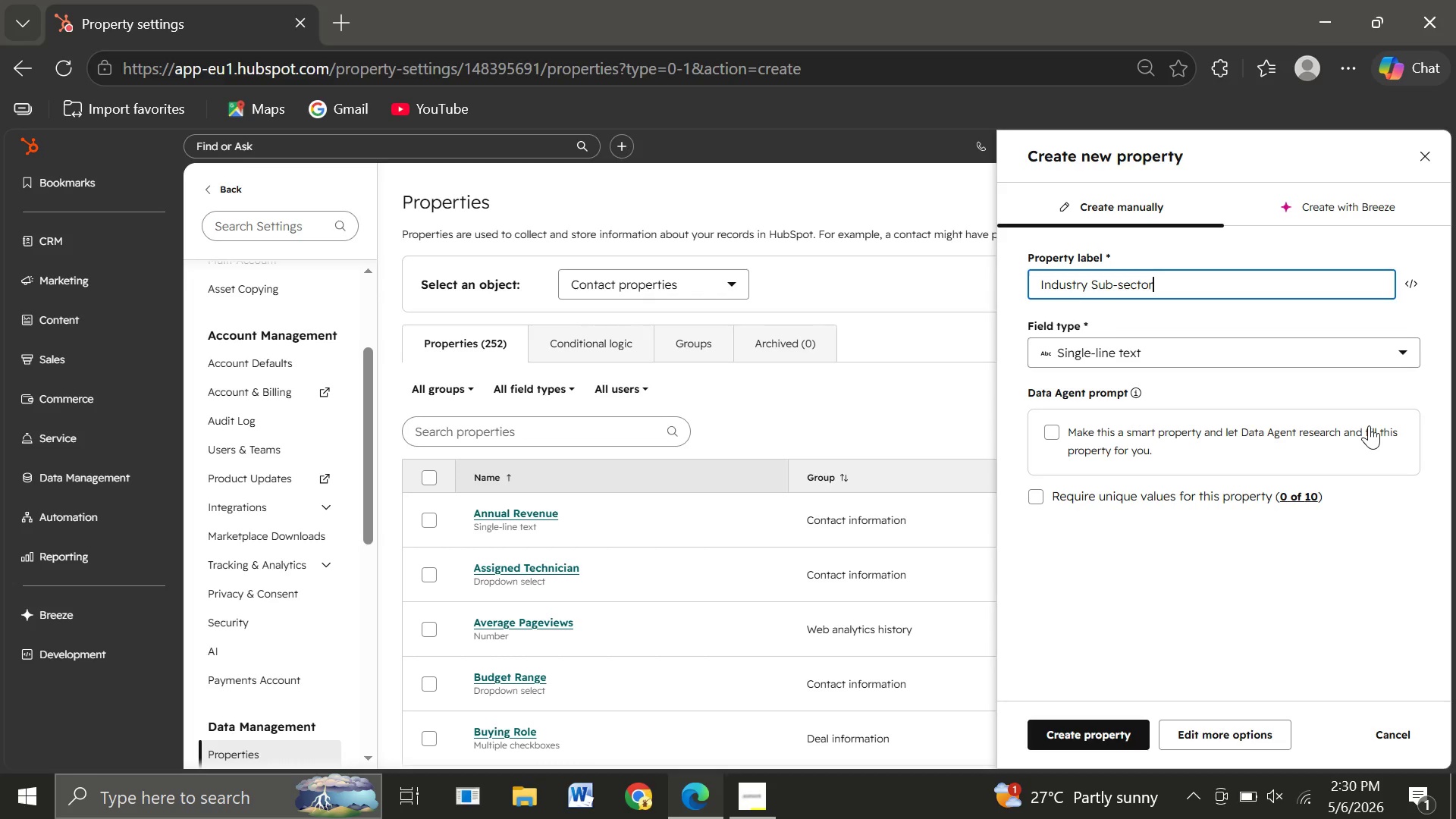 
left_click([1165, 358])
 